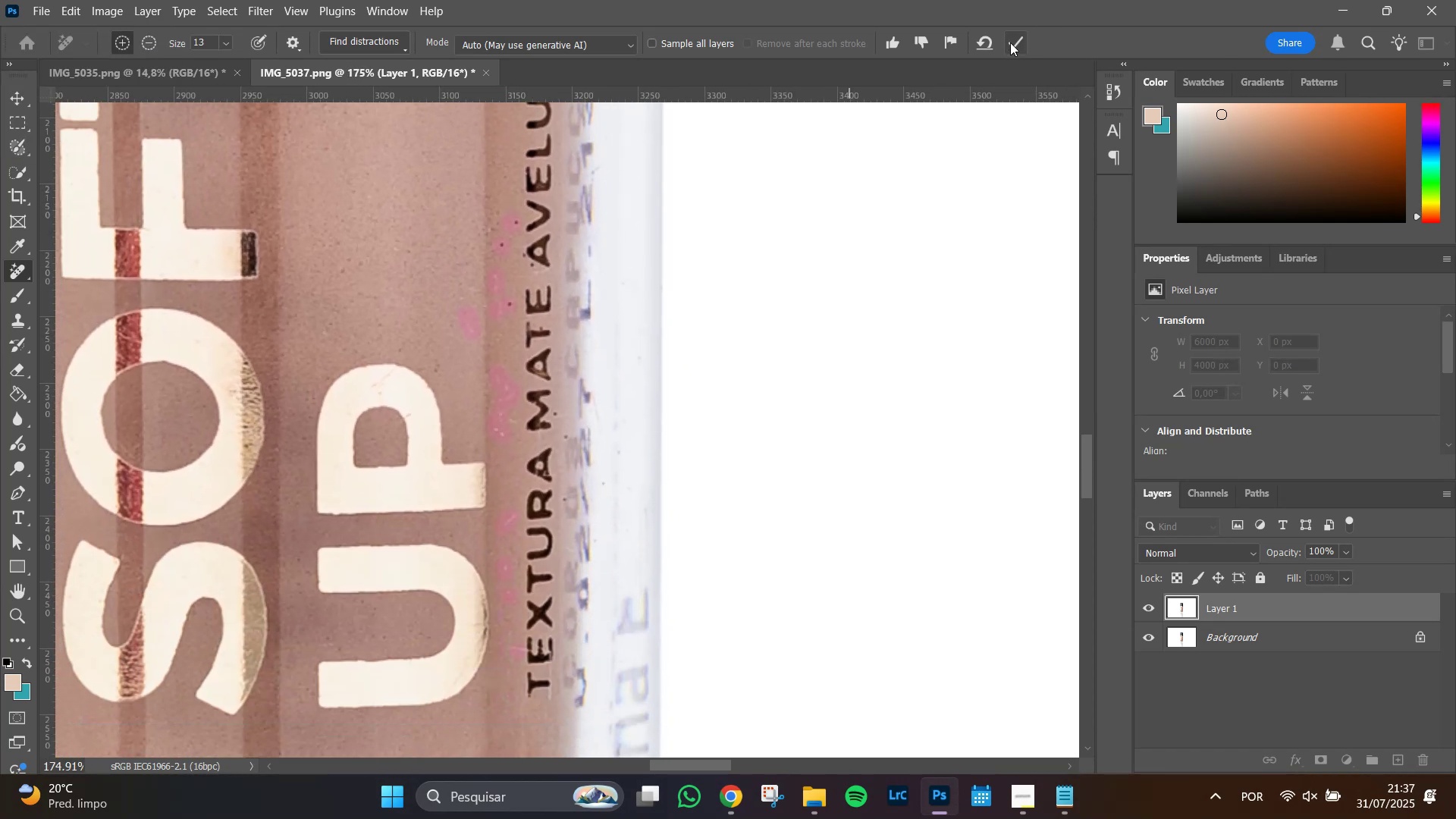 
left_click([1022, 39])
 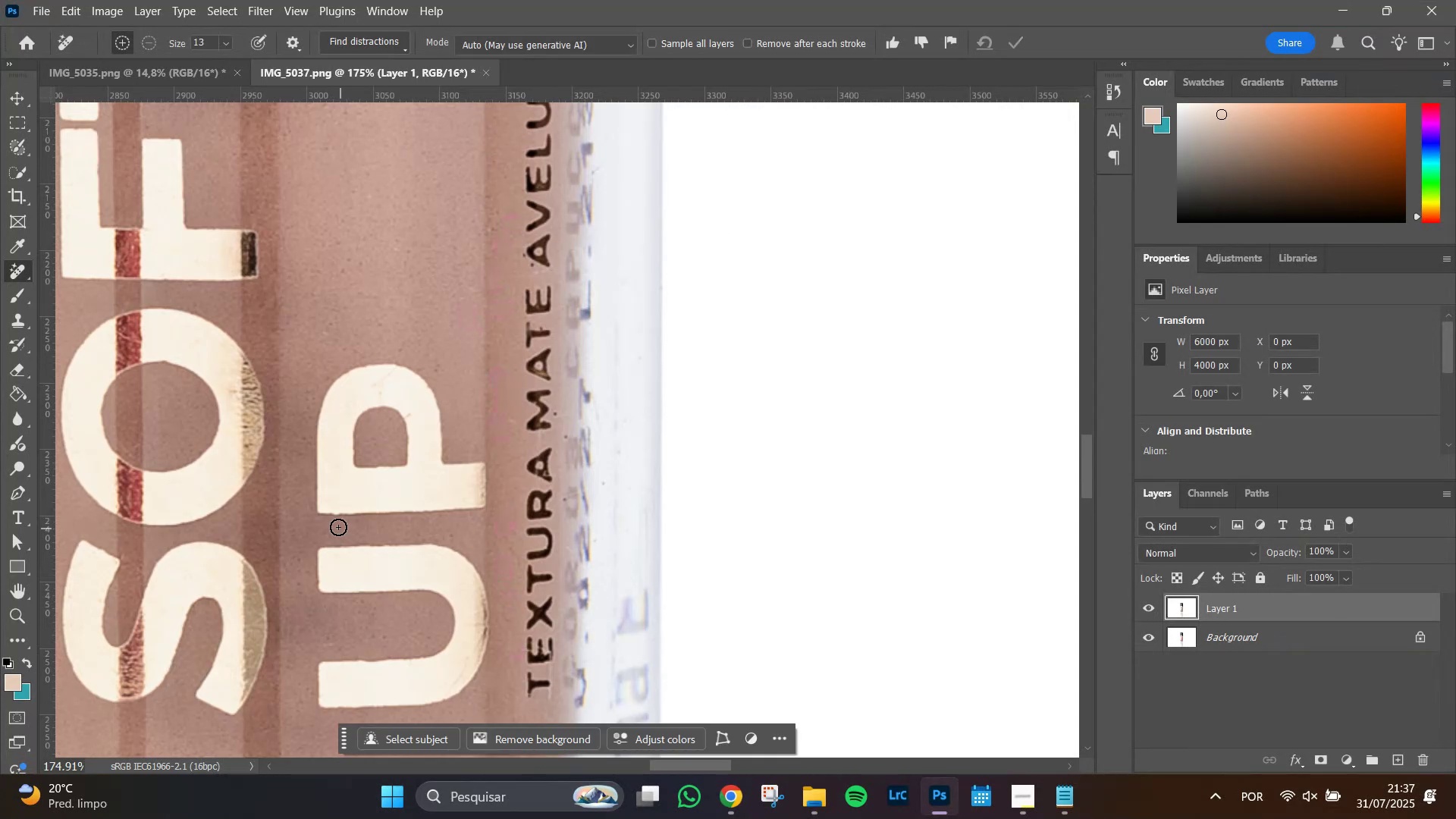 
hold_key(key=AltLeft, duration=1.5)
scroll: coordinate [225, 469], scroll_direction: up, amount: 8.0
 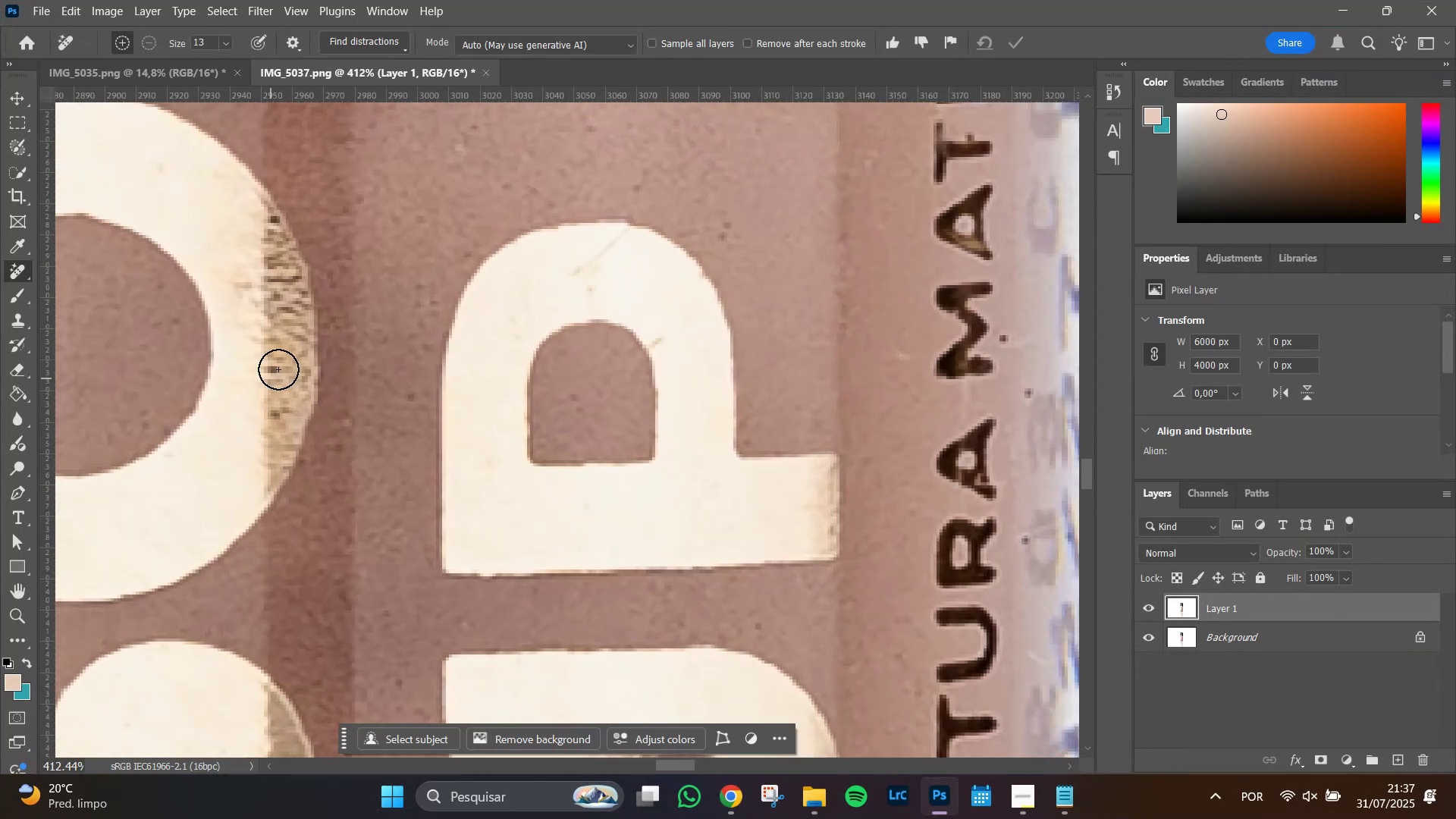 
hold_key(key=AltLeft, duration=0.45)
 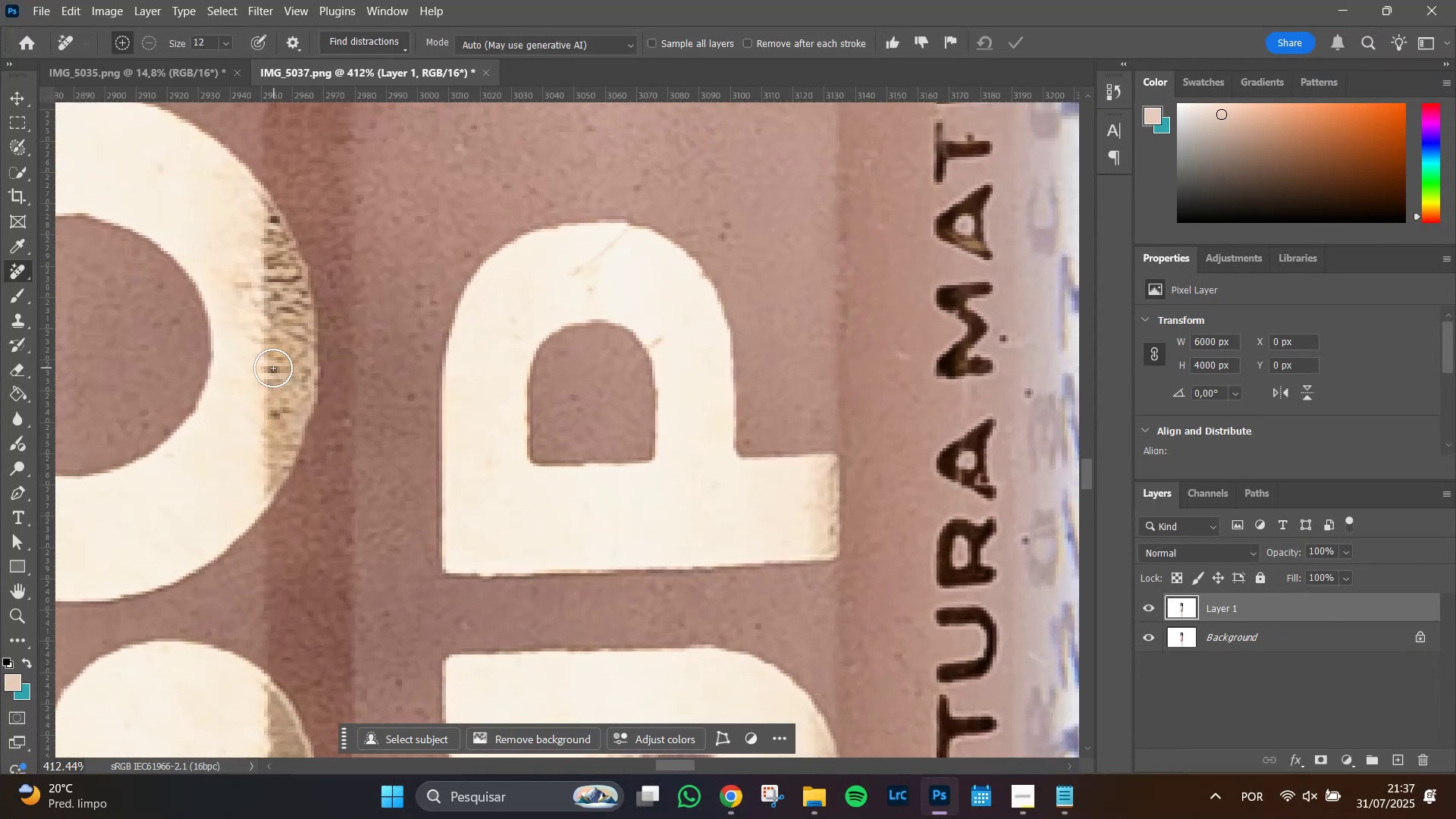 
left_click_drag(start_coordinate=[273, 368], to_coordinate=[283, 368])
 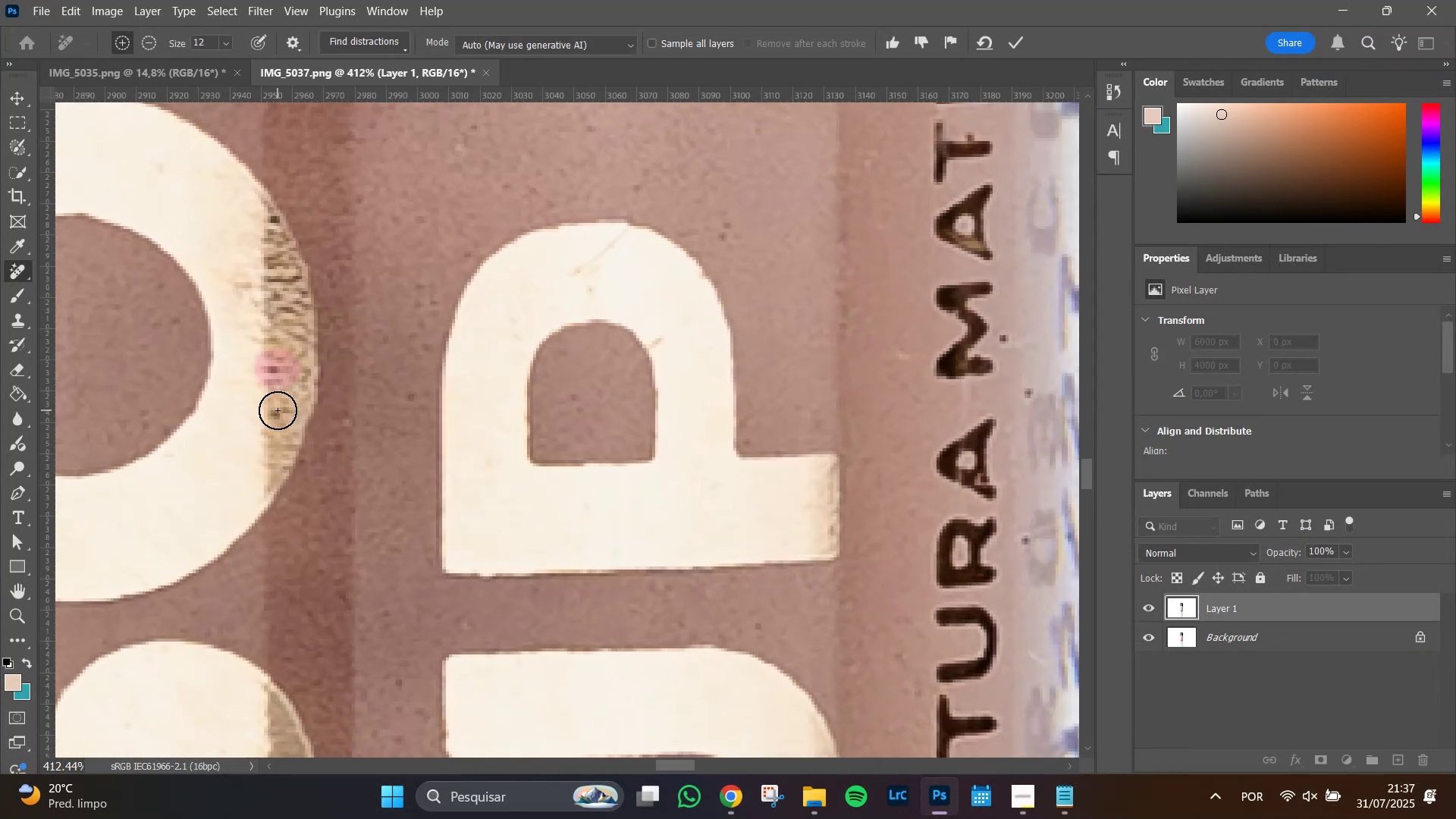 
left_click([278, 410])
 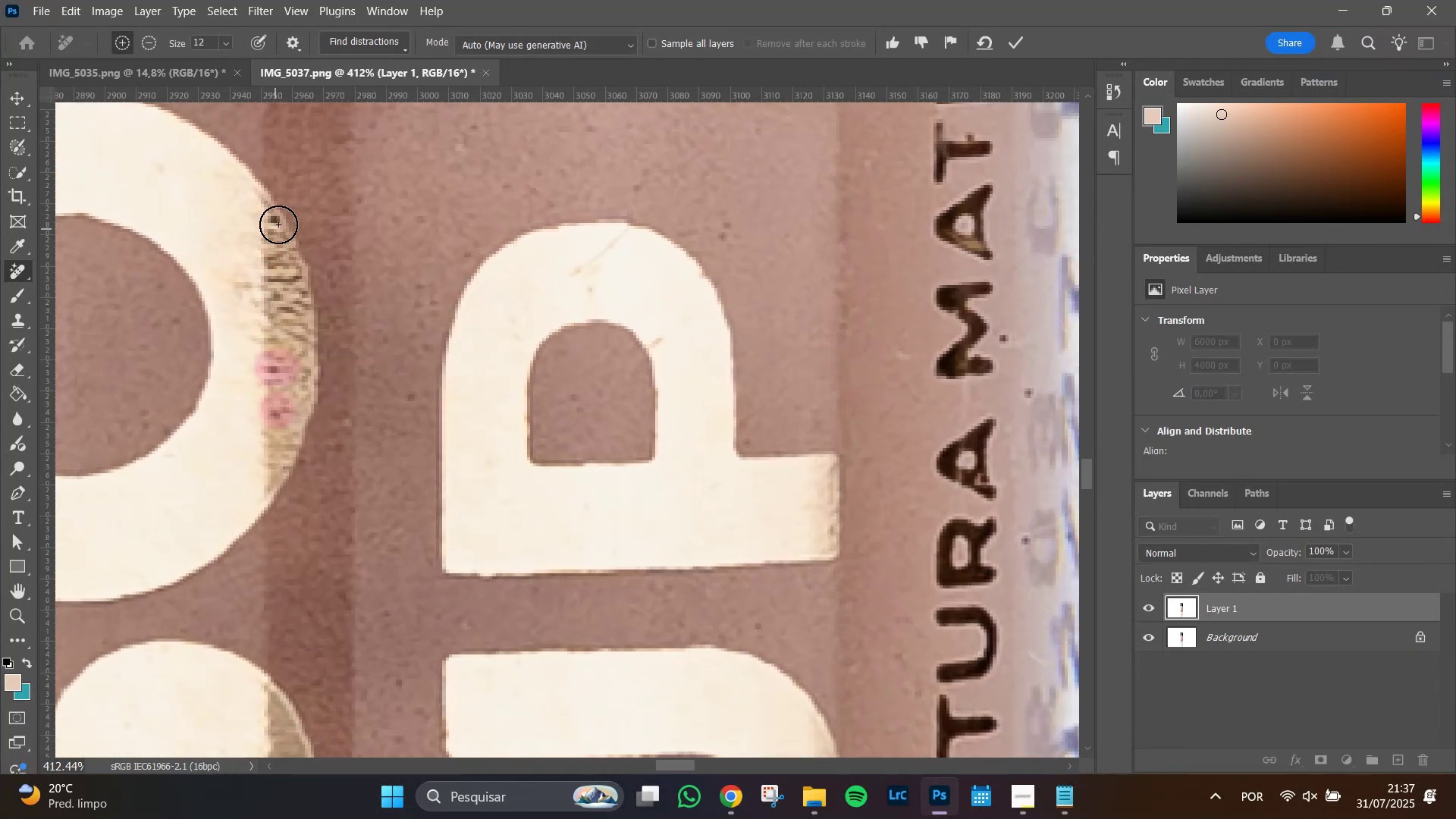 
left_click([279, 221])
 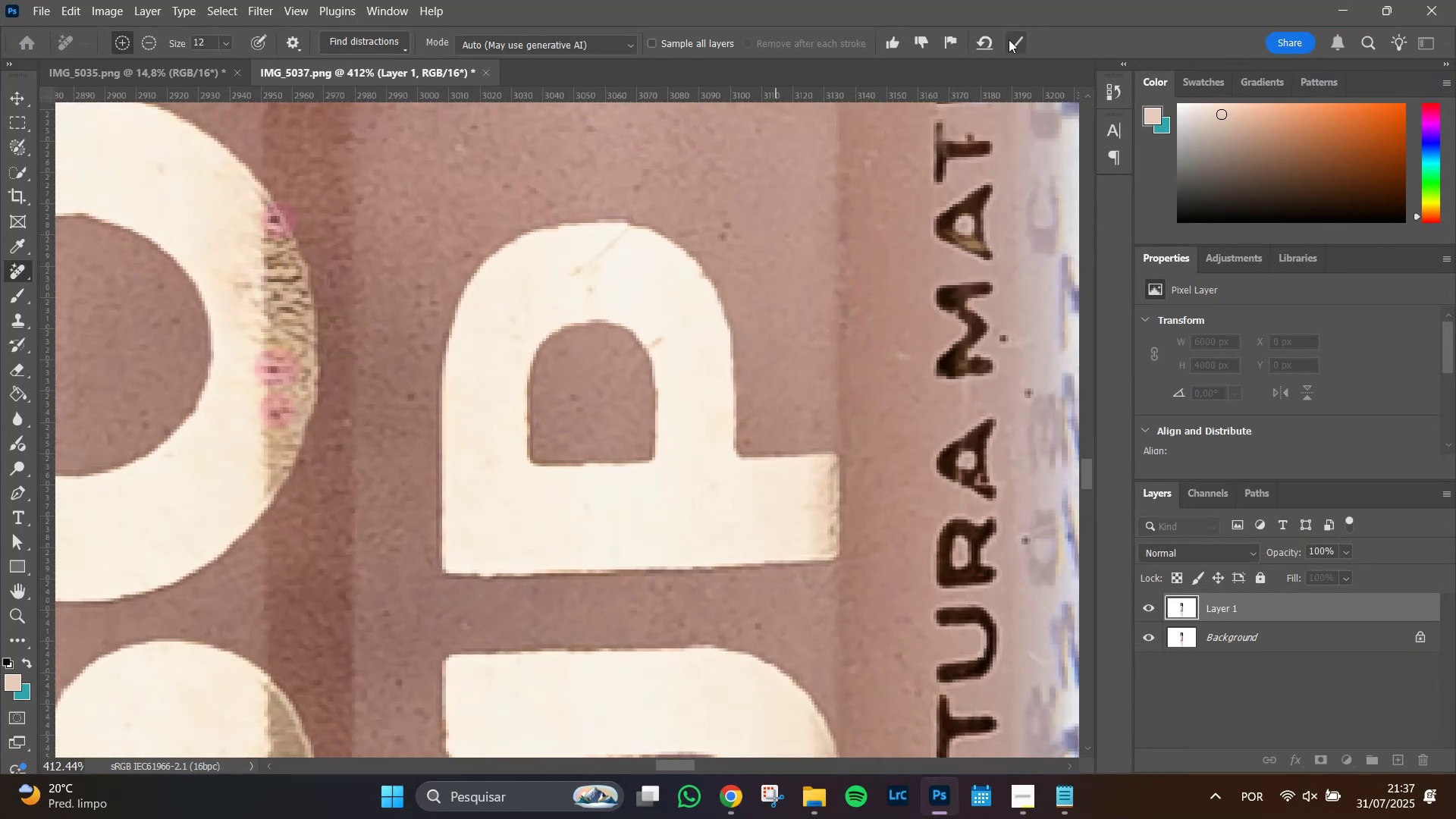 
left_click([1016, 44])
 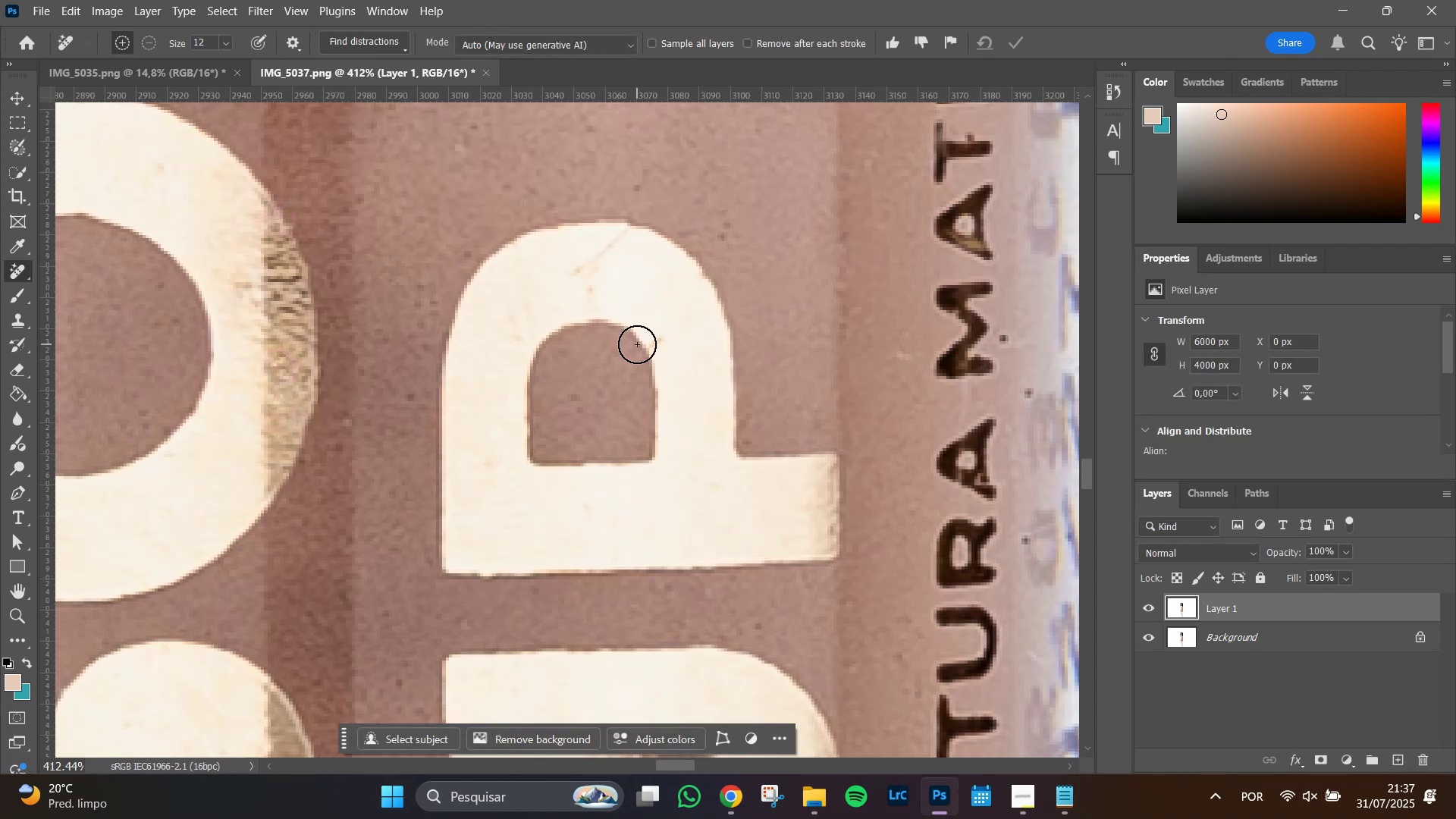 
wait(5.83)
 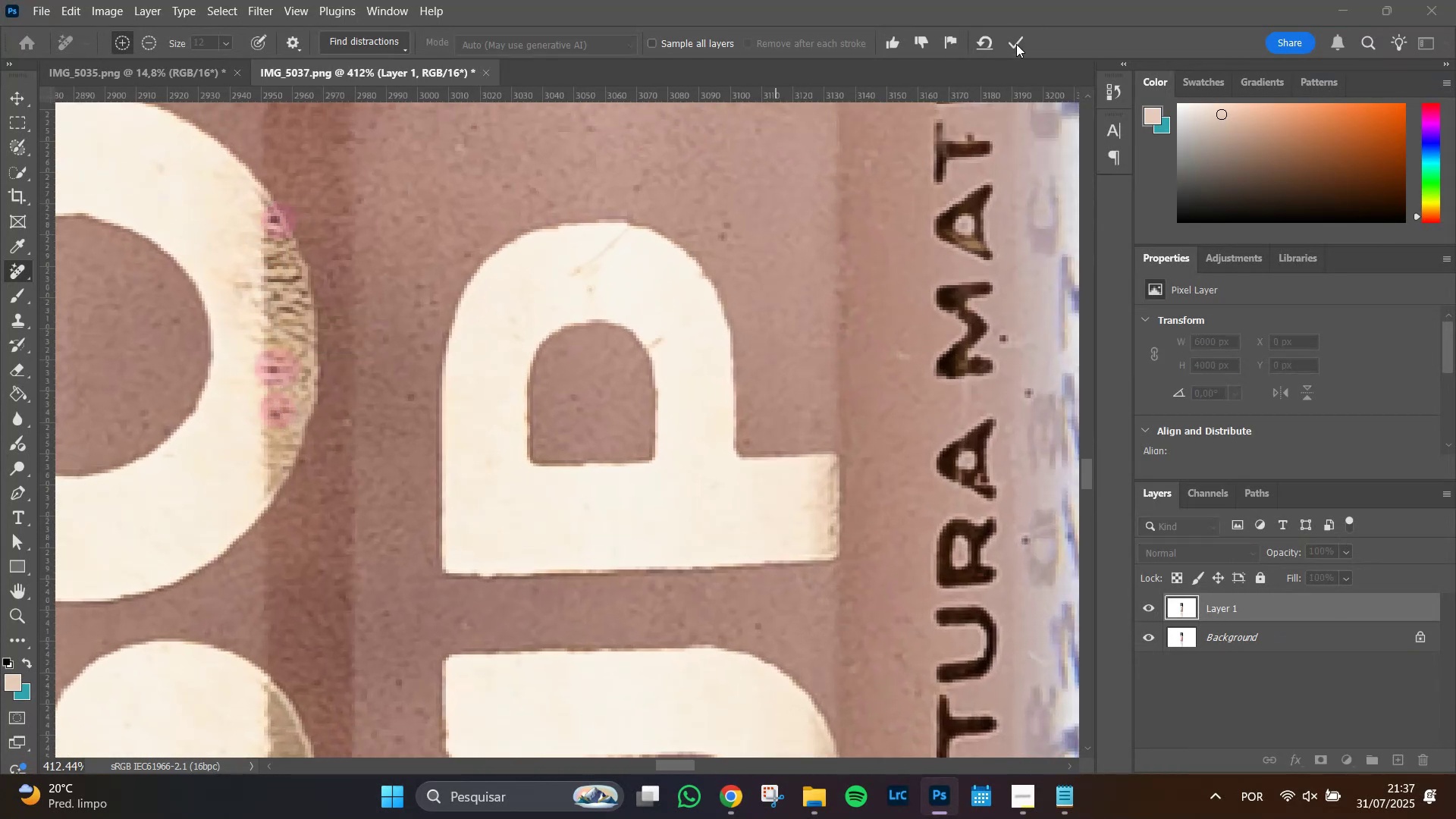 
left_click([593, 293])
 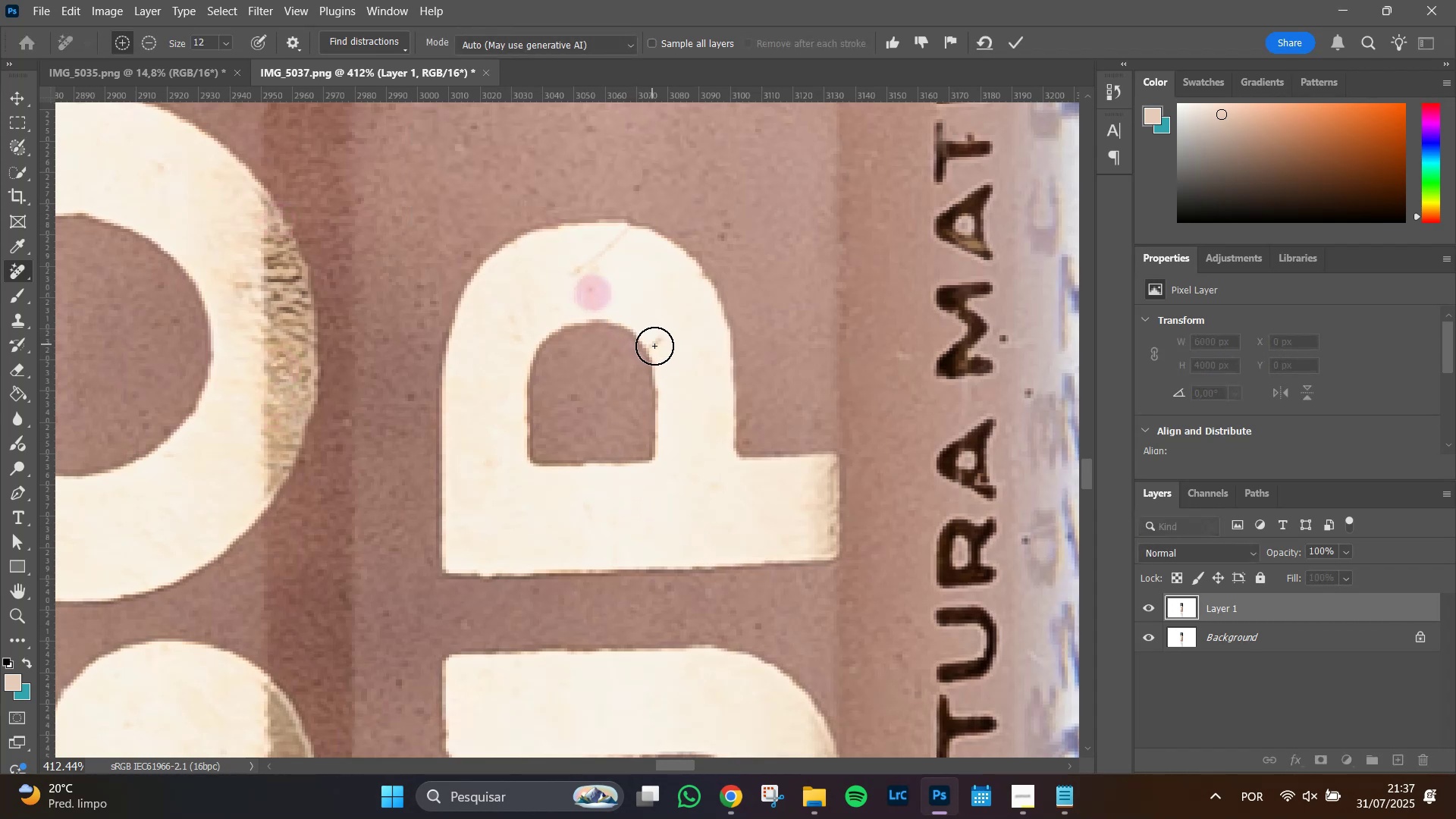 
left_click([655, 347])
 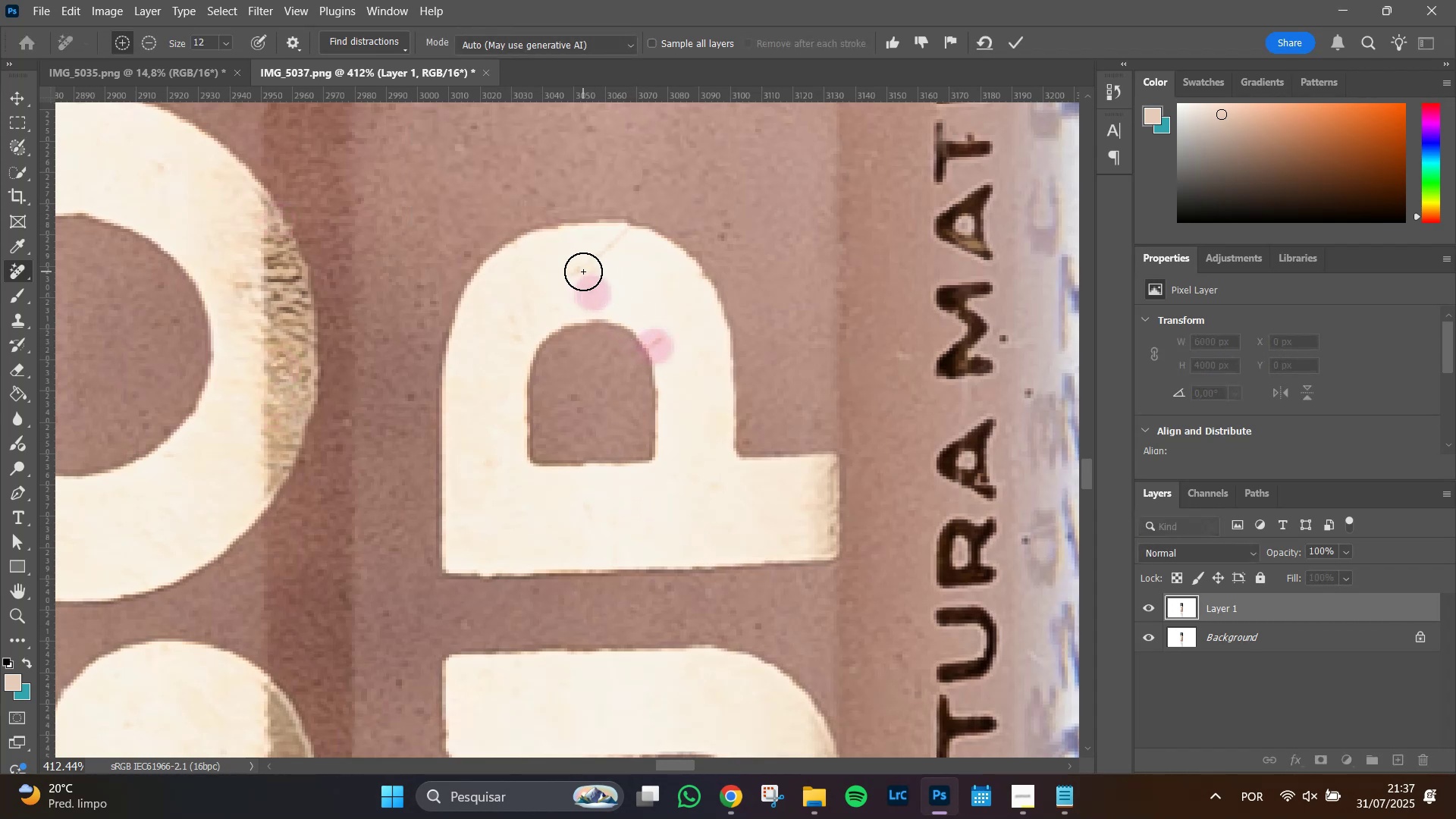 
left_click_drag(start_coordinate=[582, 271], to_coordinate=[630, 229])
 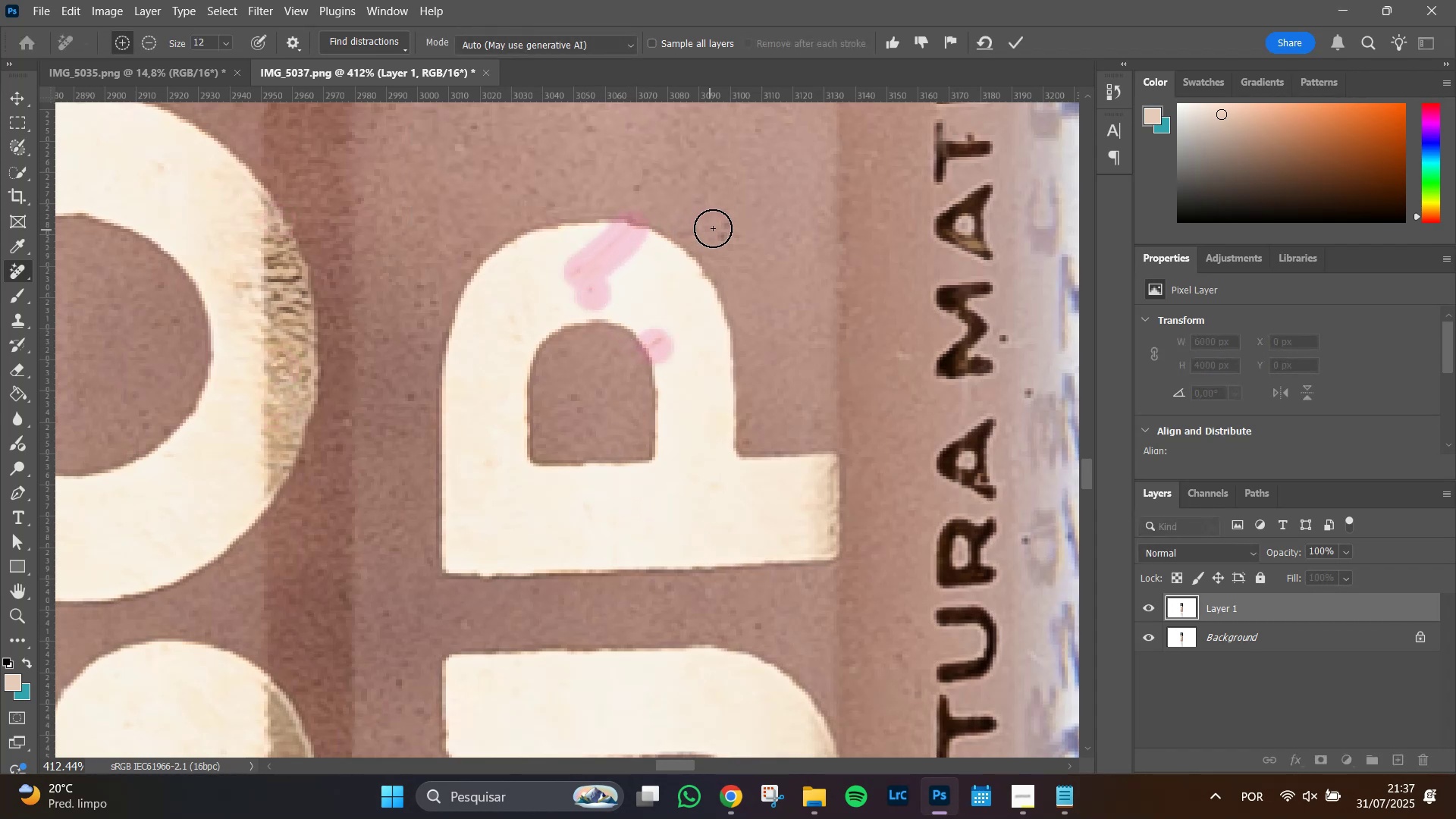 
left_click_drag(start_coordinate=[719, 228], to_coordinate=[729, 232])
 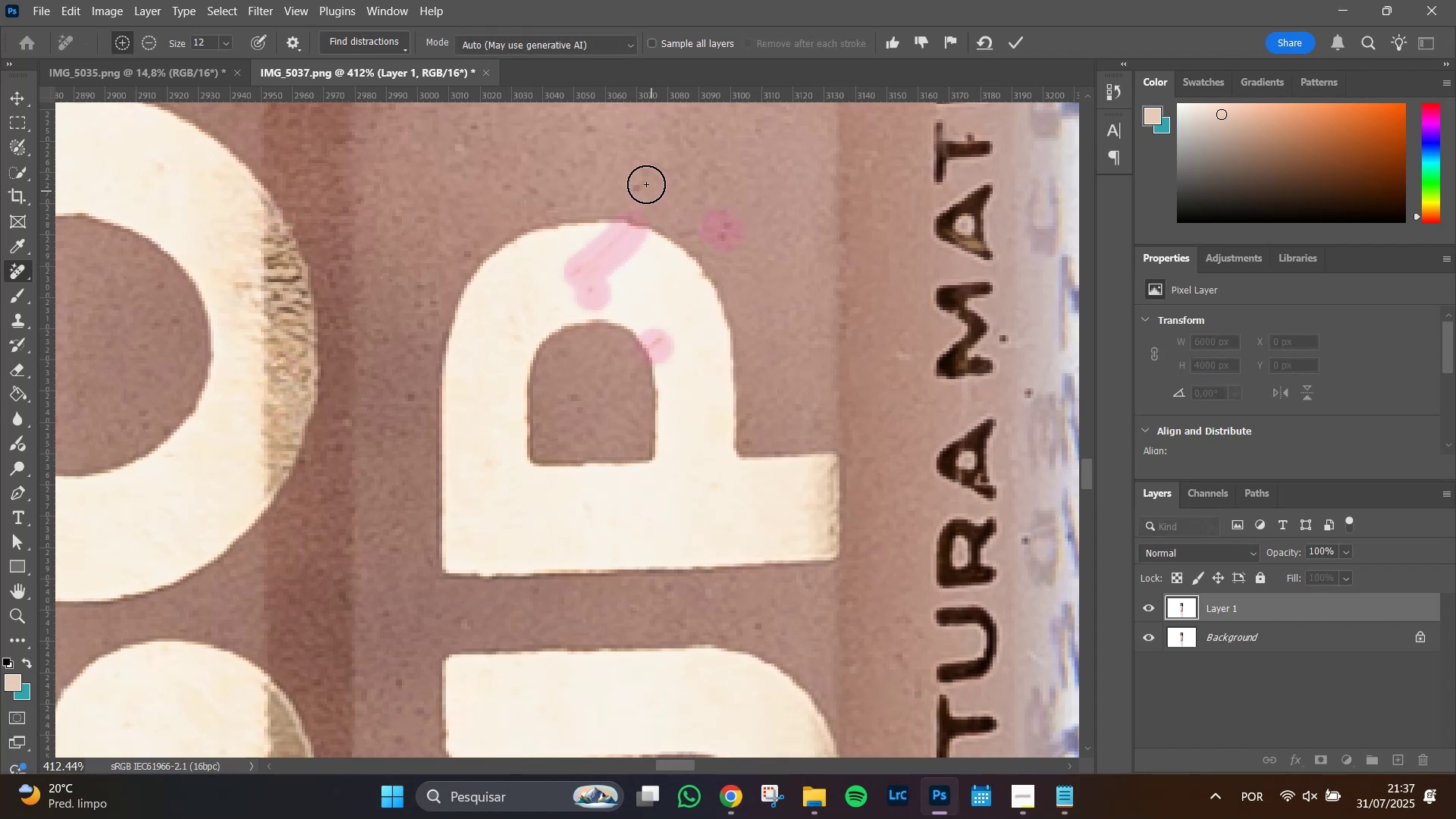 
left_click_drag(start_coordinate=[645, 180], to_coordinate=[647, 174])
 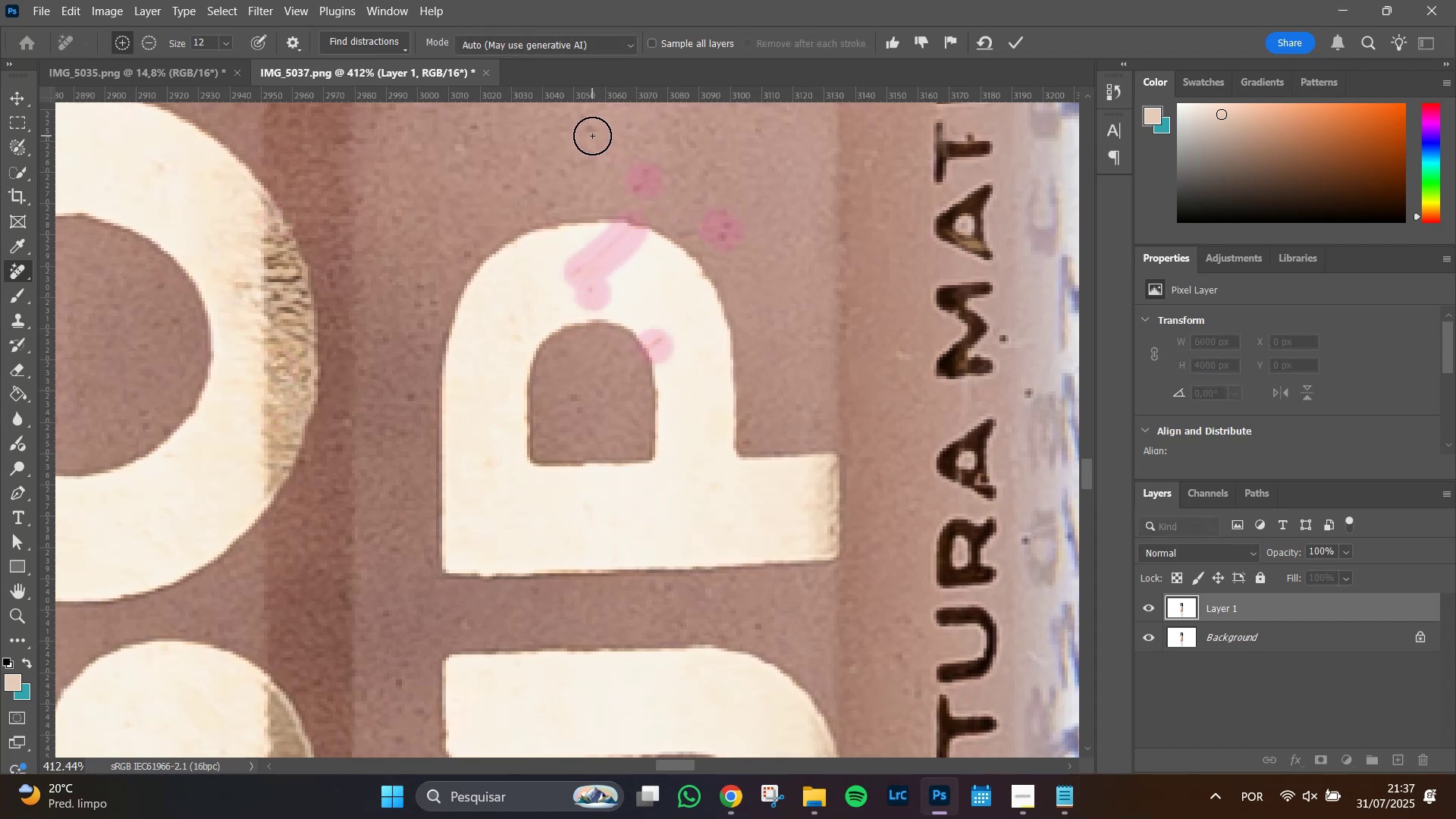 
left_click([592, 136])
 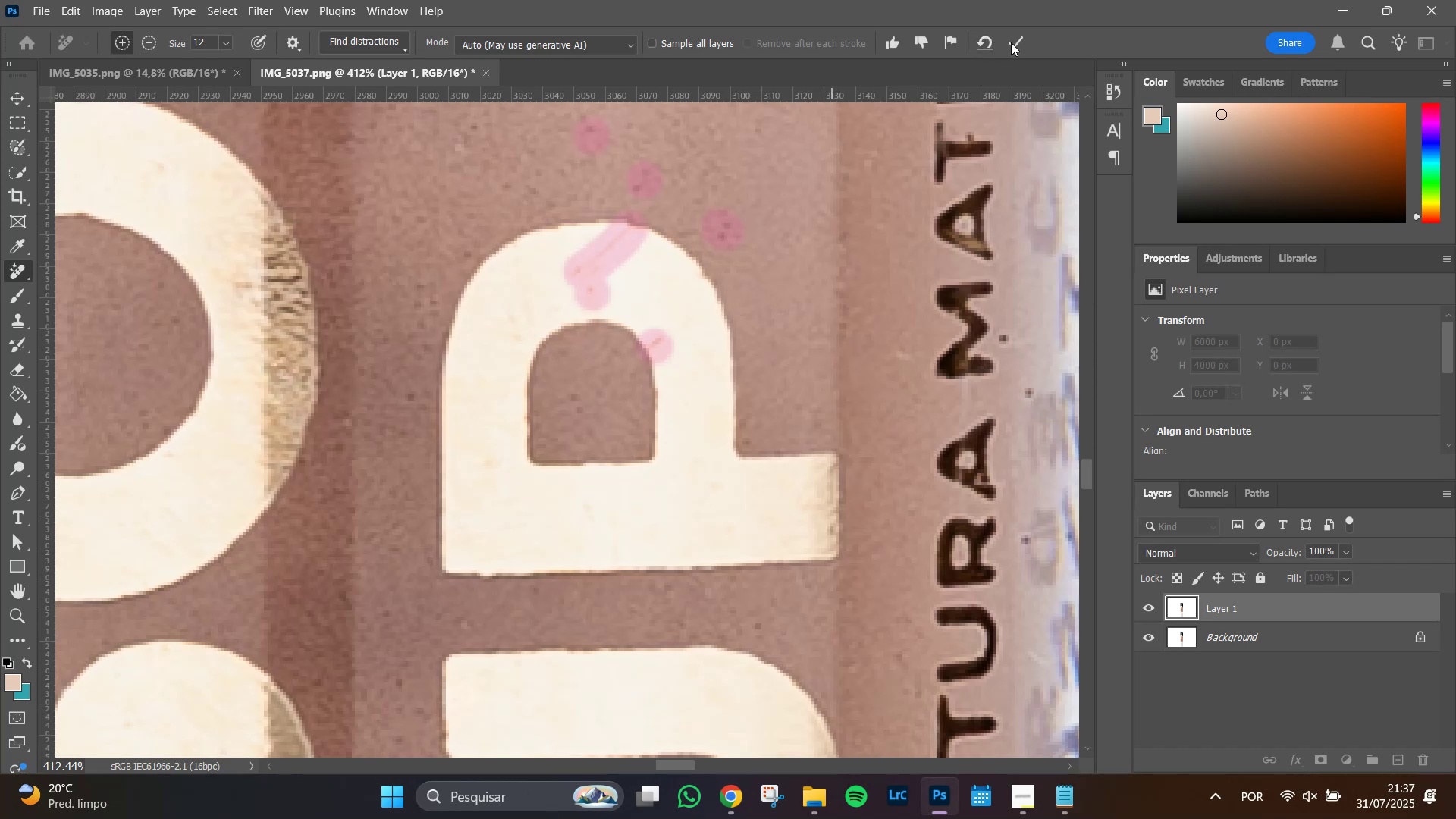 
left_click([1018, 39])
 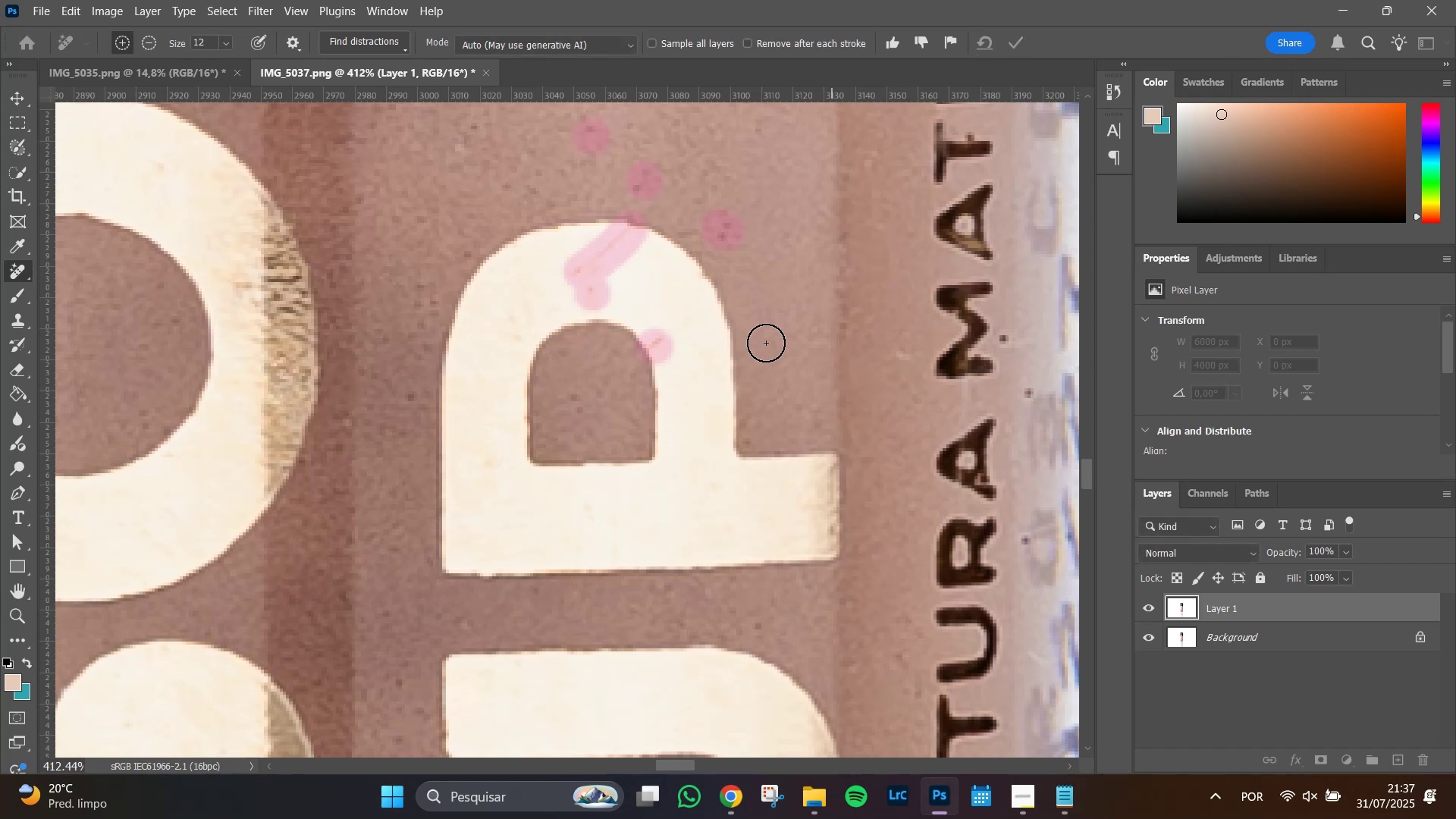 
hold_key(key=AltLeft, duration=1.13)
scroll: coordinate [776, 344], scroll_direction: down, amount: 10.0
 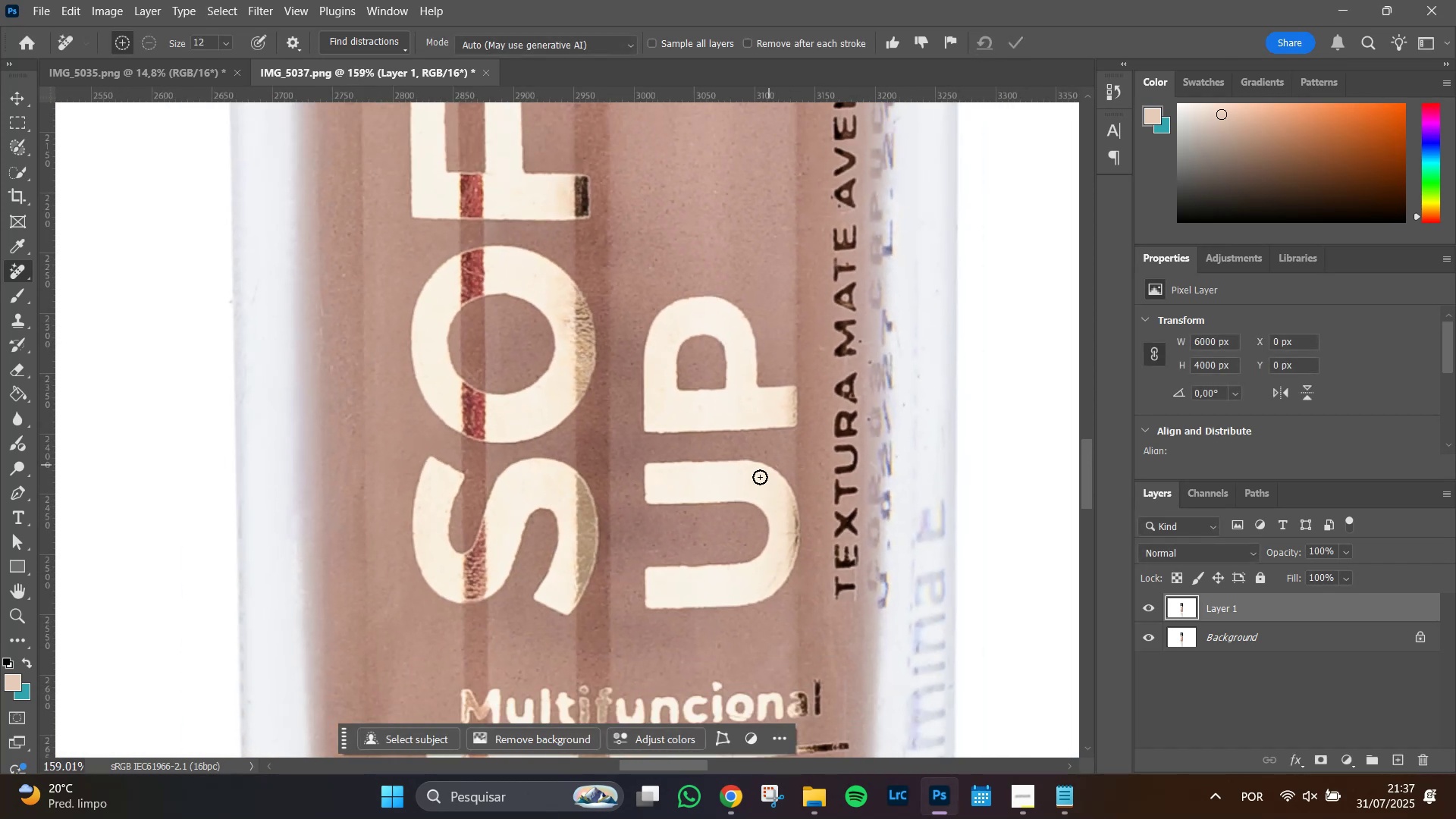 
hold_key(key=Space, duration=1.51)
 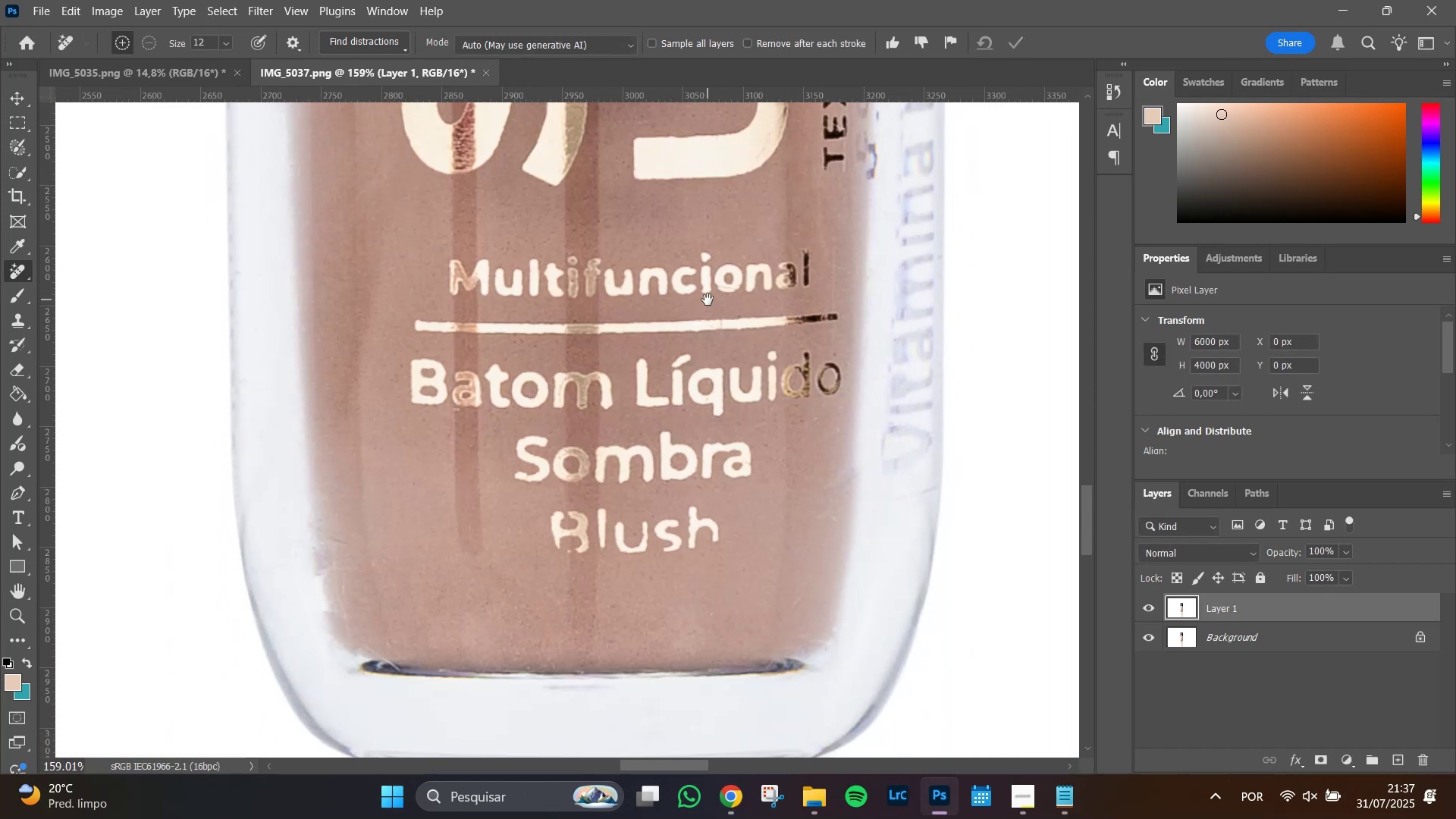 
left_click_drag(start_coordinate=[722, 491], to_coordinate=[721, 260])
 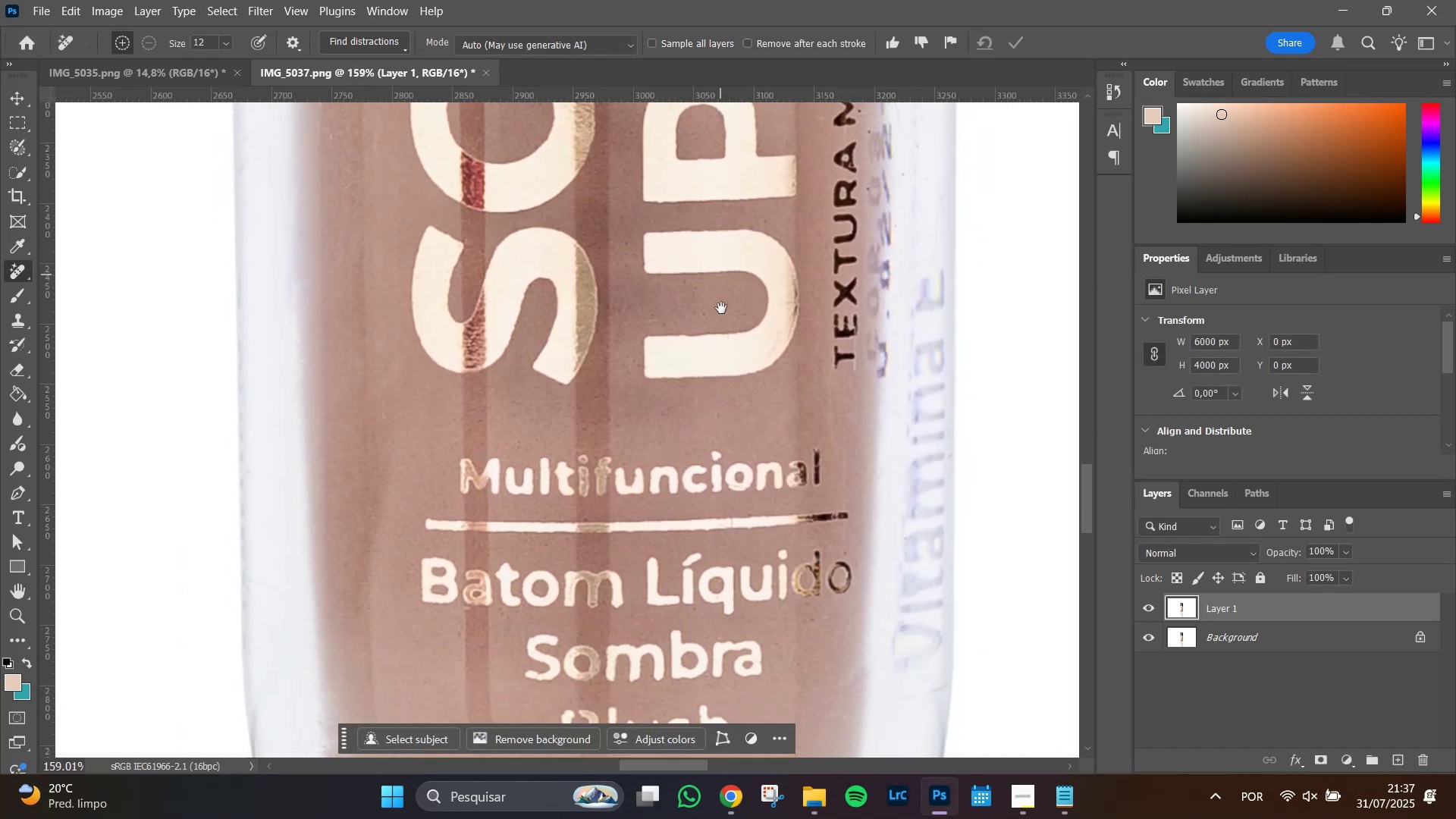 
hold_key(key=Space, duration=1.51)
 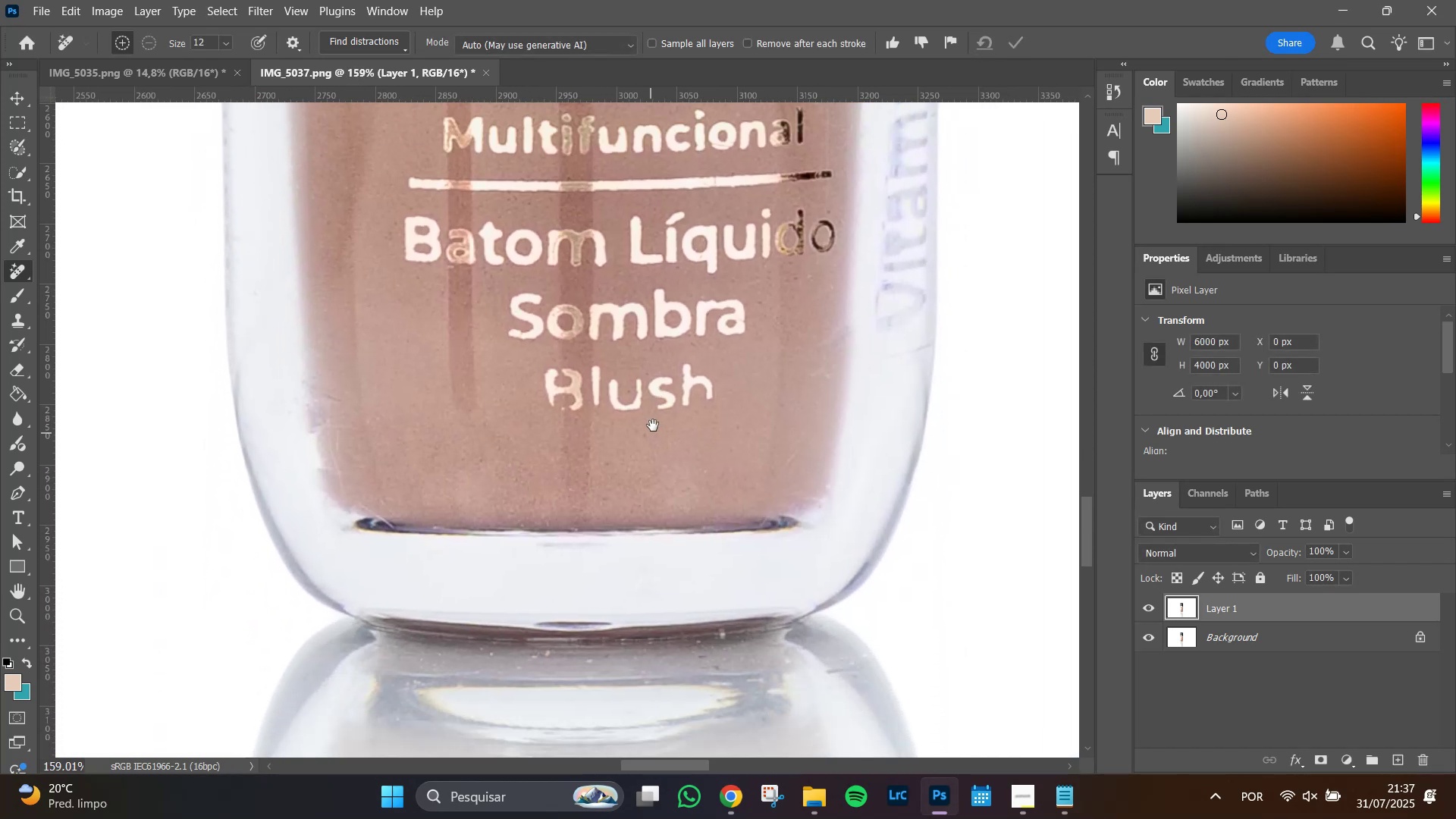 
left_click_drag(start_coordinate=[718, 498], to_coordinate=[694, 246])
 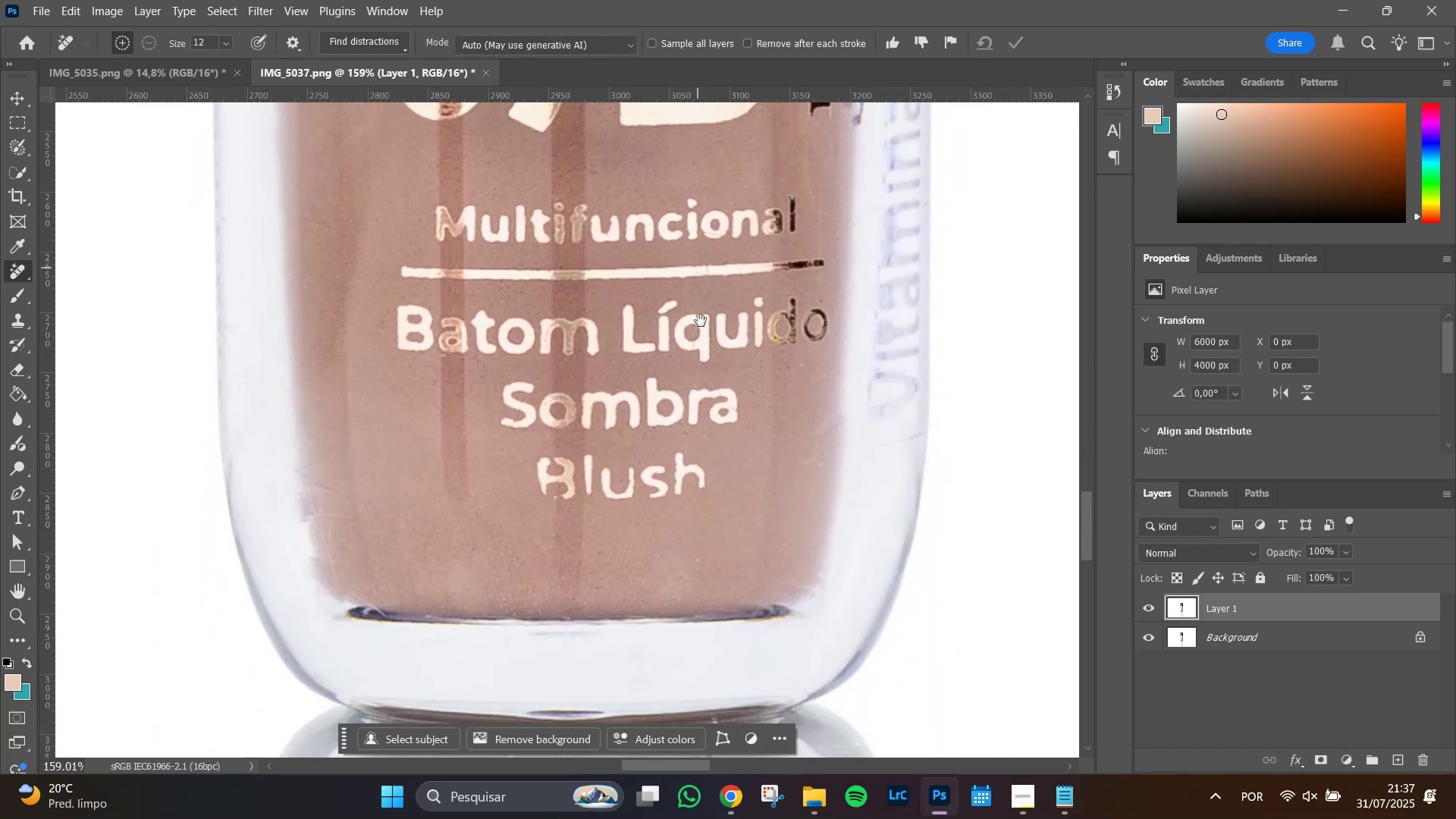 
hold_key(key=Space, duration=1.5)
 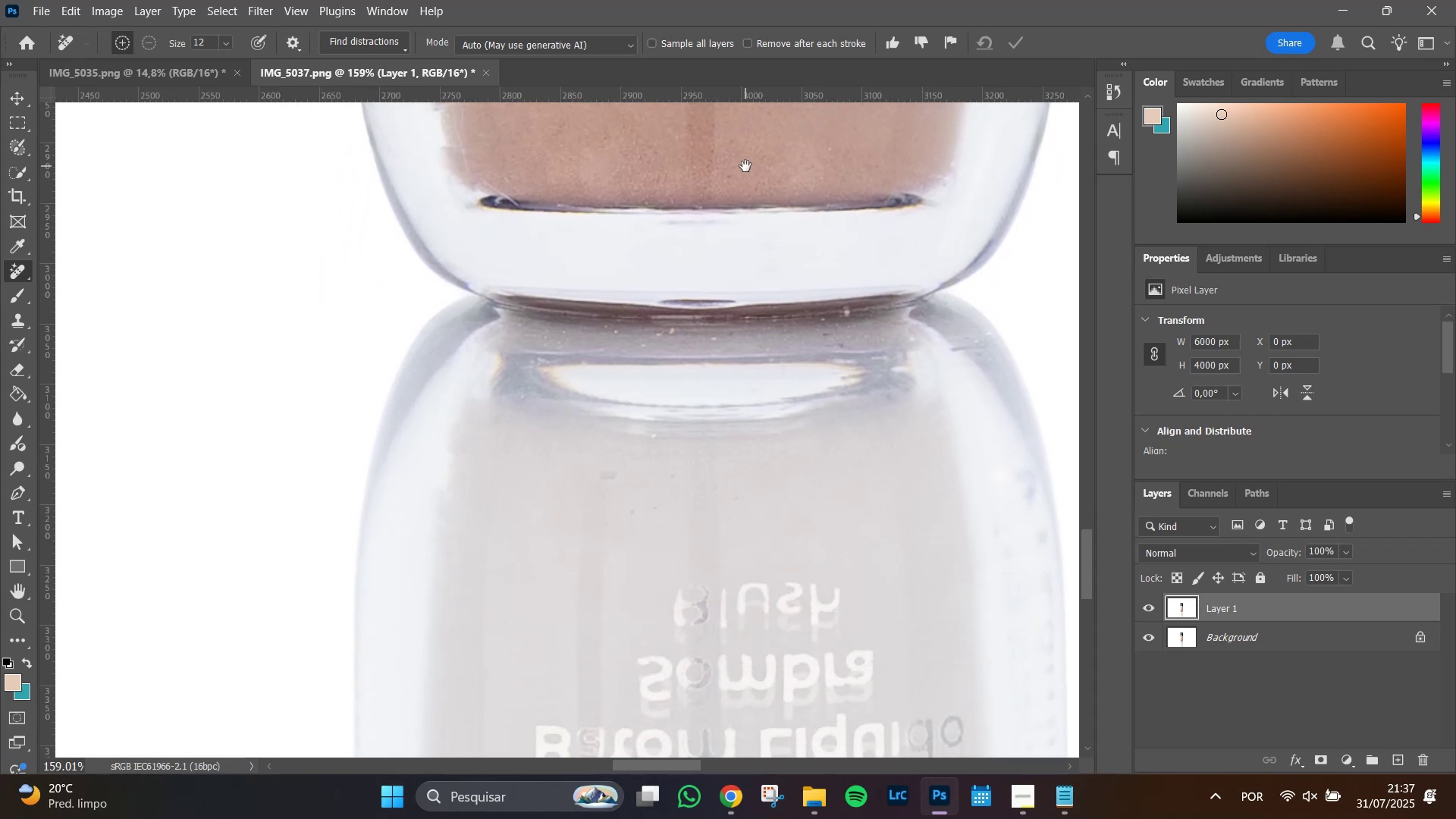 
left_click_drag(start_coordinate=[643, 528], to_coordinate=[745, 172])
 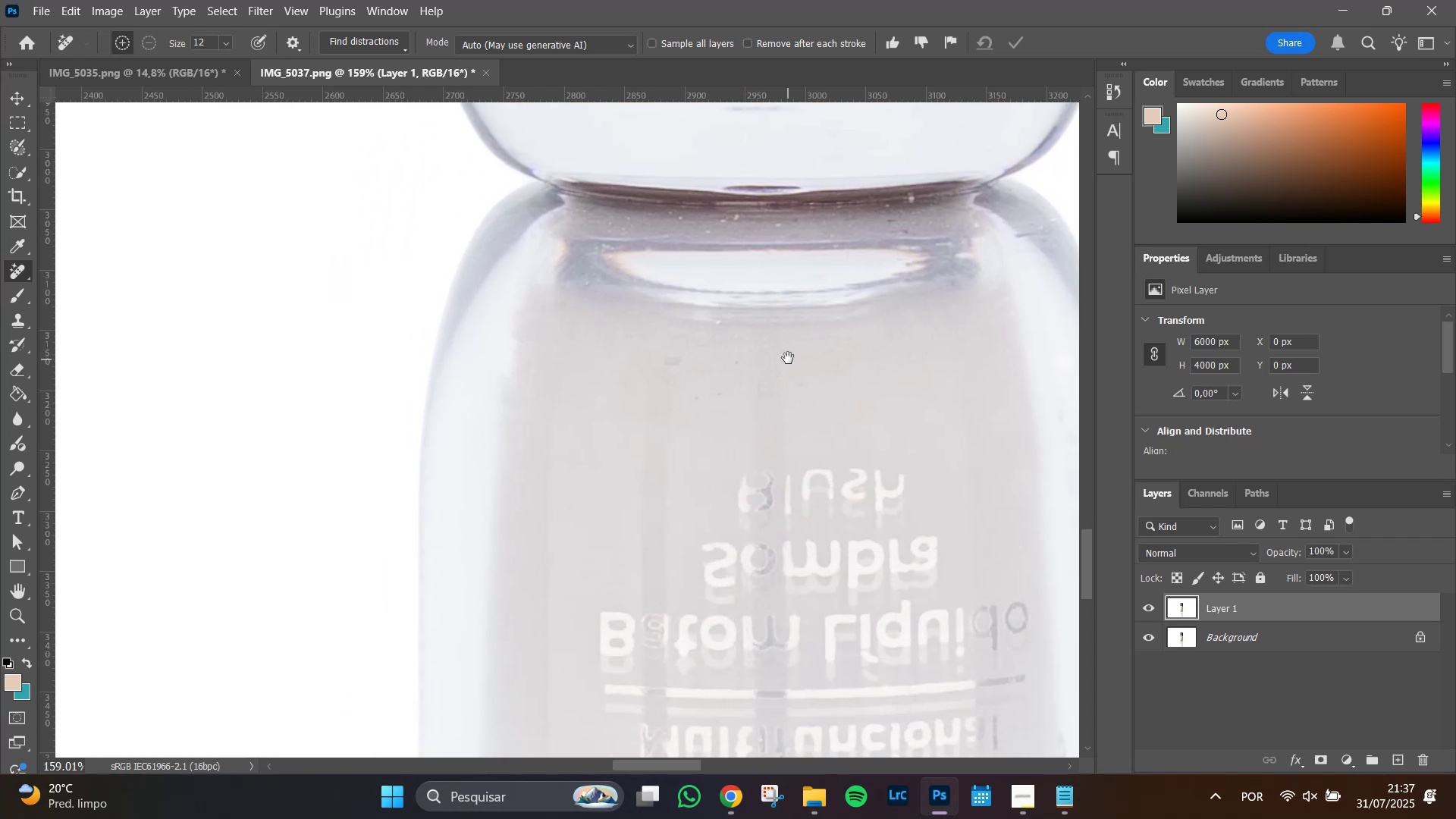 
hold_key(key=Space, duration=1.51)
 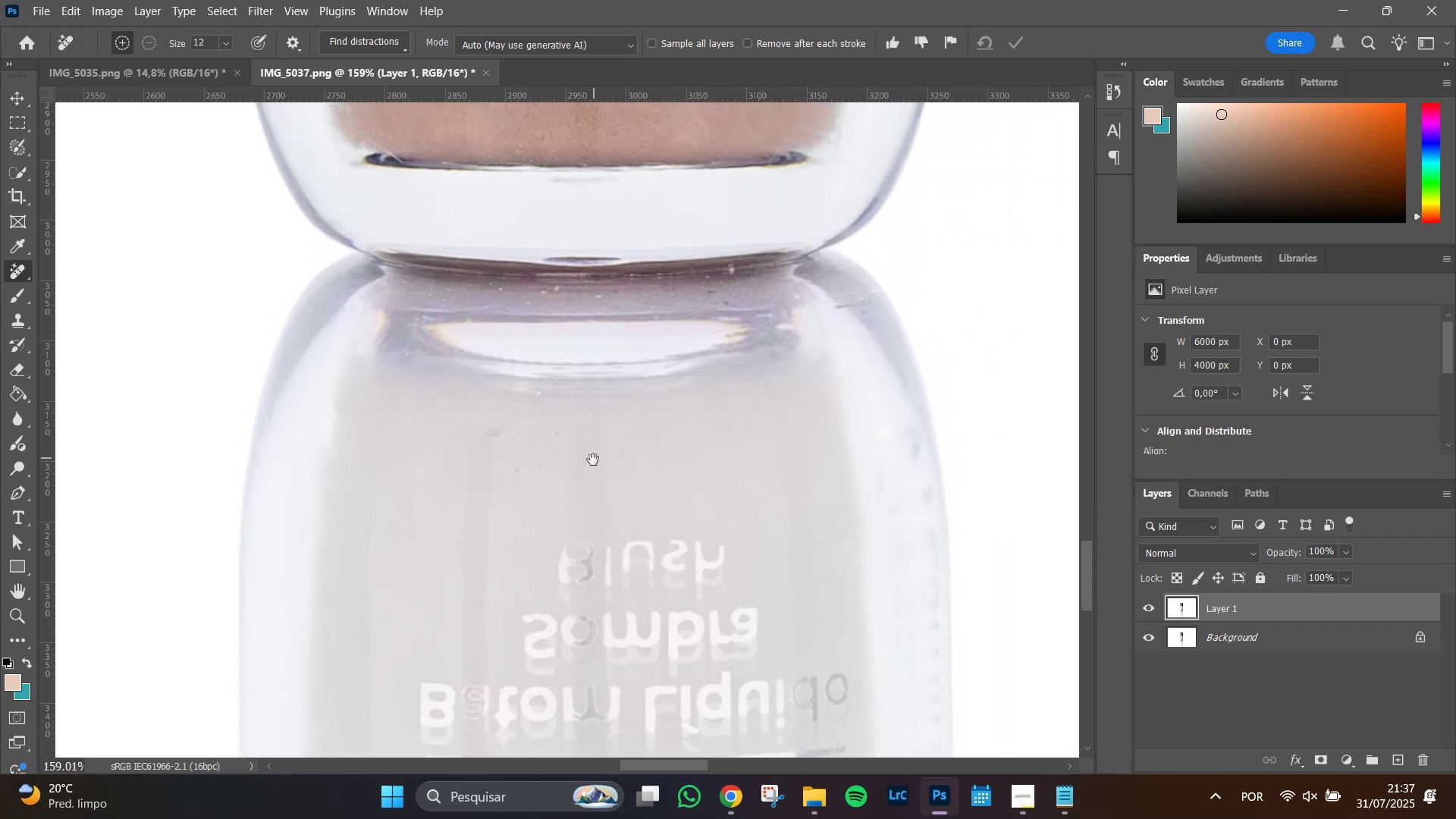 
left_click_drag(start_coordinate=[788, 359], to_coordinate=[593, 459])
 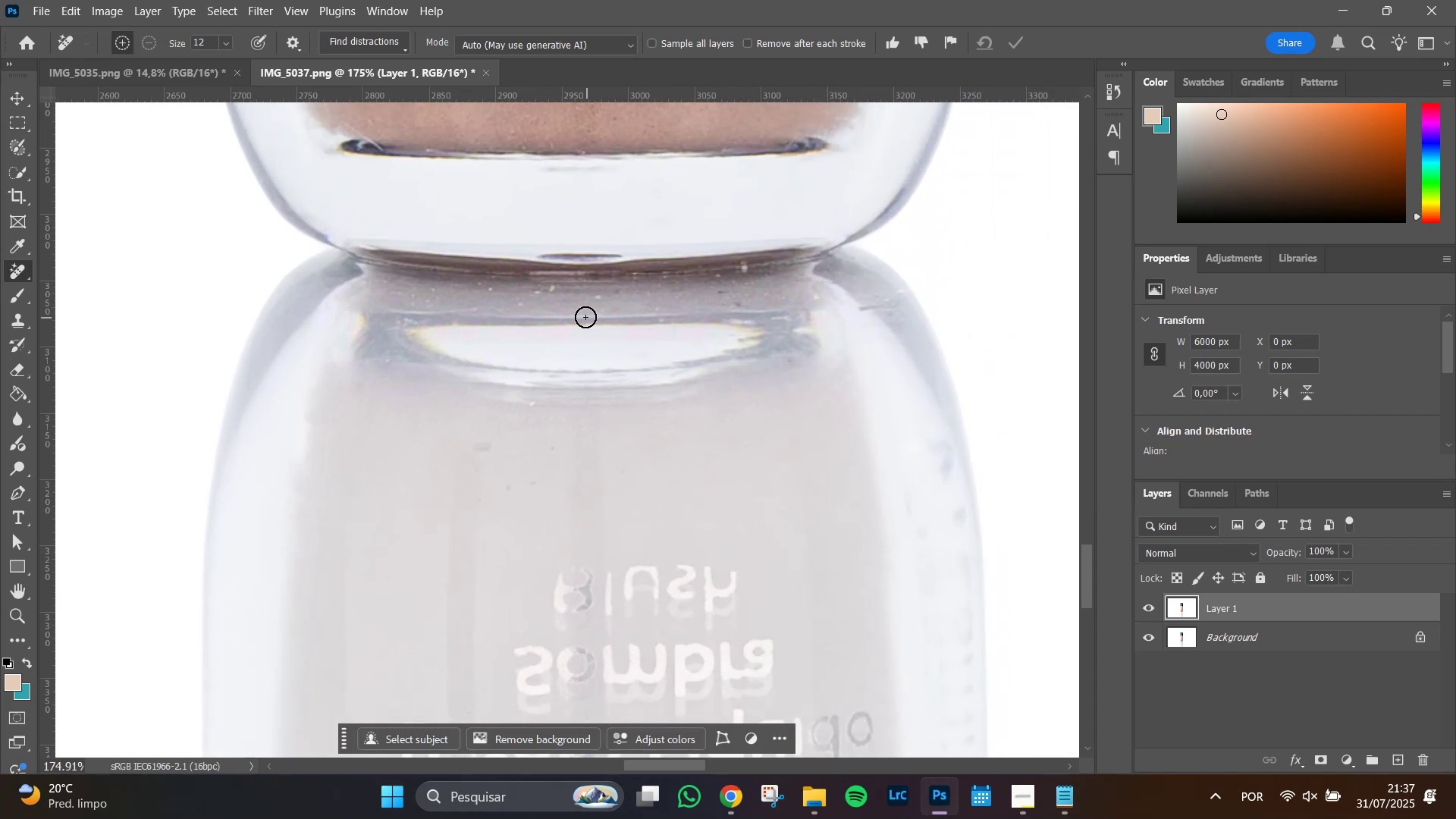 
hold_key(key=Space, duration=0.8)
 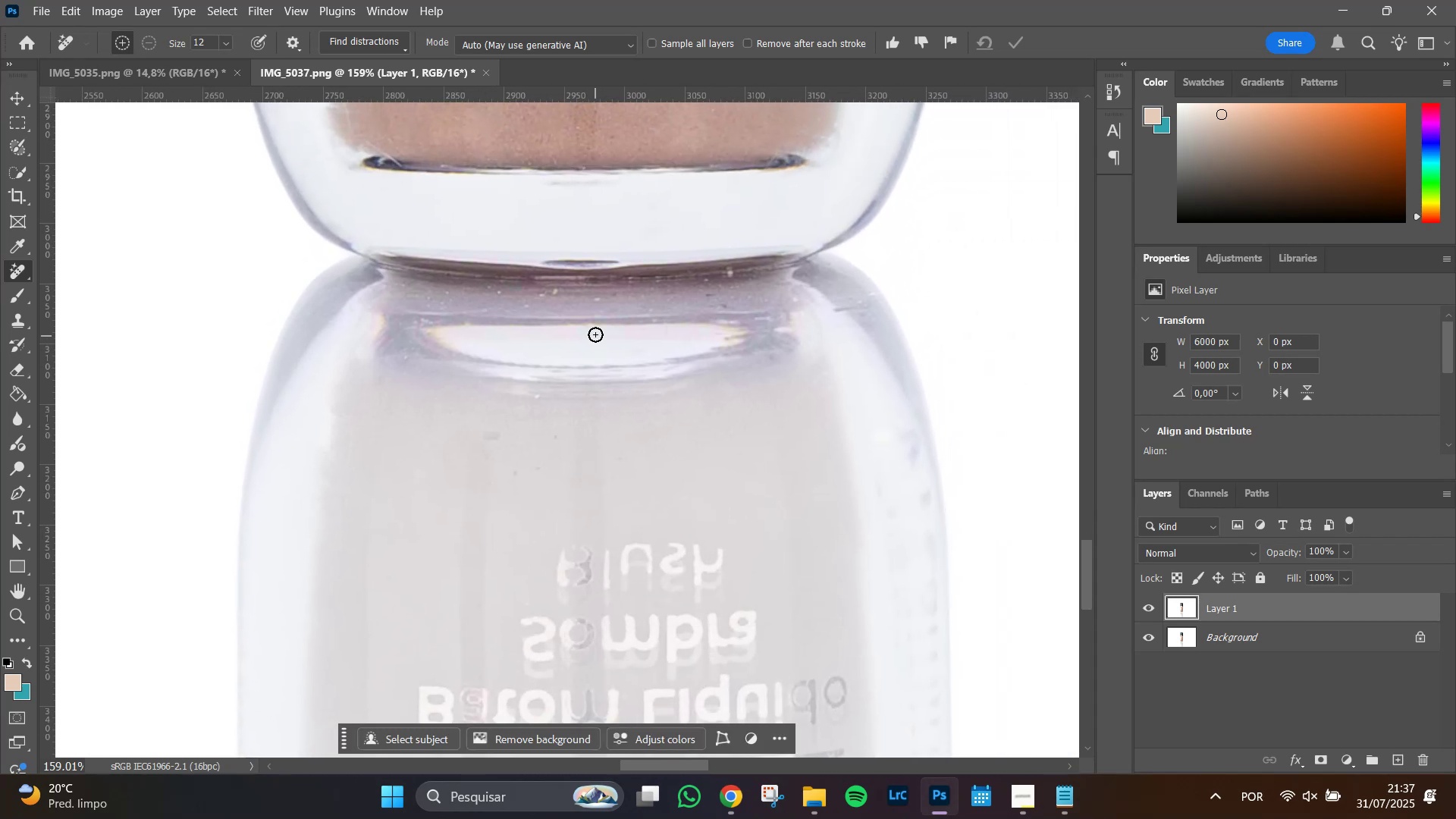 
hold_key(key=AltLeft, duration=1.51)
scroll: coordinate [585, 315], scroll_direction: up, amount: 9.0
 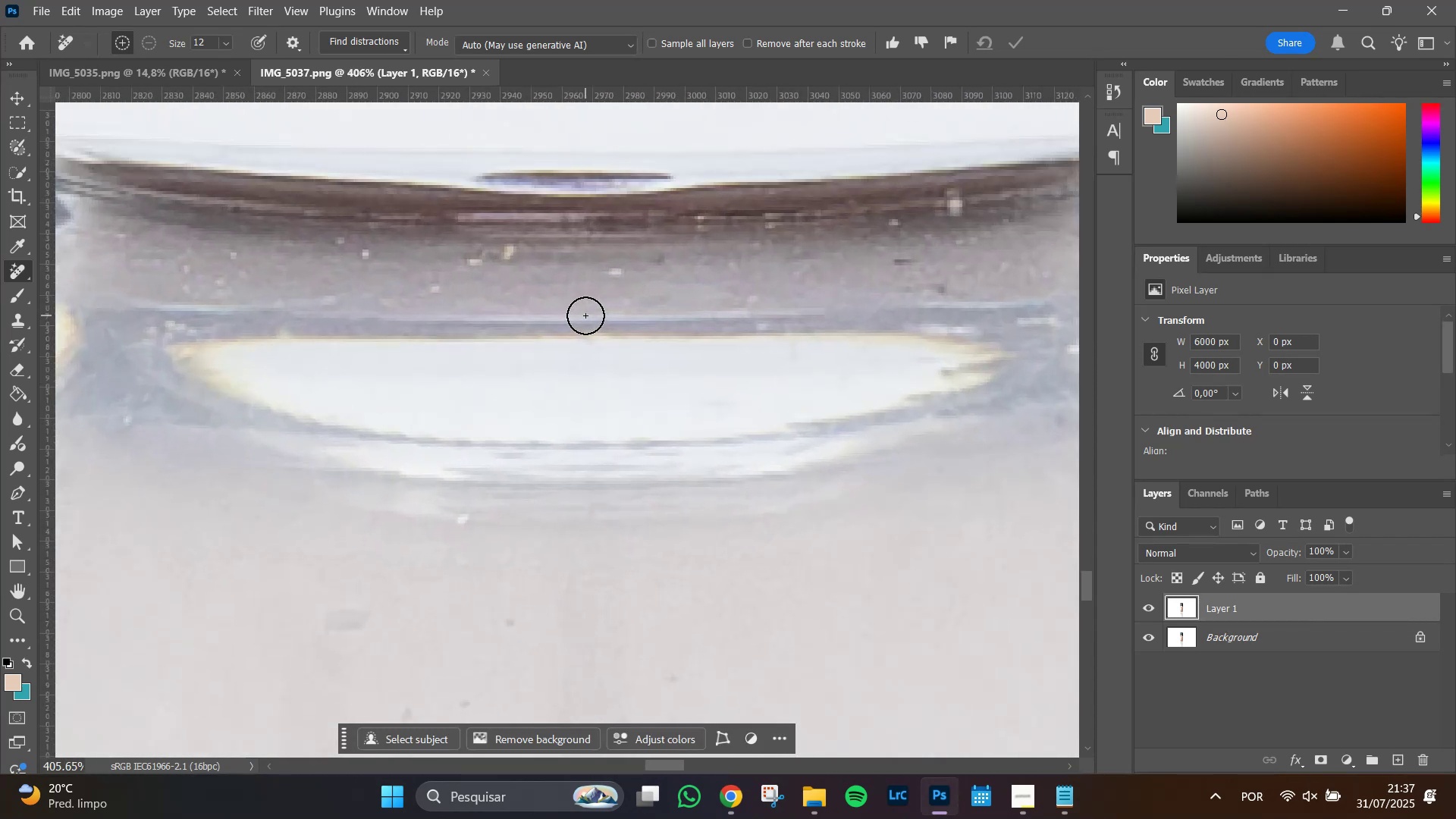 
scroll: coordinate [585, 315], scroll_direction: down, amount: 4.0
 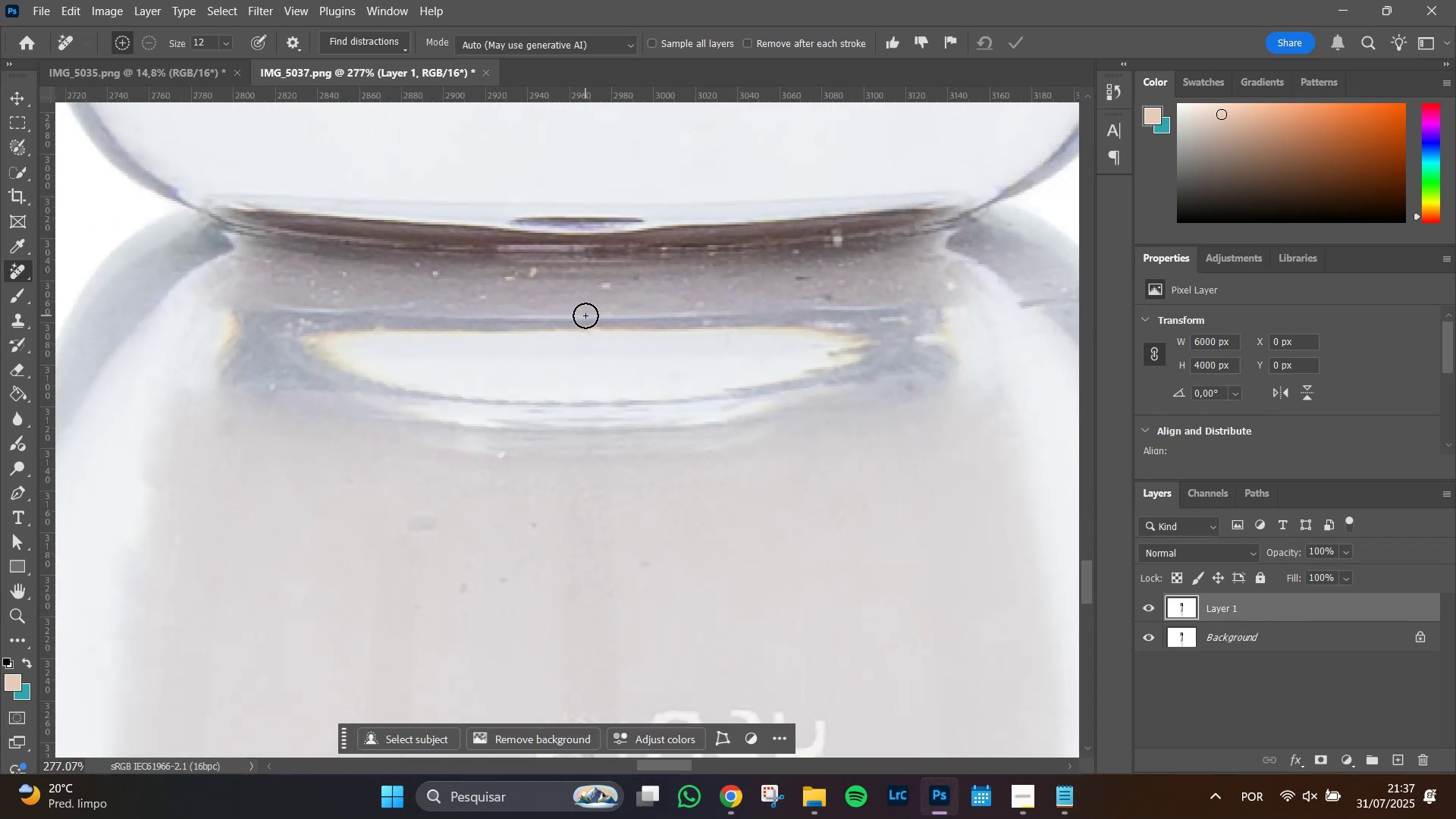 
key(Alt+AltLeft)
 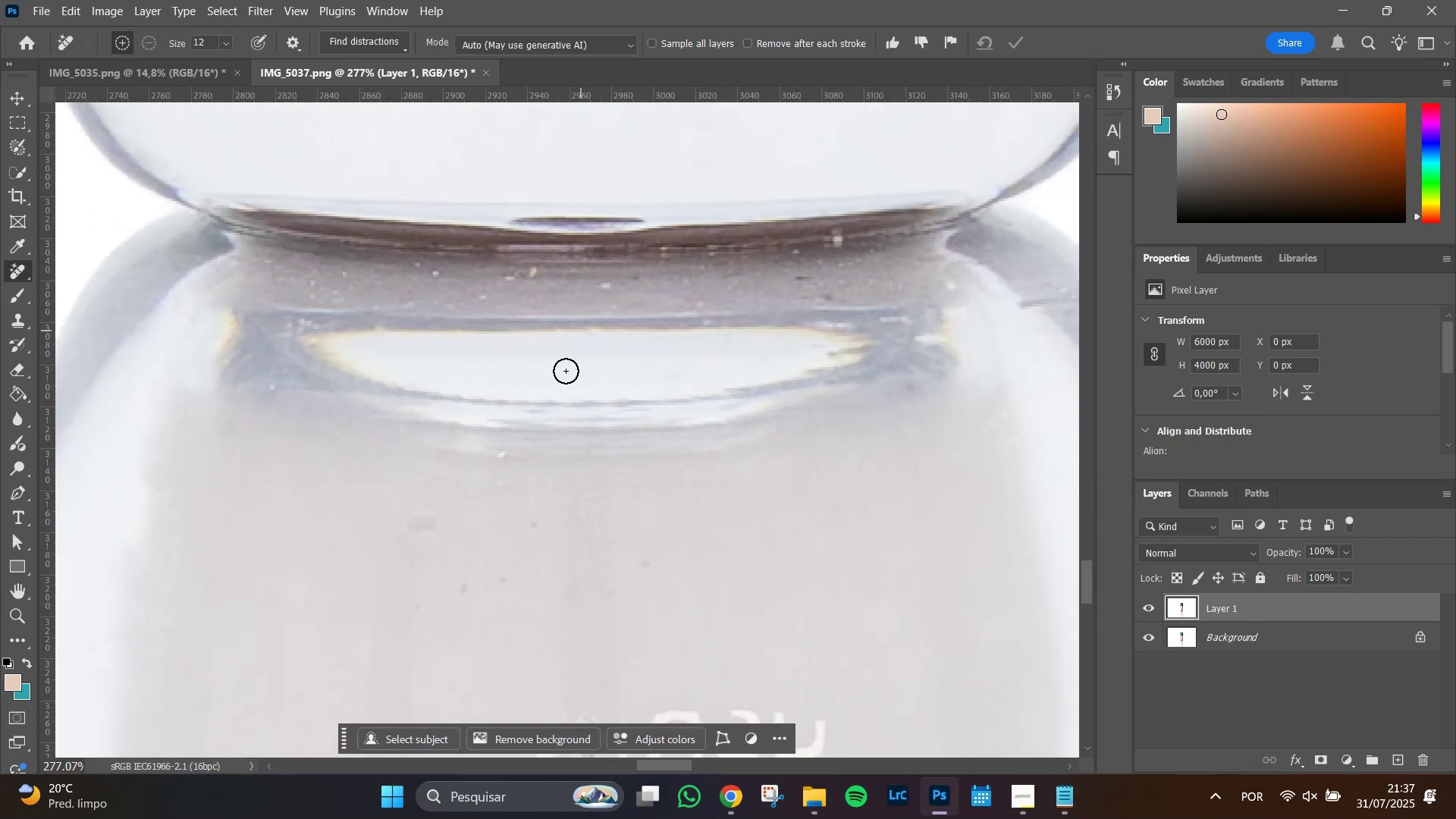 
key(Alt+AltLeft)
 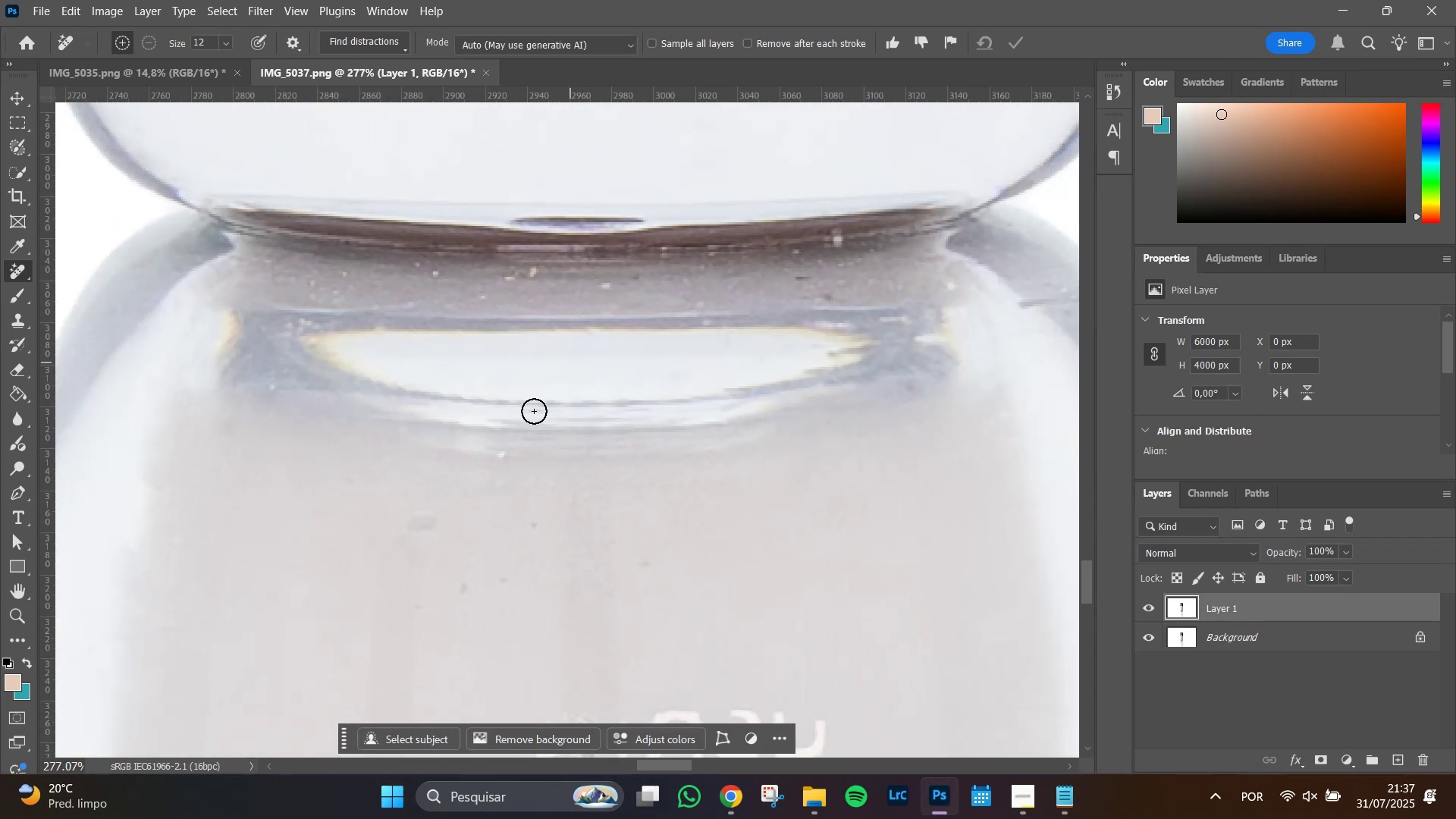 
key(Alt+AltLeft)
 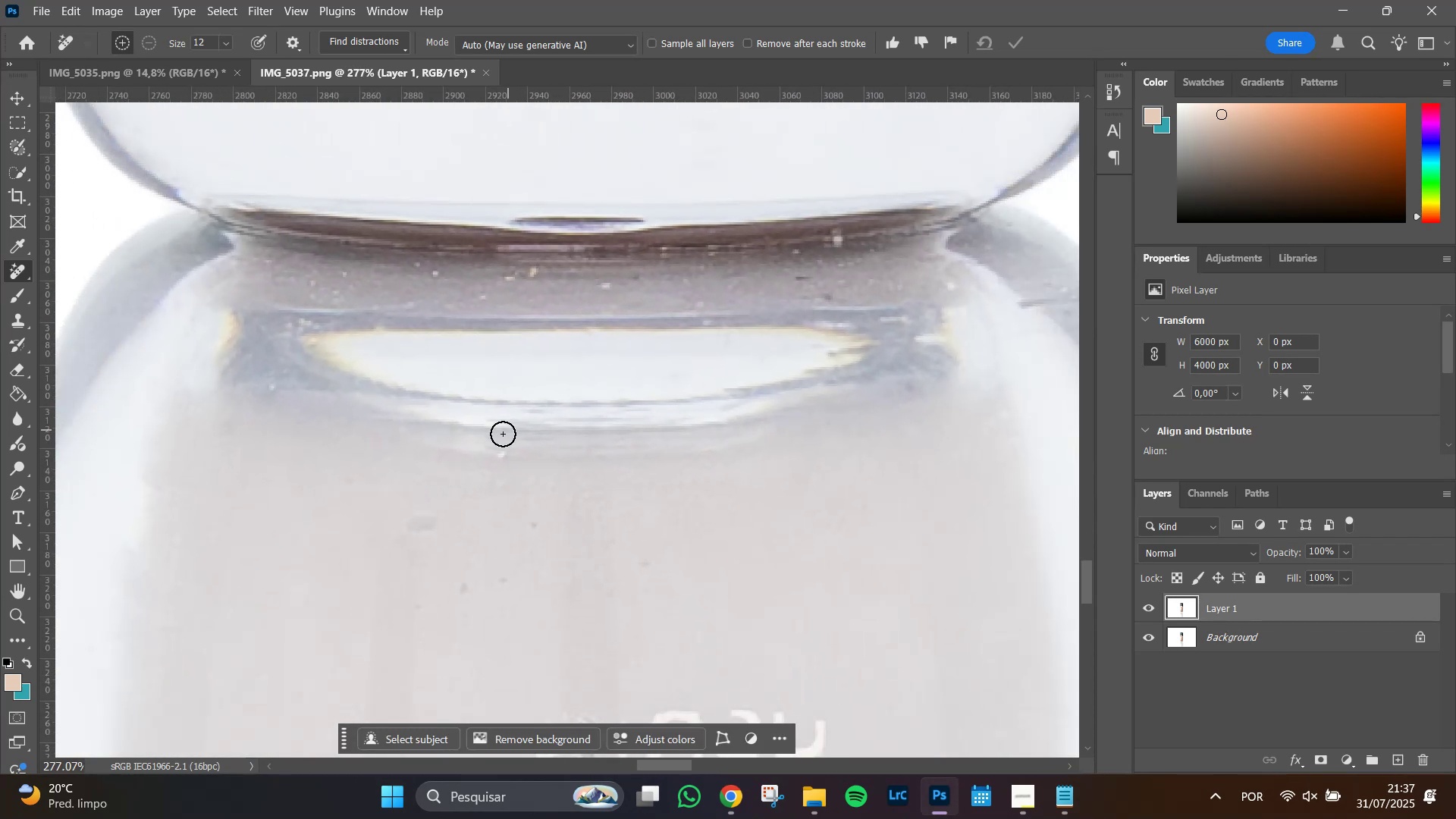 
key(Alt+AltLeft)
 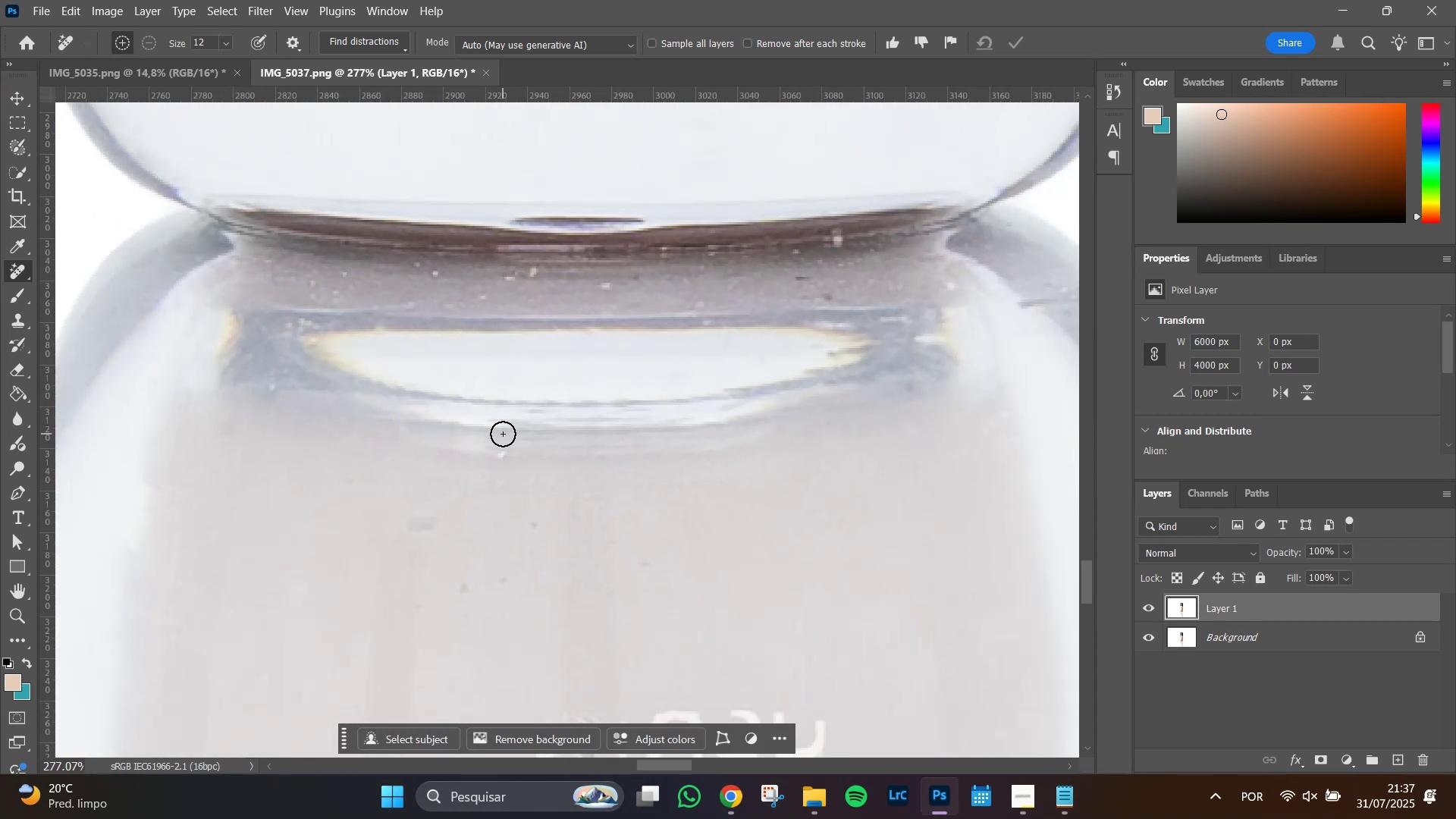 
key(Alt+AltLeft)
 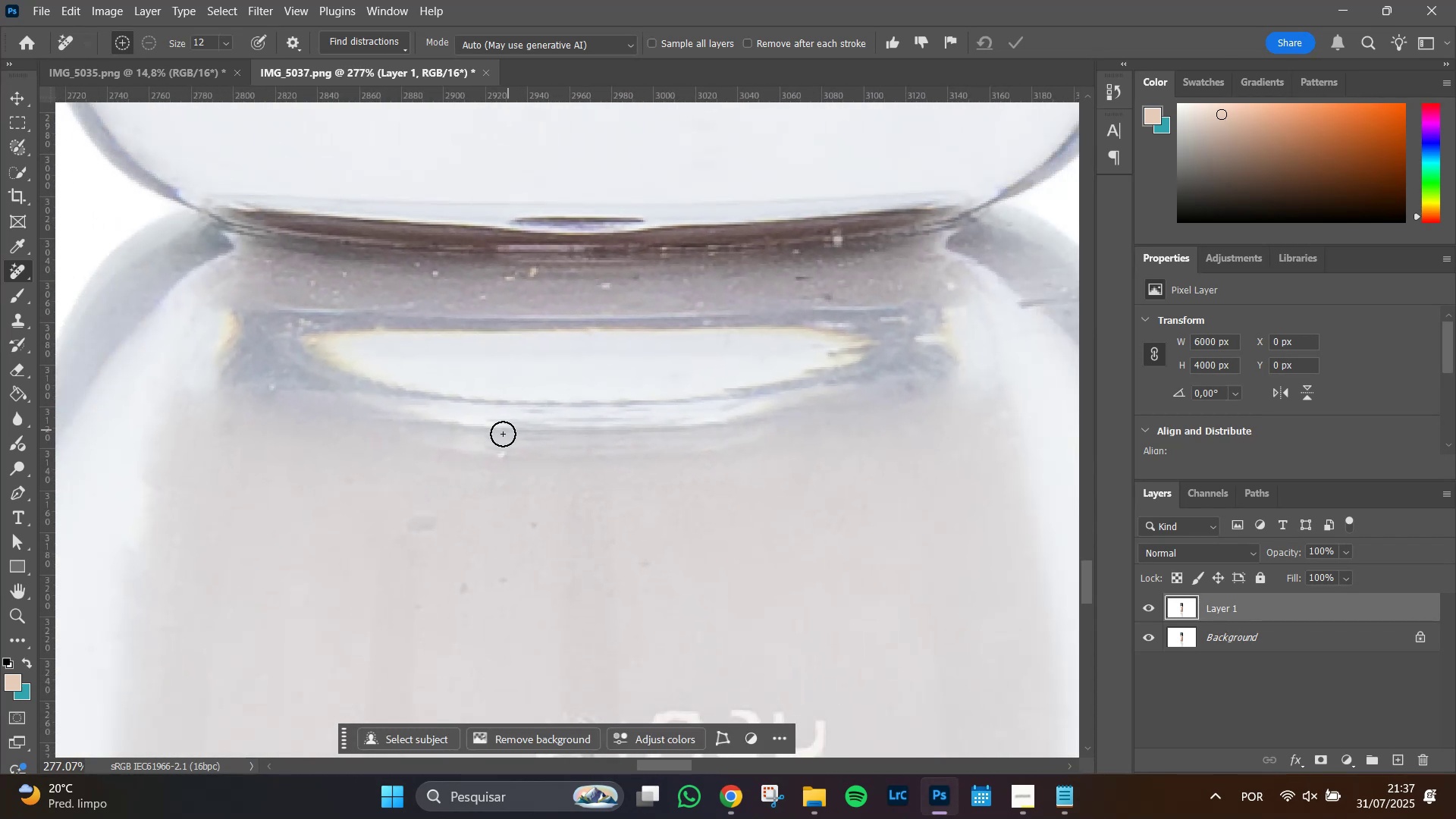 
key(Alt+AltLeft)
 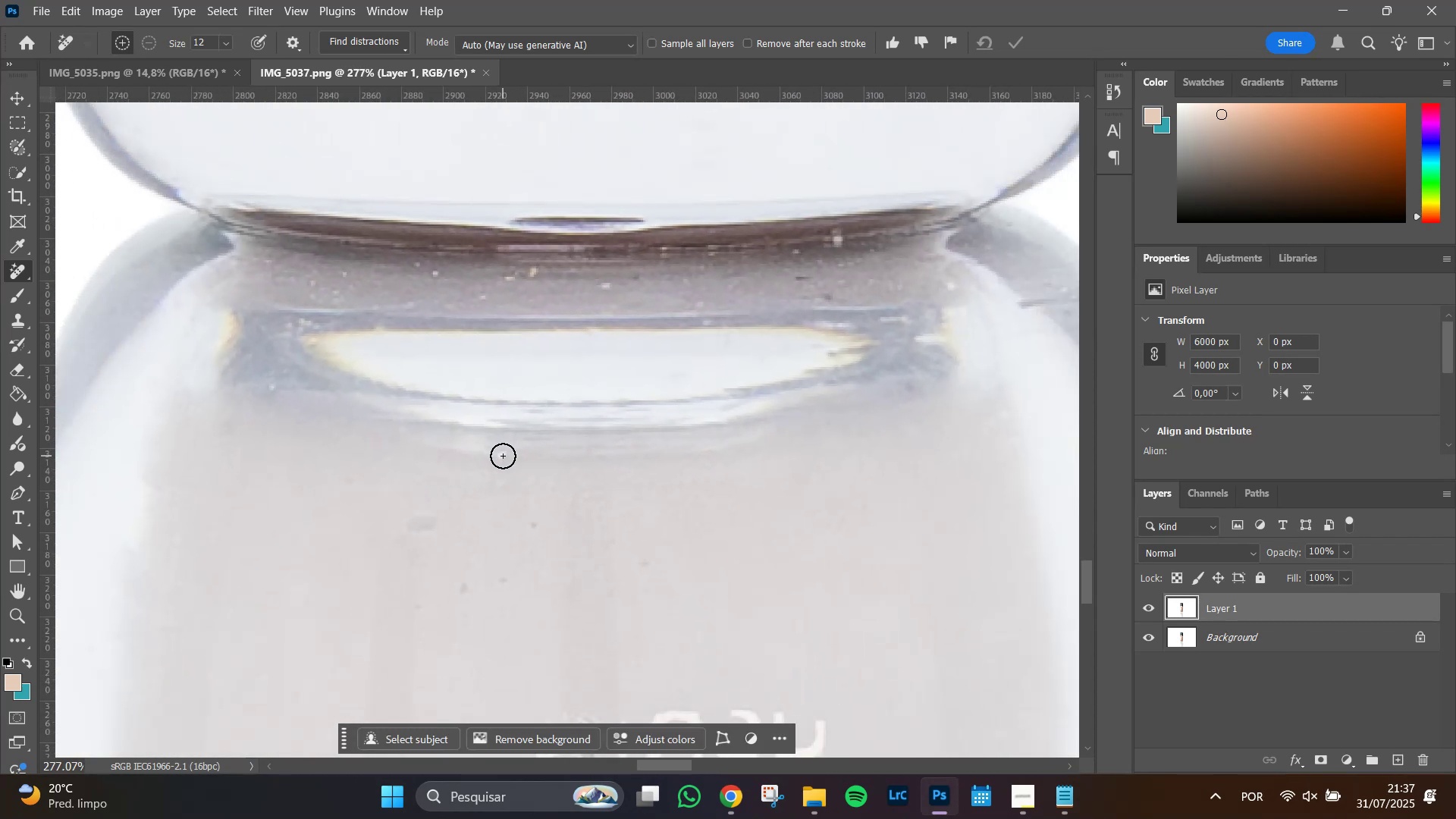 
left_click([503, 456])
 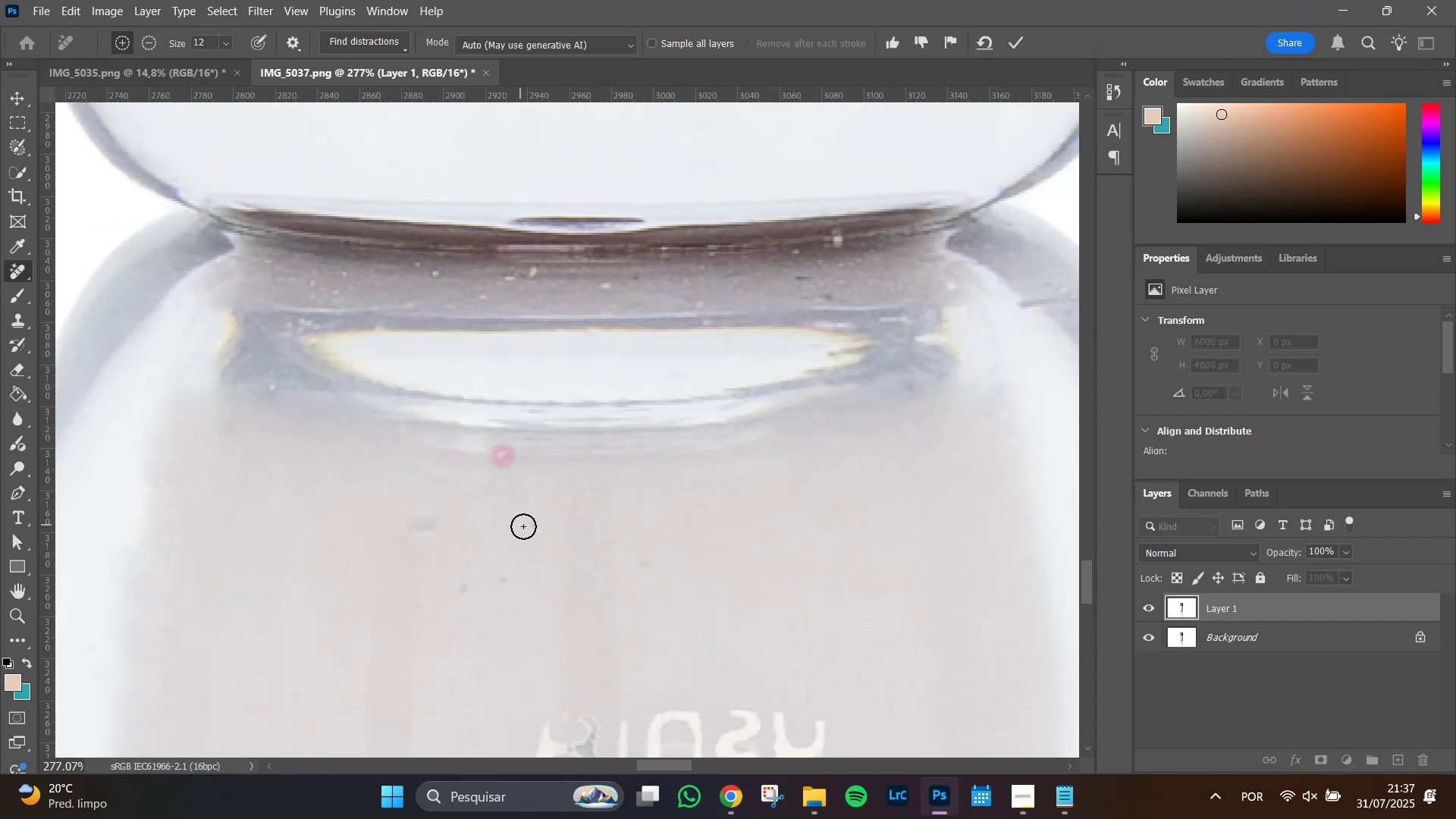 
left_click([529, 526])
 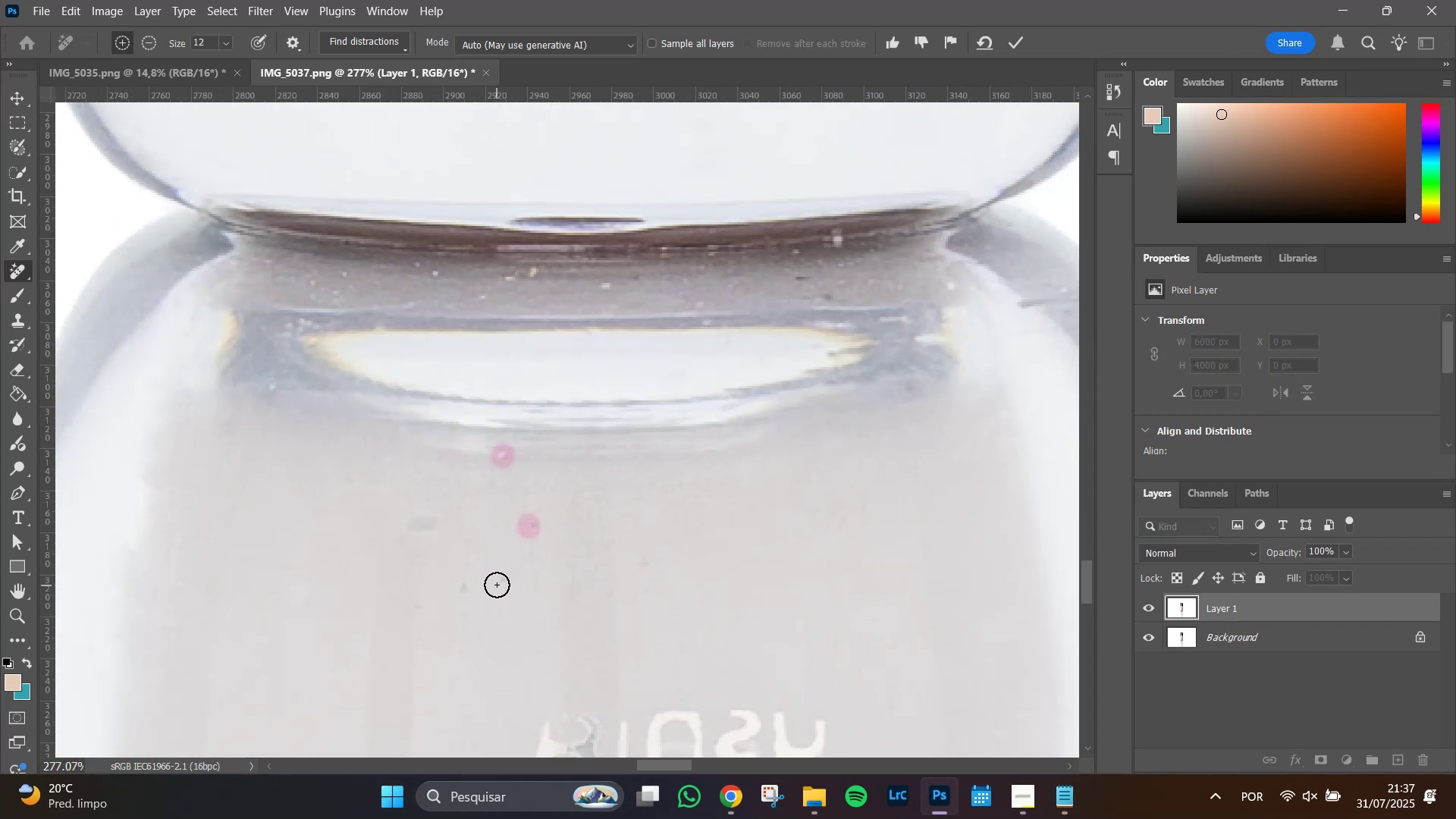 
left_click([497, 582])
 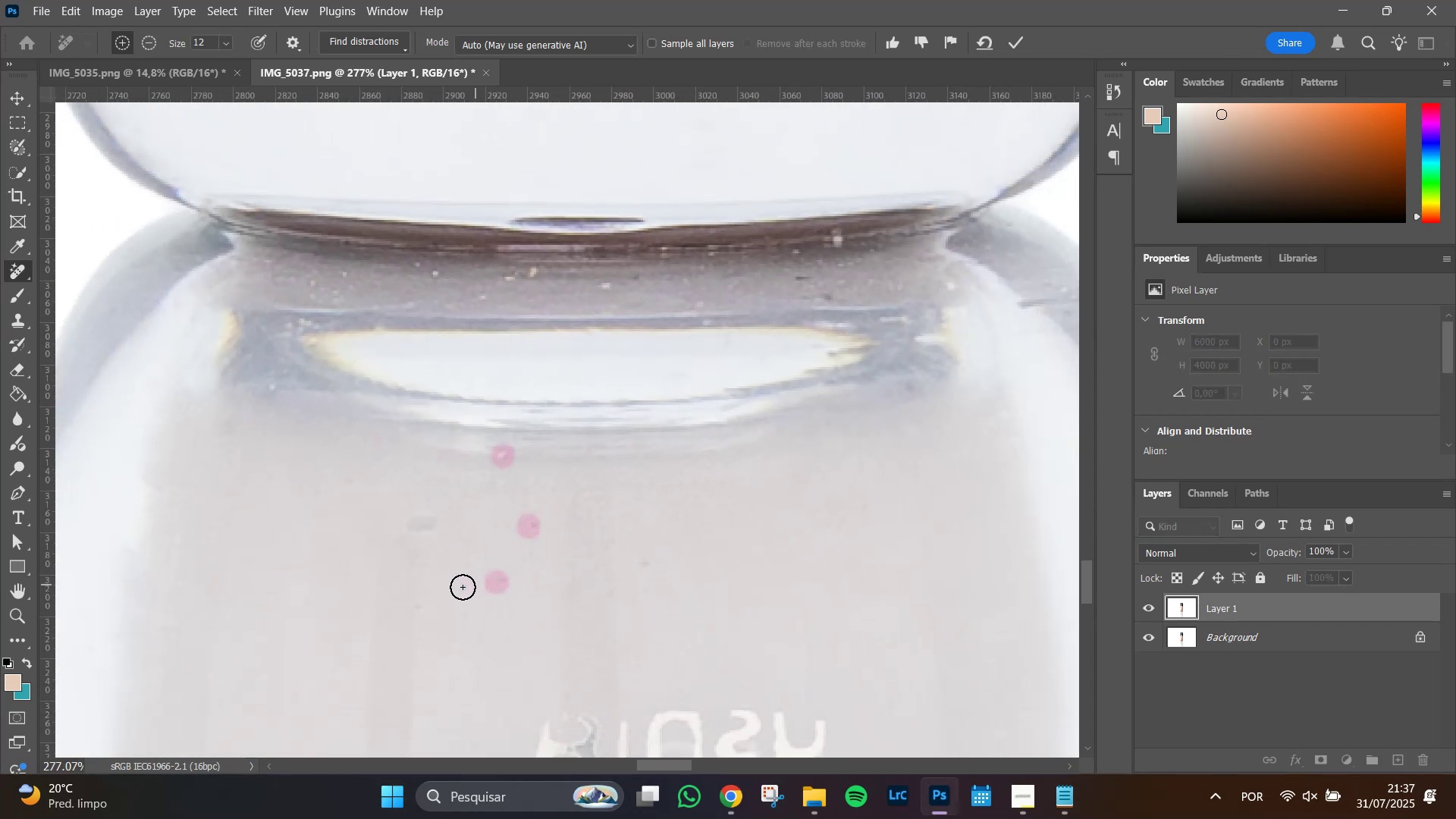 
left_click_drag(start_coordinate=[460, 587], to_coordinate=[463, 582])
 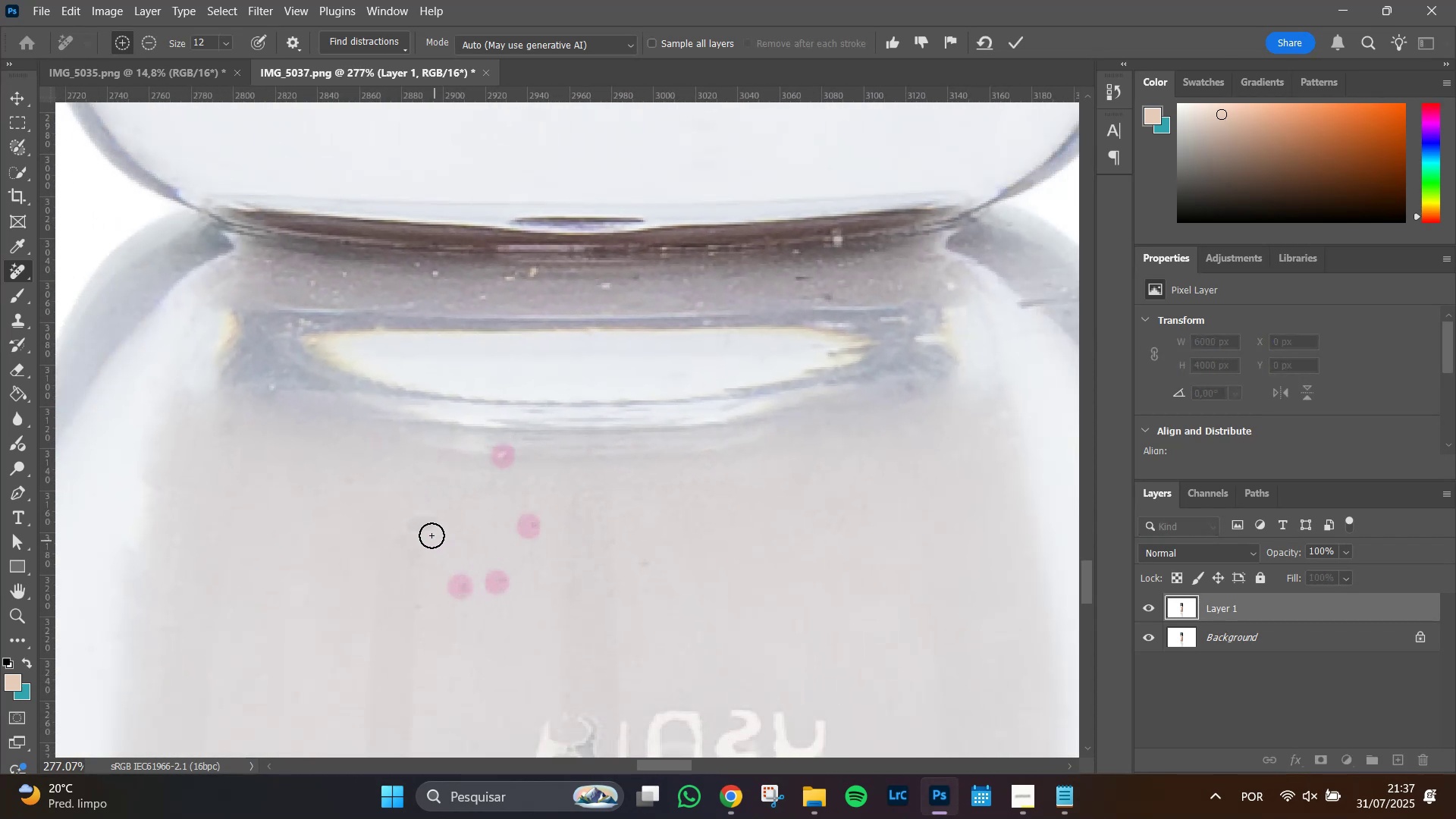 
left_click_drag(start_coordinate=[431, 532], to_coordinate=[416, 525])
 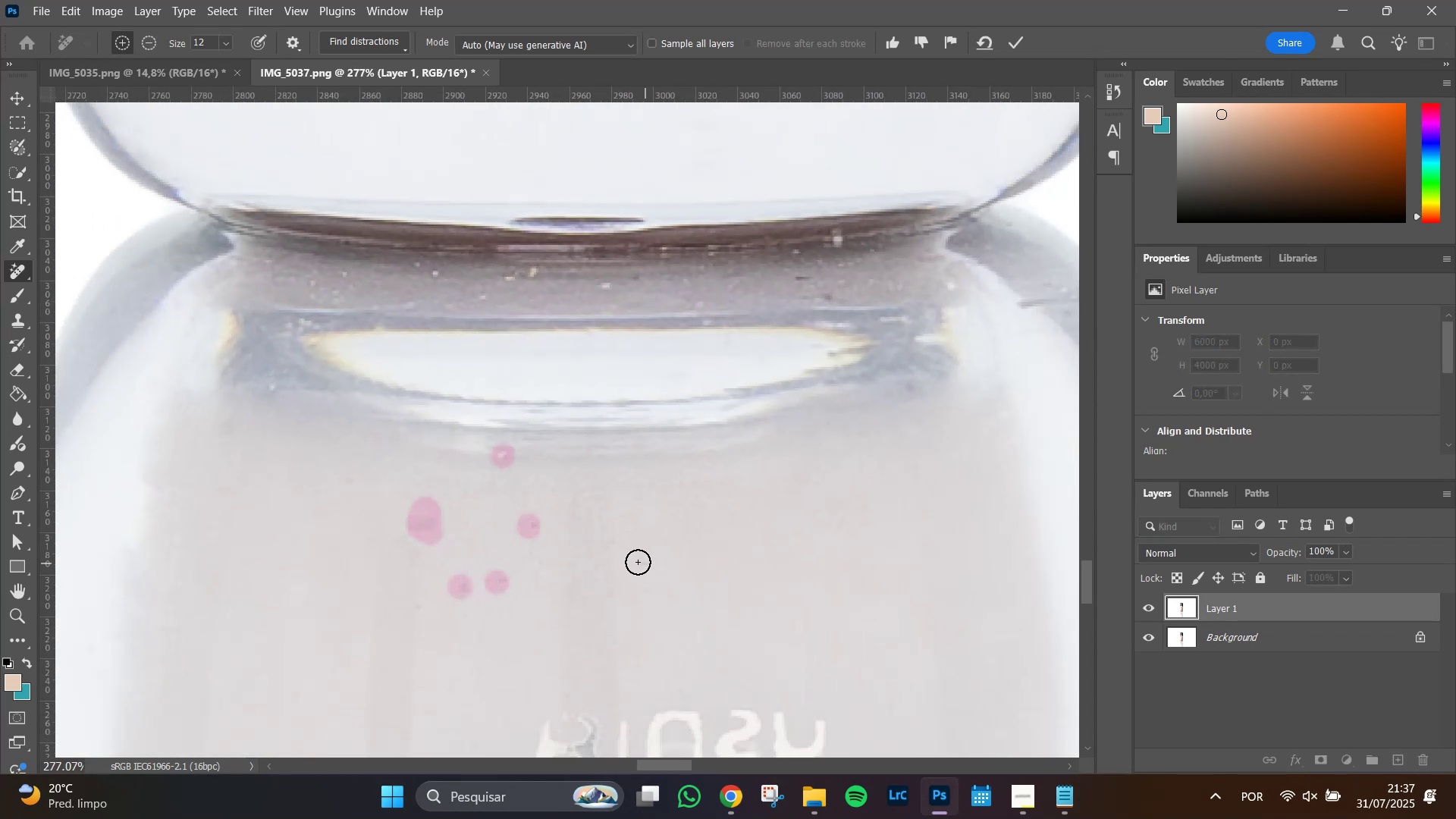 
left_click([638, 562])
 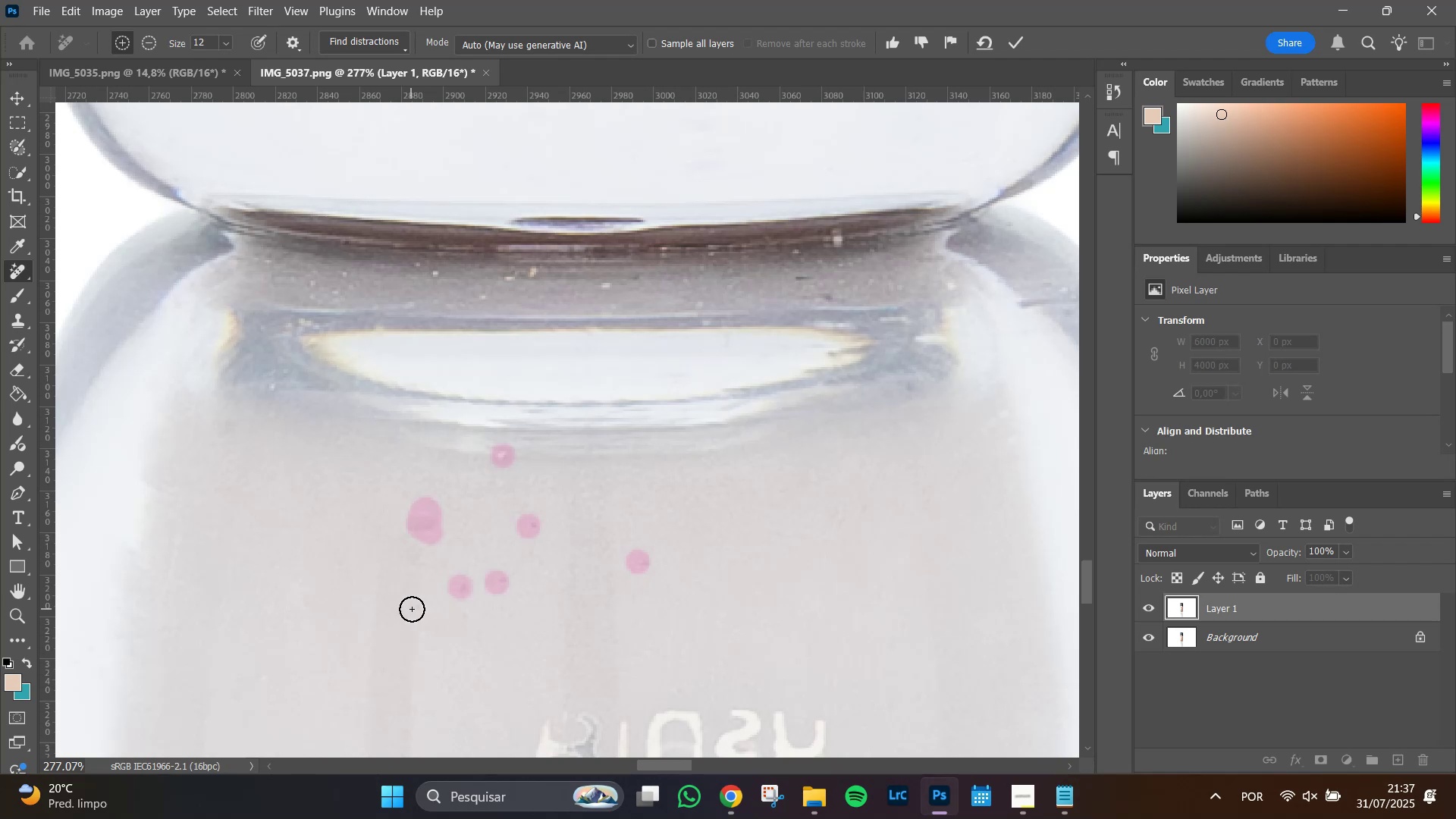 
left_click([417, 605])
 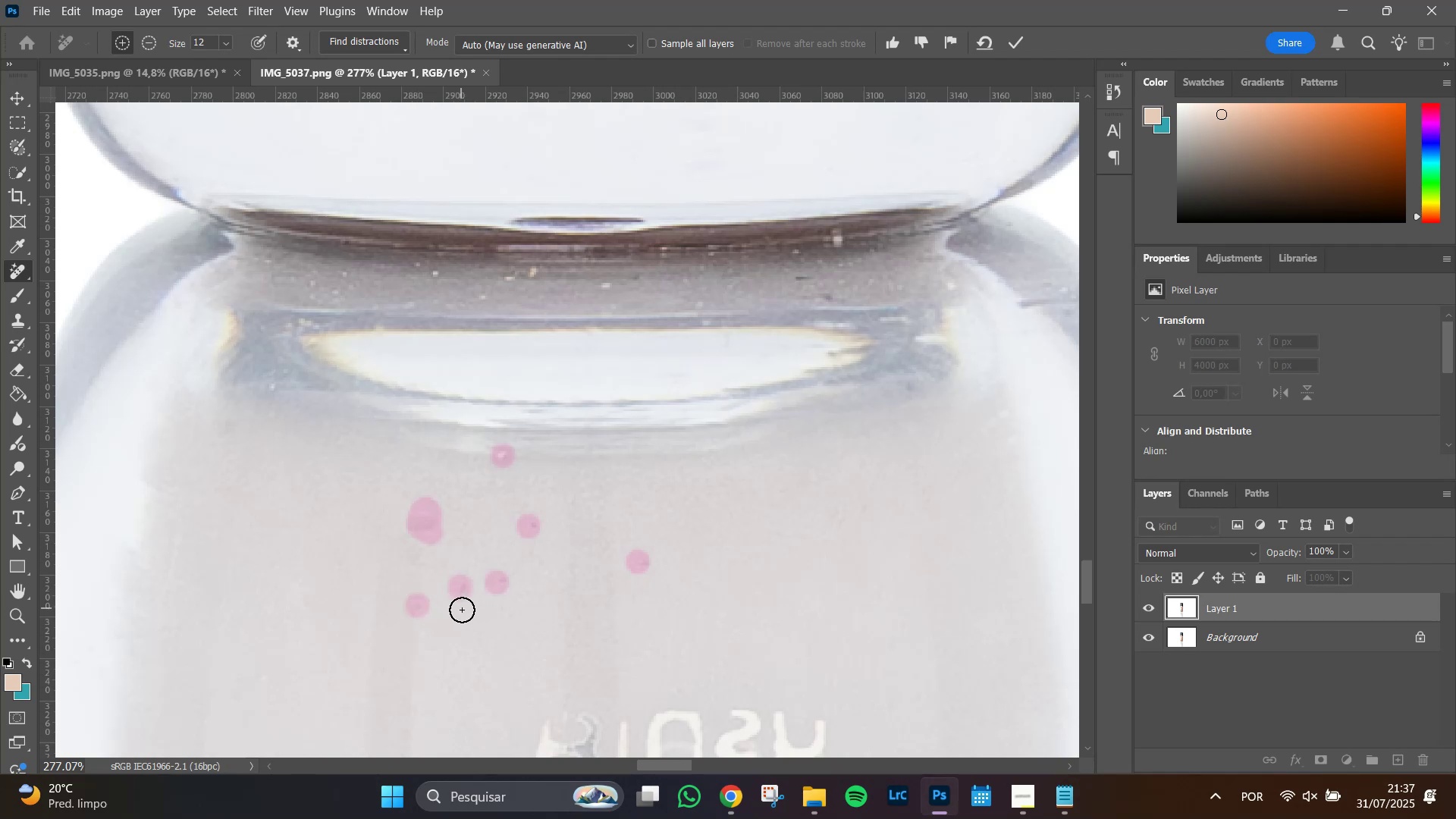 
left_click_drag(start_coordinate=[467, 614], to_coordinate=[465, 640])
 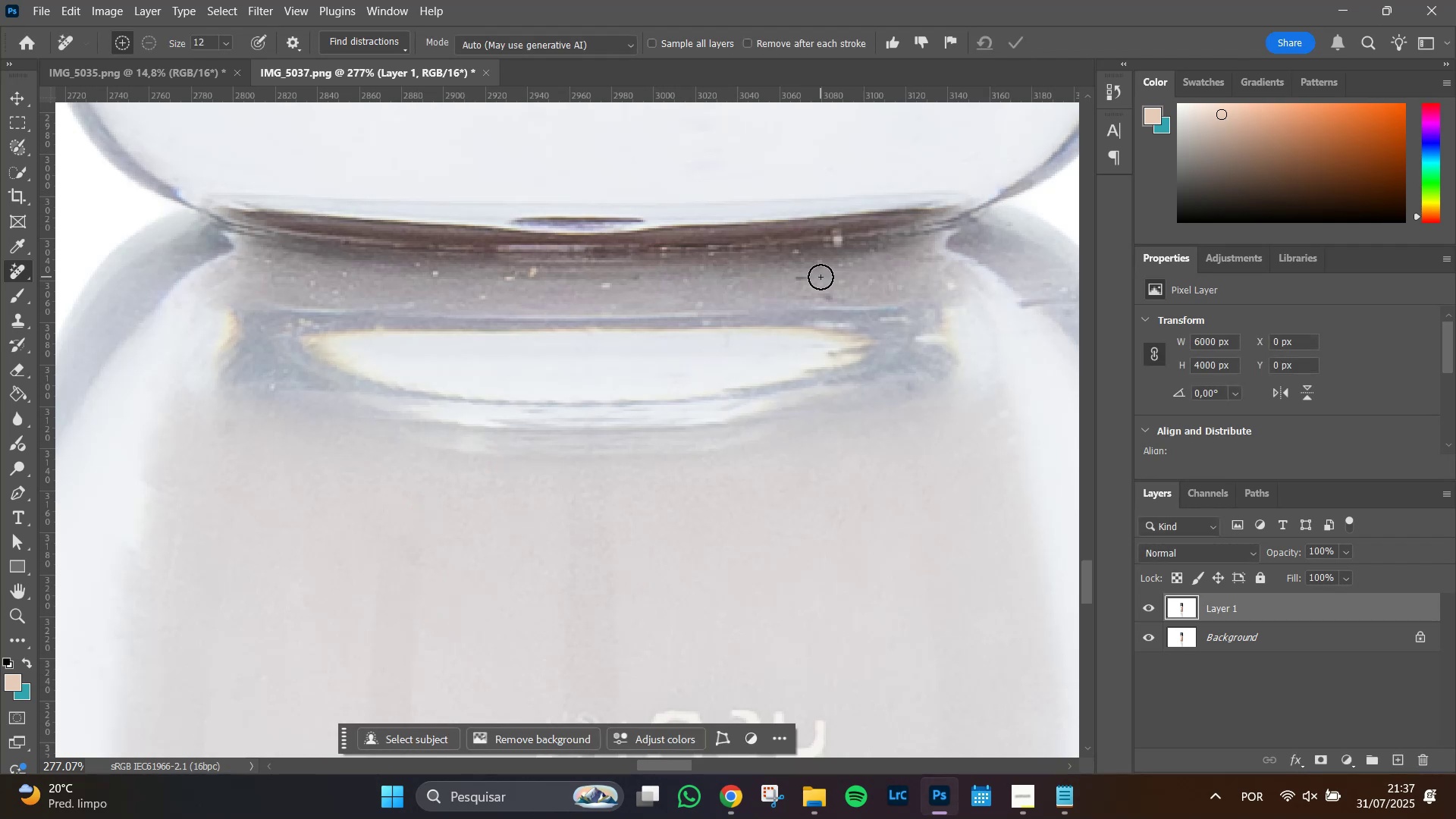 
wait(5.62)
 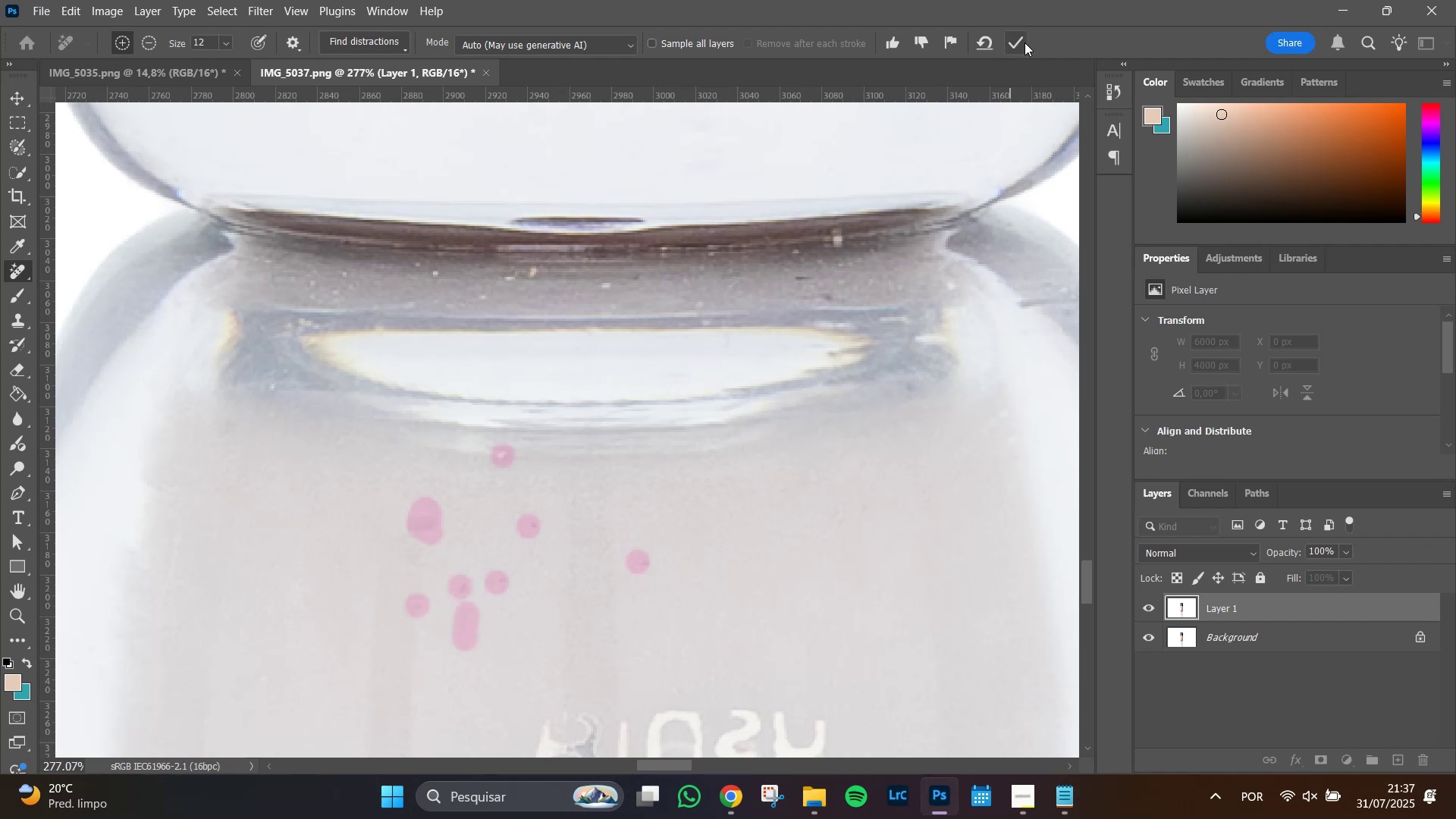 
left_click([837, 241])
 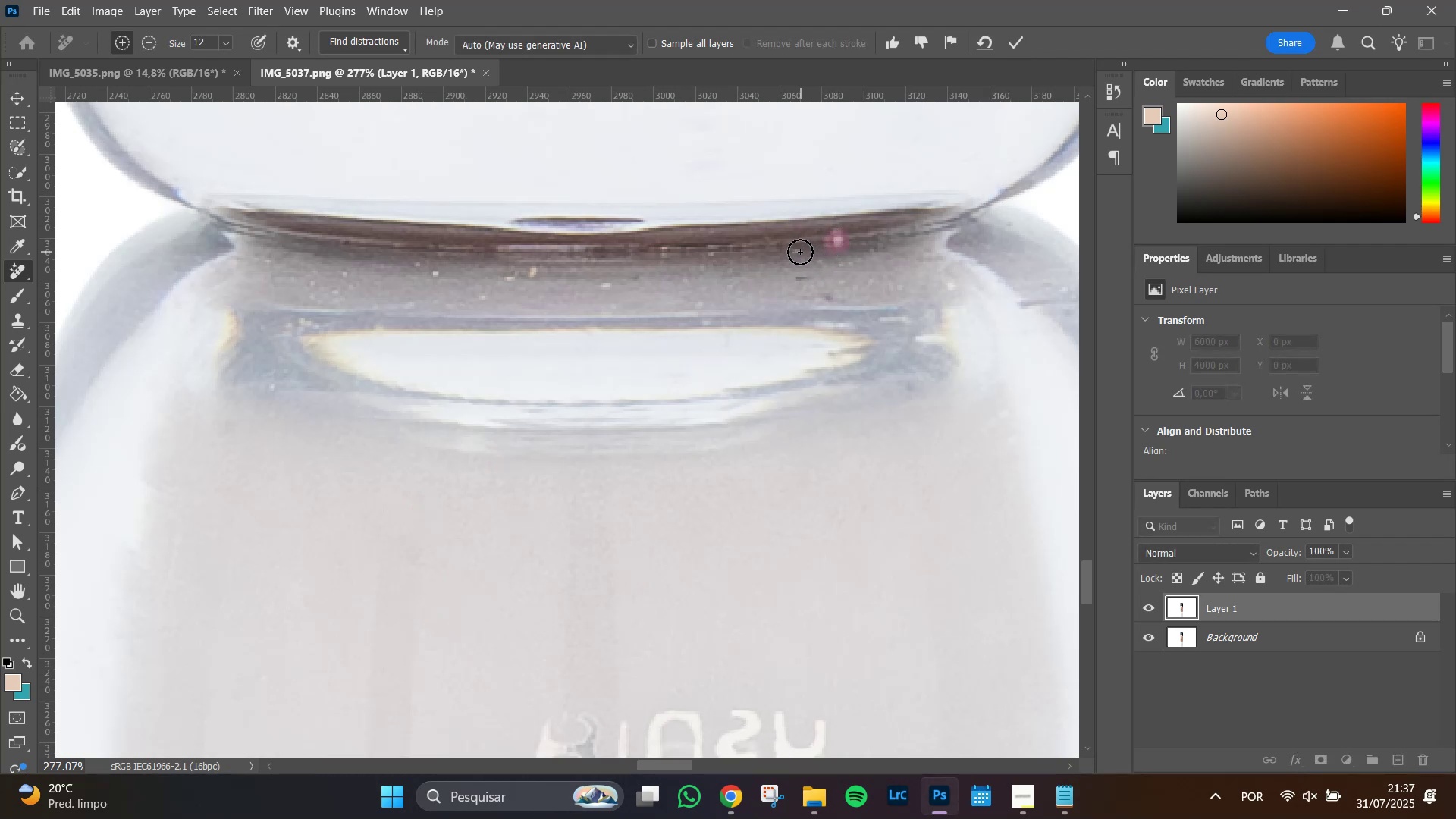 
left_click([800, 252])
 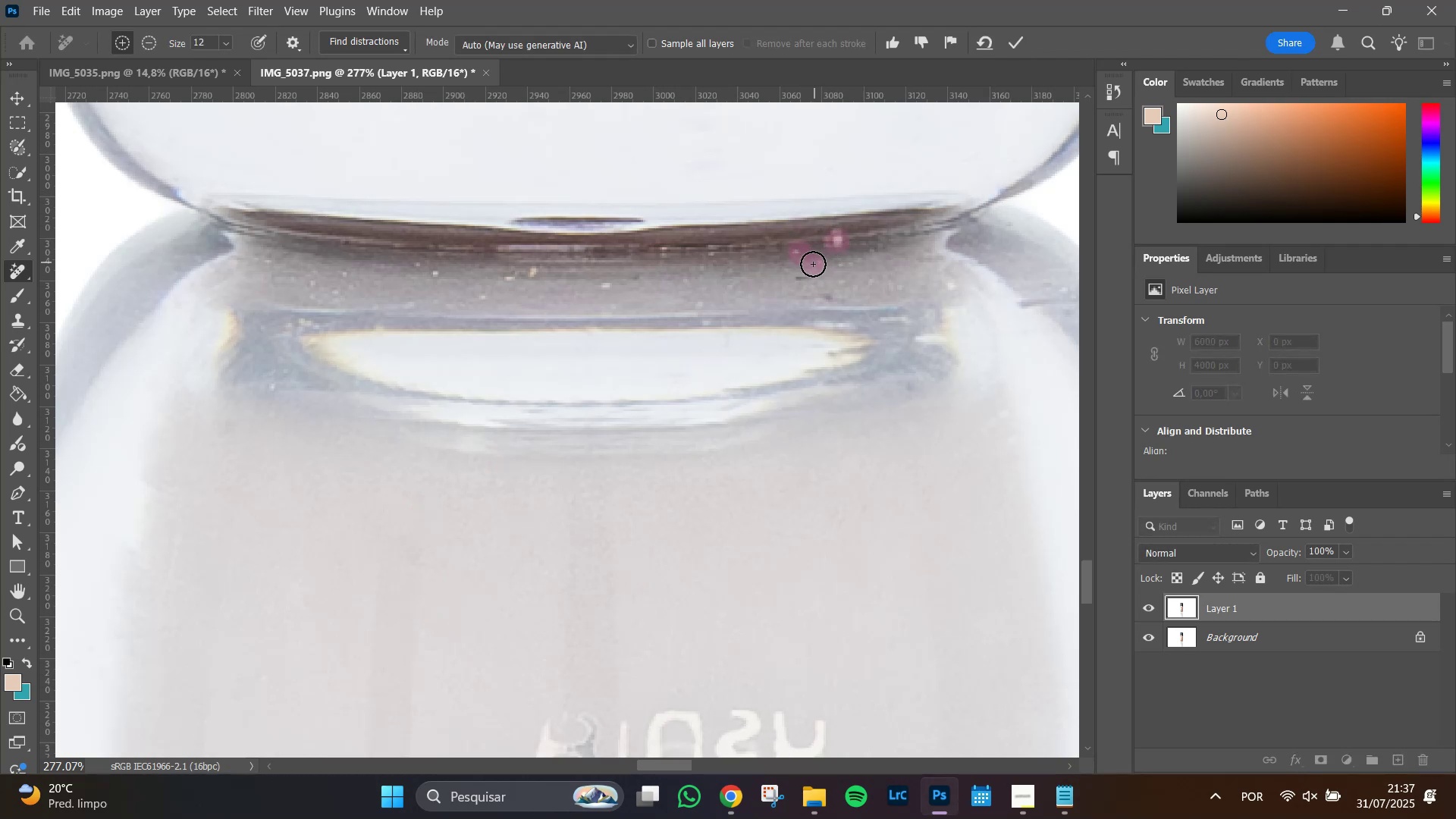 
left_click_drag(start_coordinate=[802, 271], to_coordinate=[799, 274])
 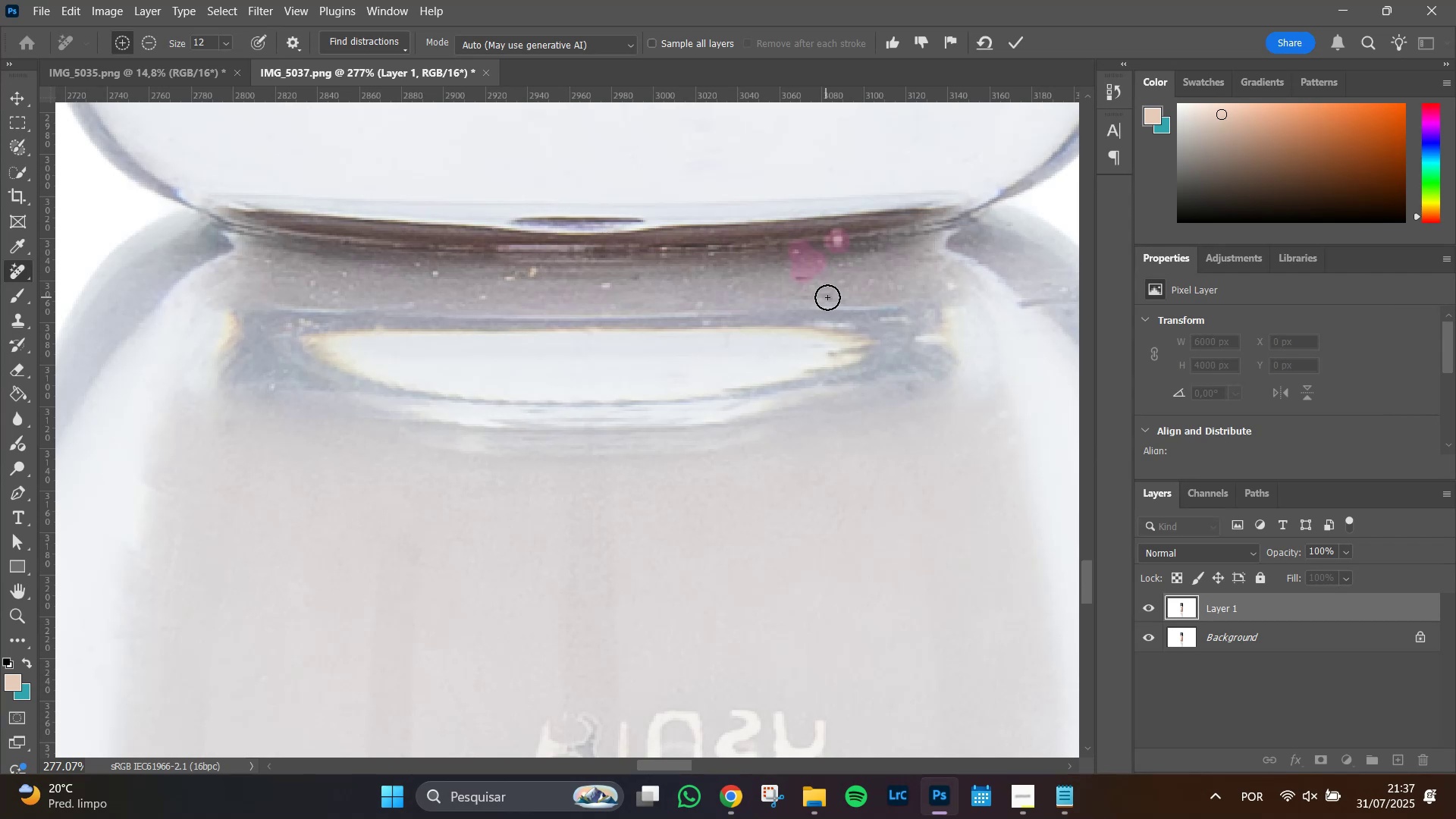 
left_click_drag(start_coordinate=[833, 292], to_coordinate=[807, 295])
 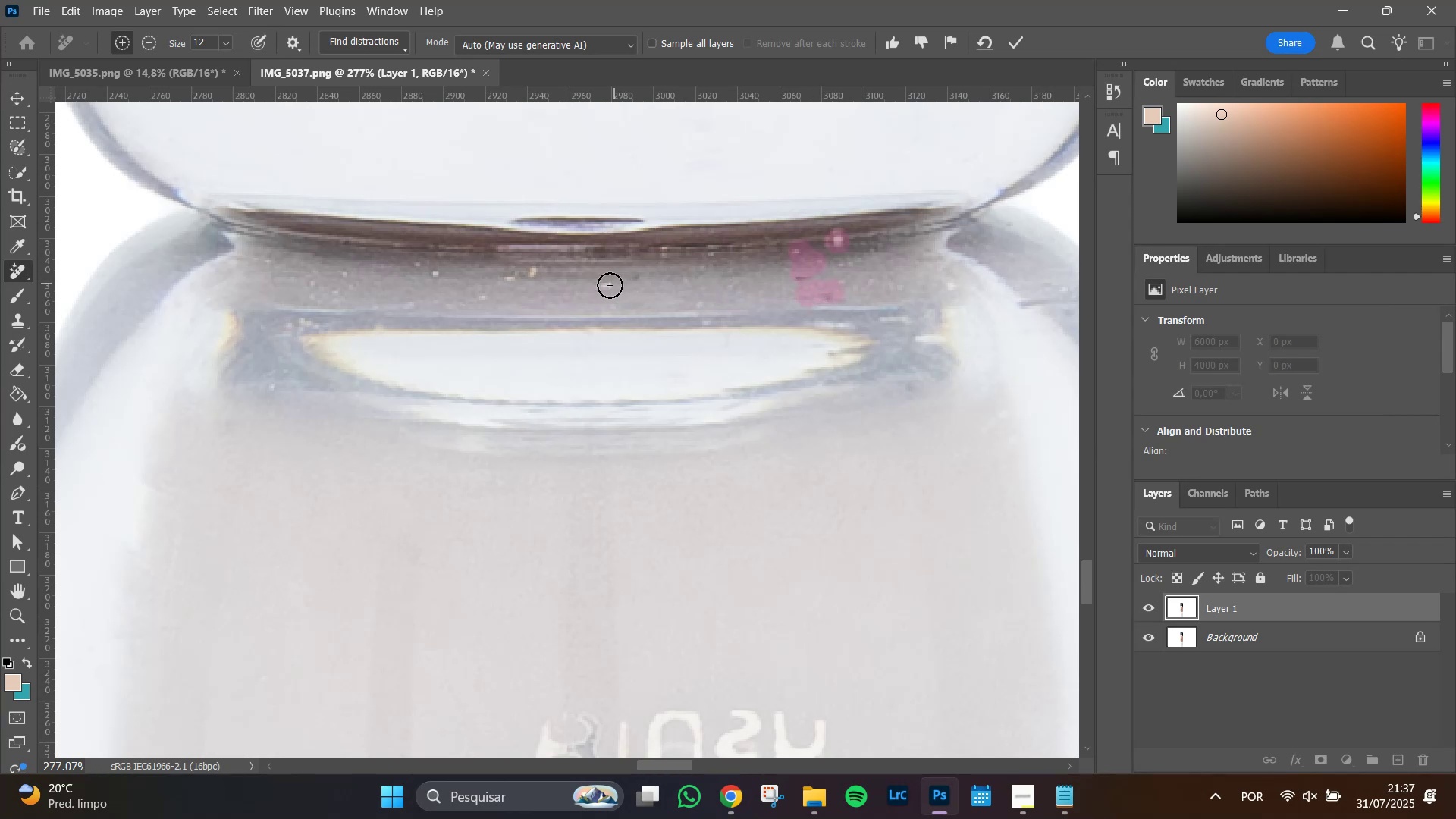 
left_click([610, 285])
 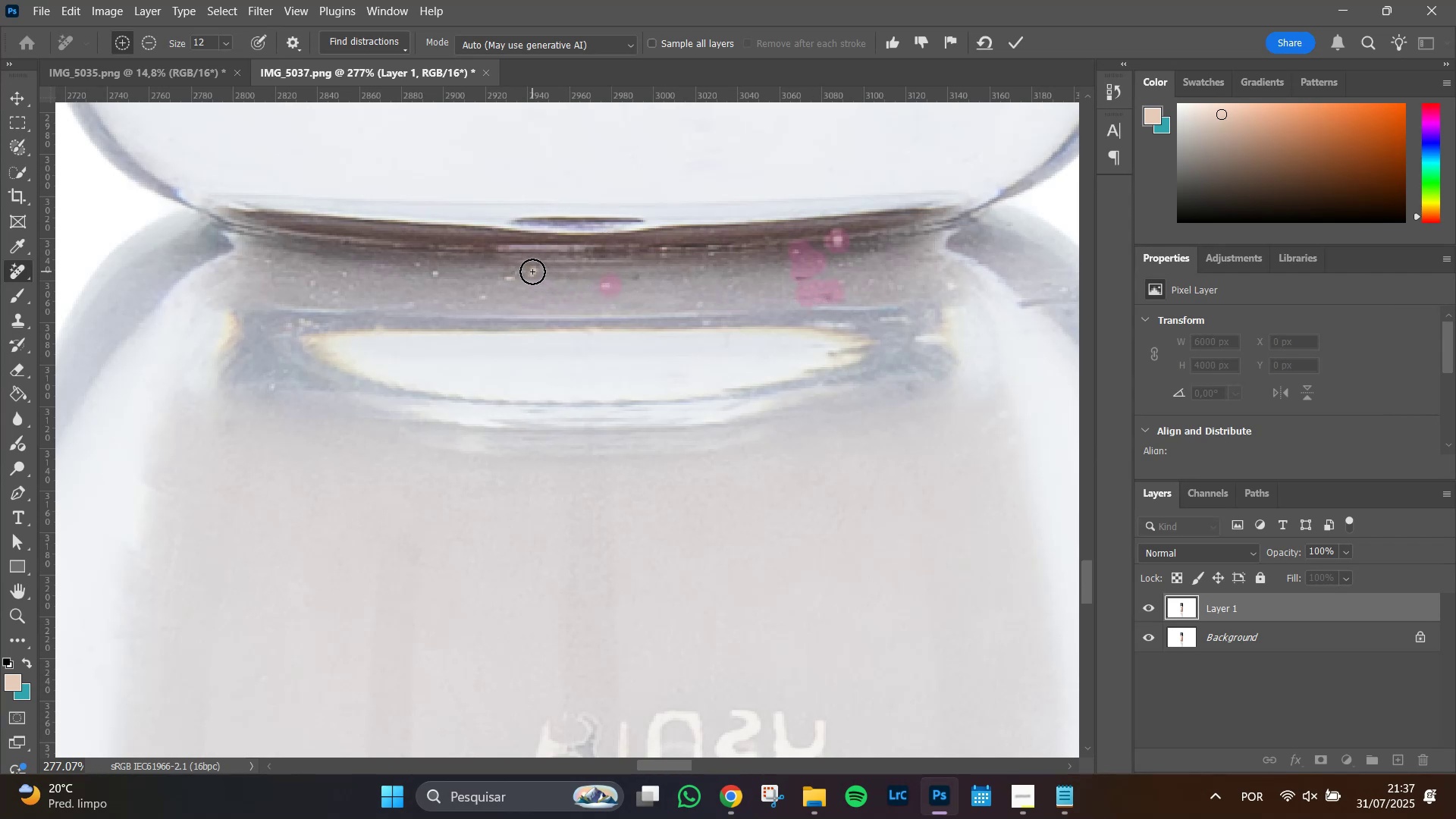 
left_click([532, 271])
 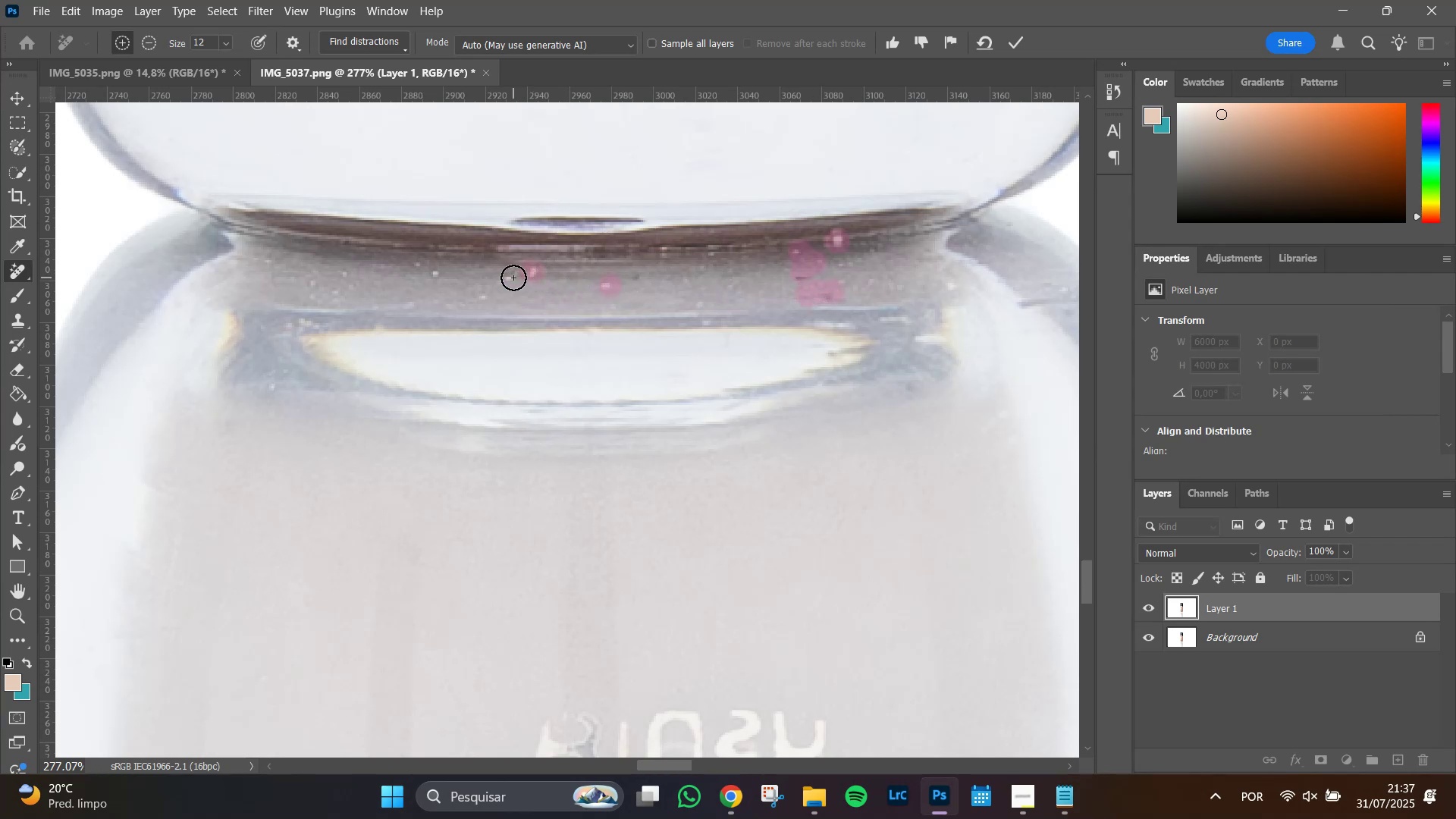 
left_click([513, 278])
 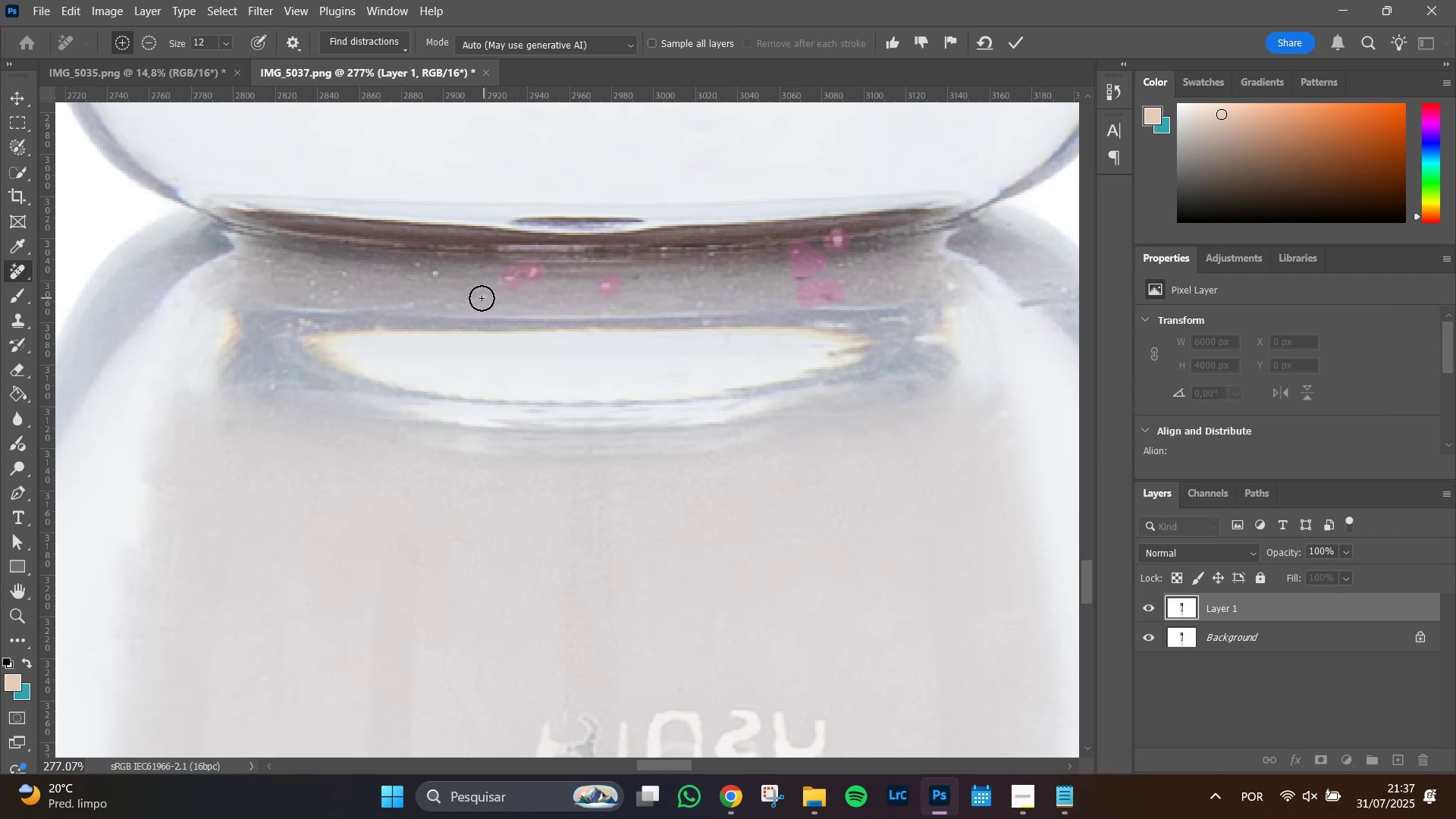 
double_click([482, 298])
 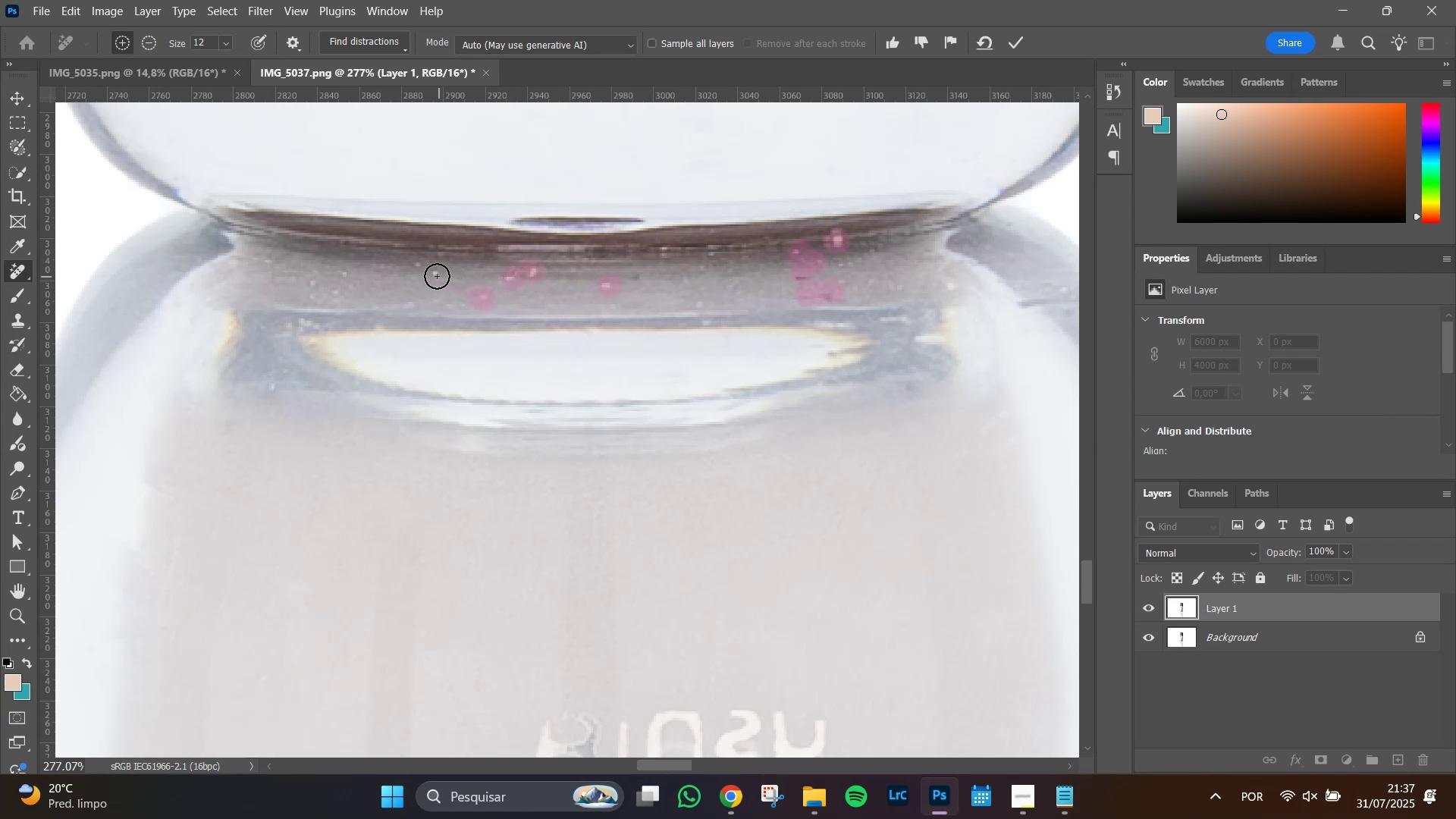 
left_click([437, 276])
 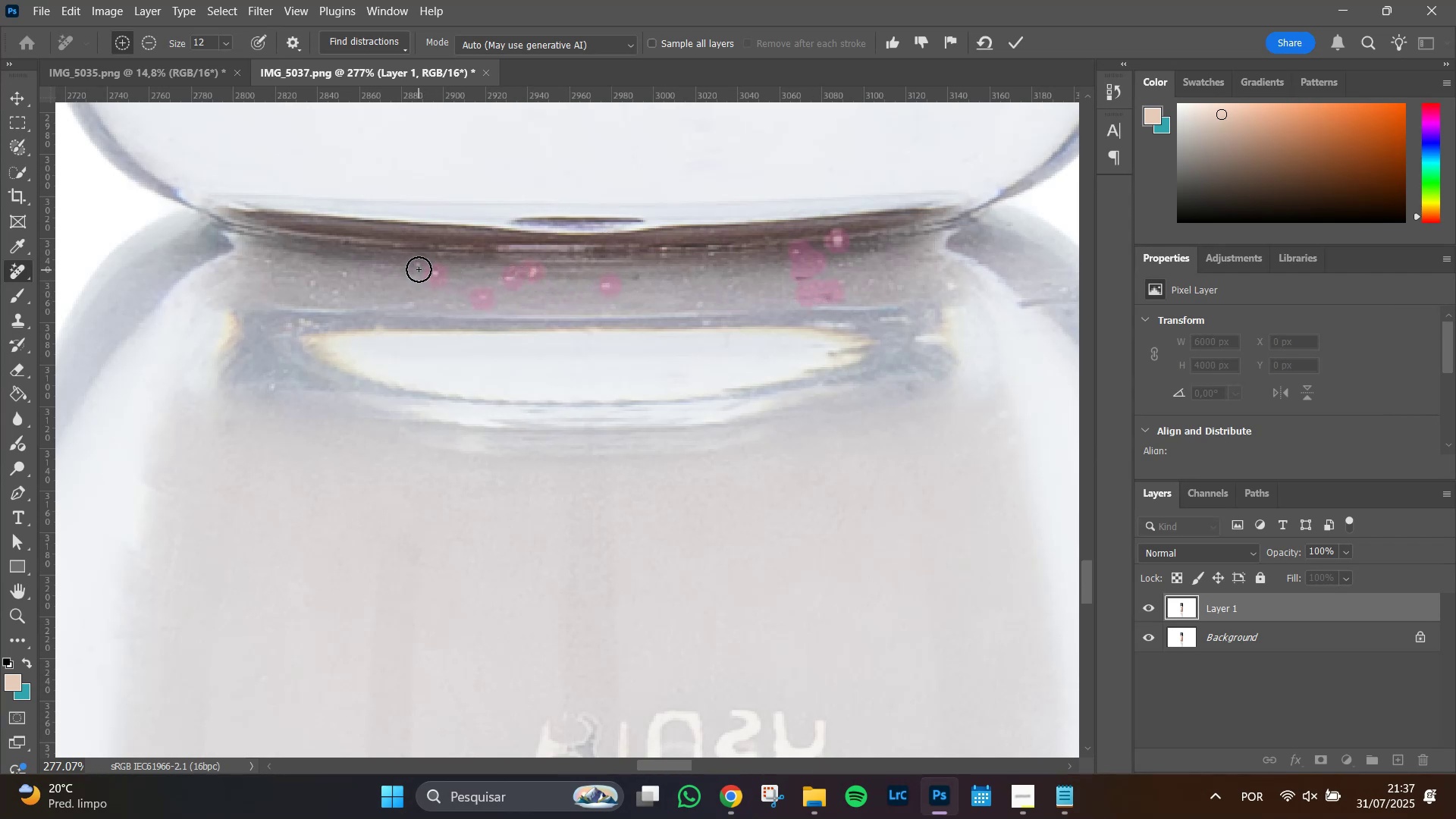 
left_click([419, 269])
 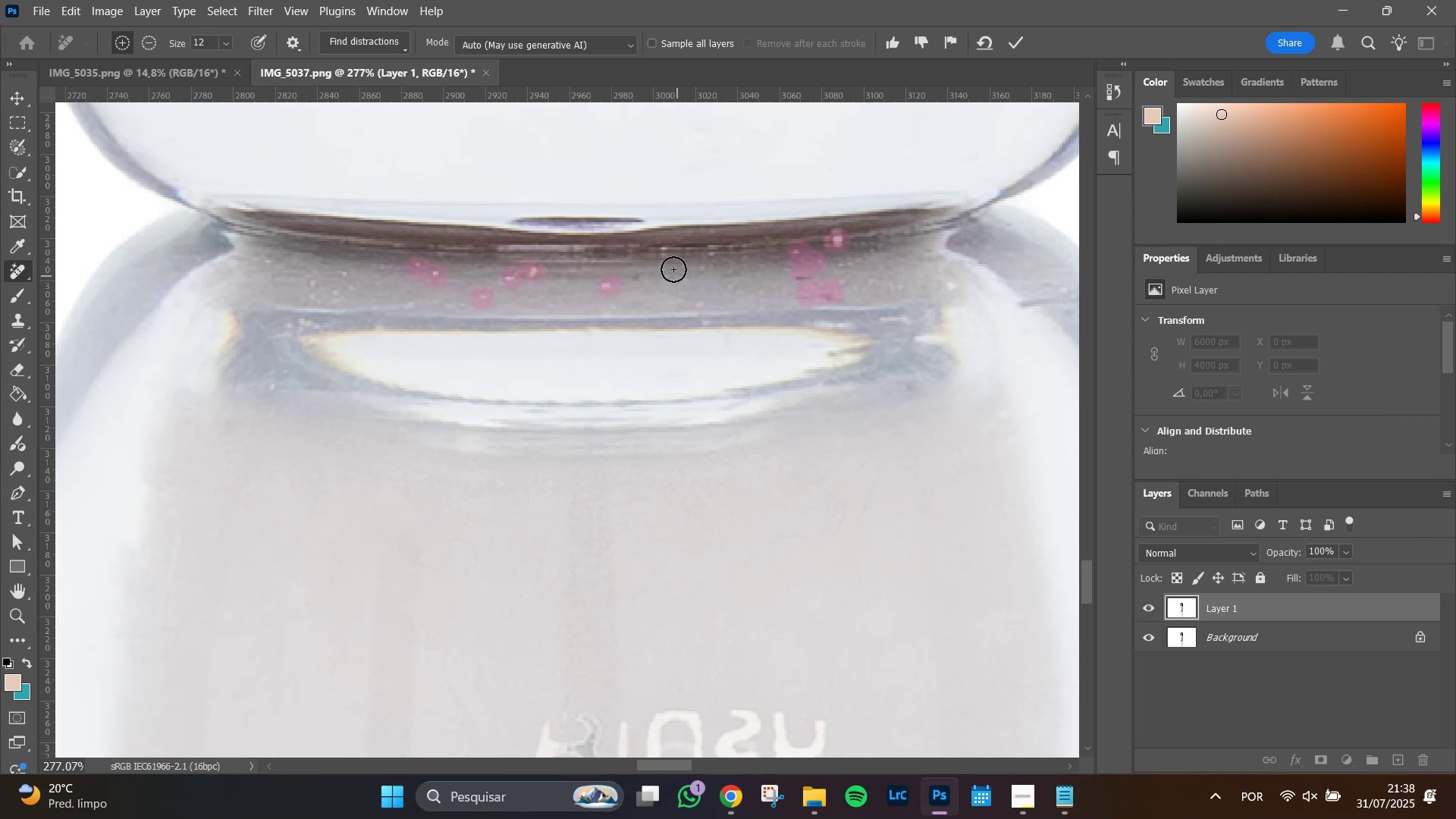 
left_click([664, 253])
 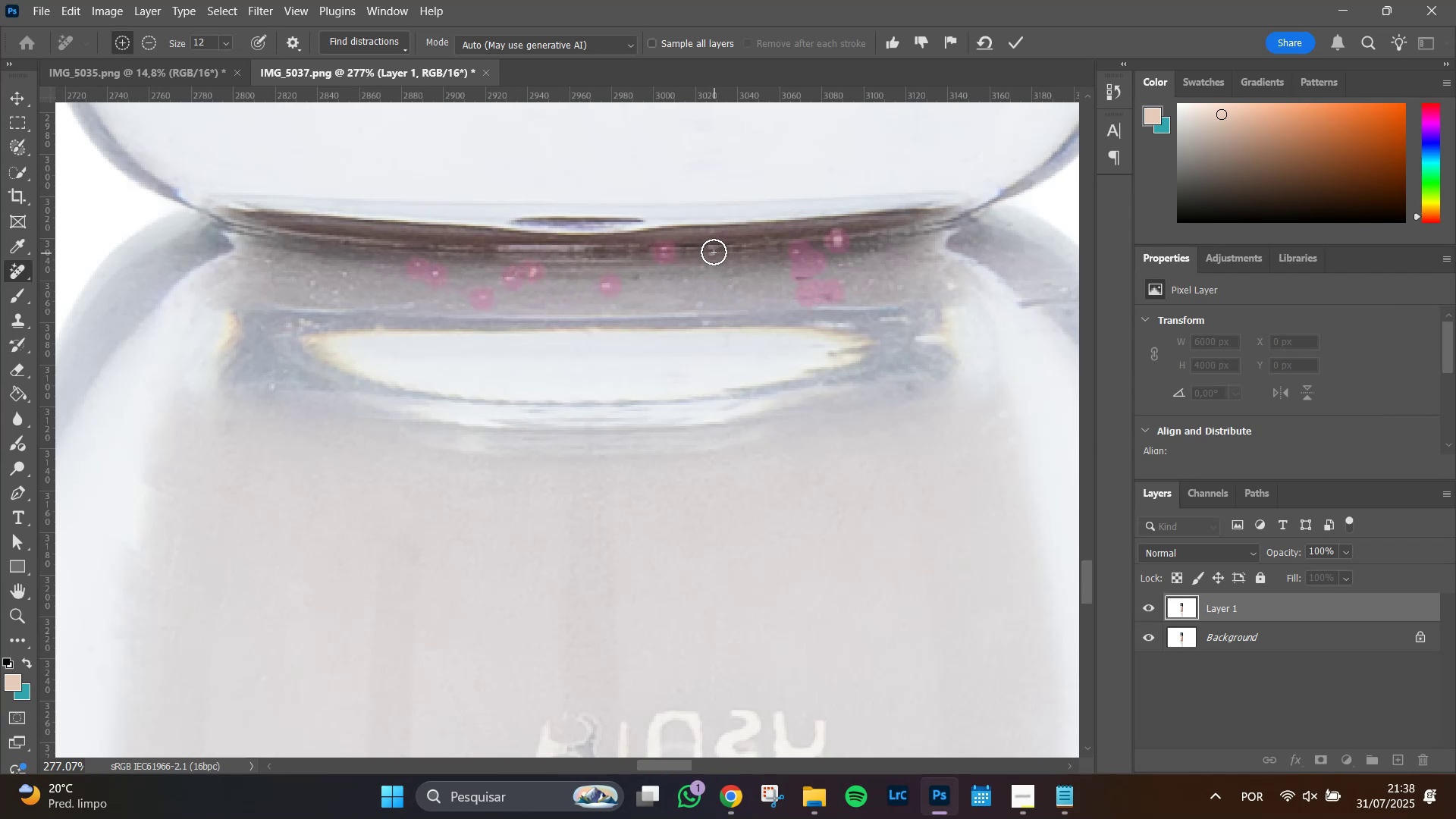 
left_click([712, 252])
 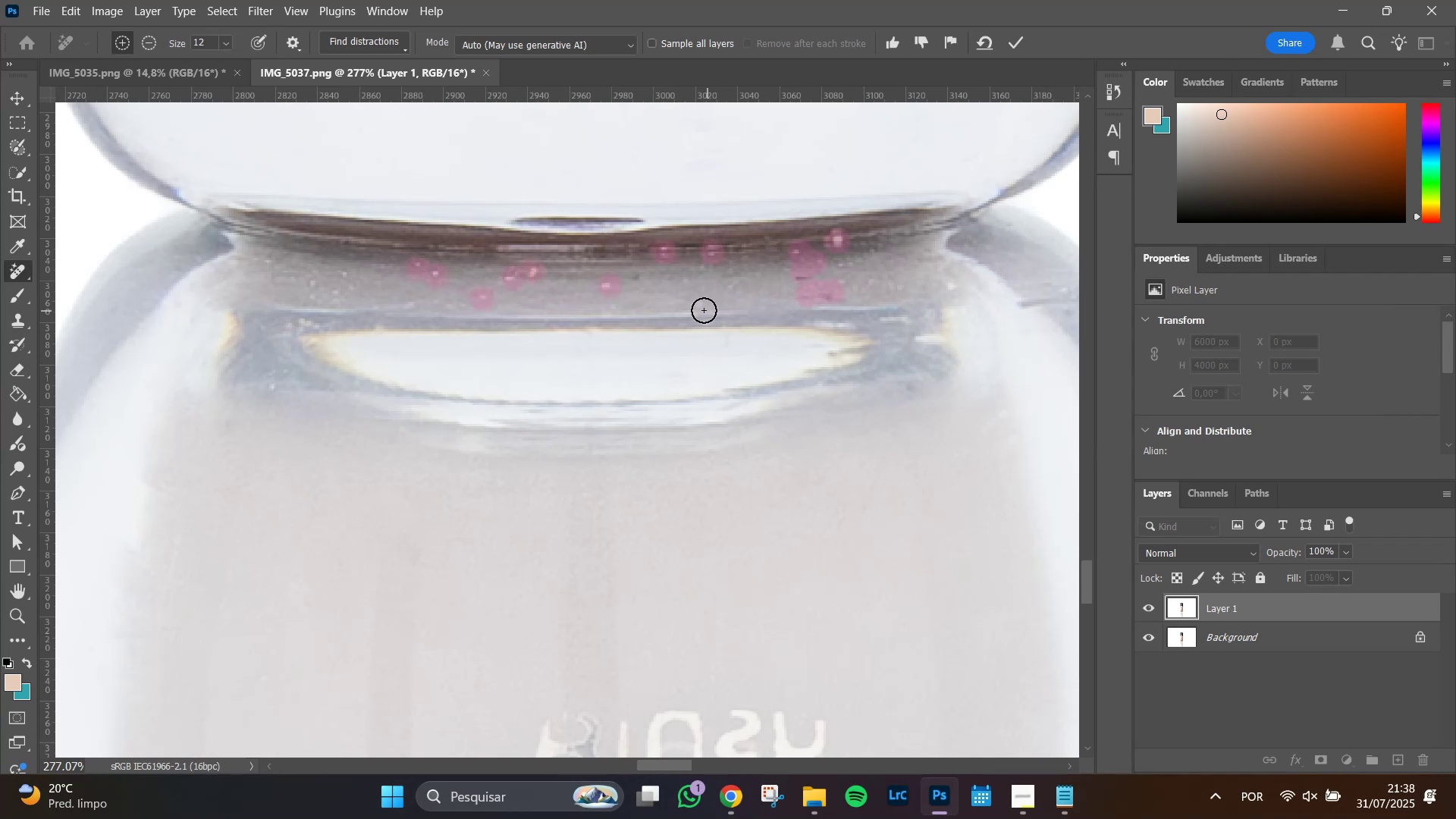 
left_click([701, 304])
 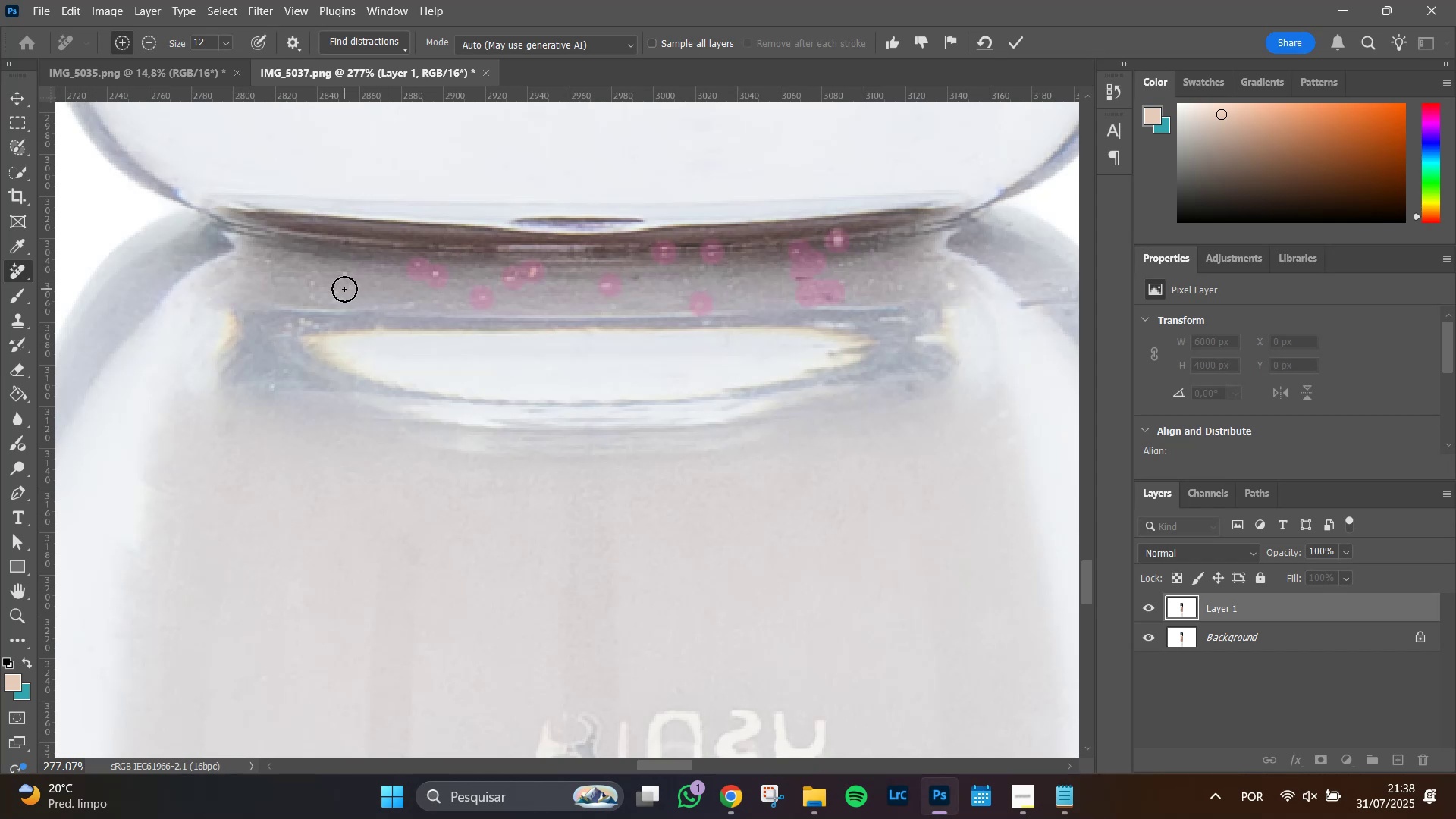 
left_click([345, 275])
 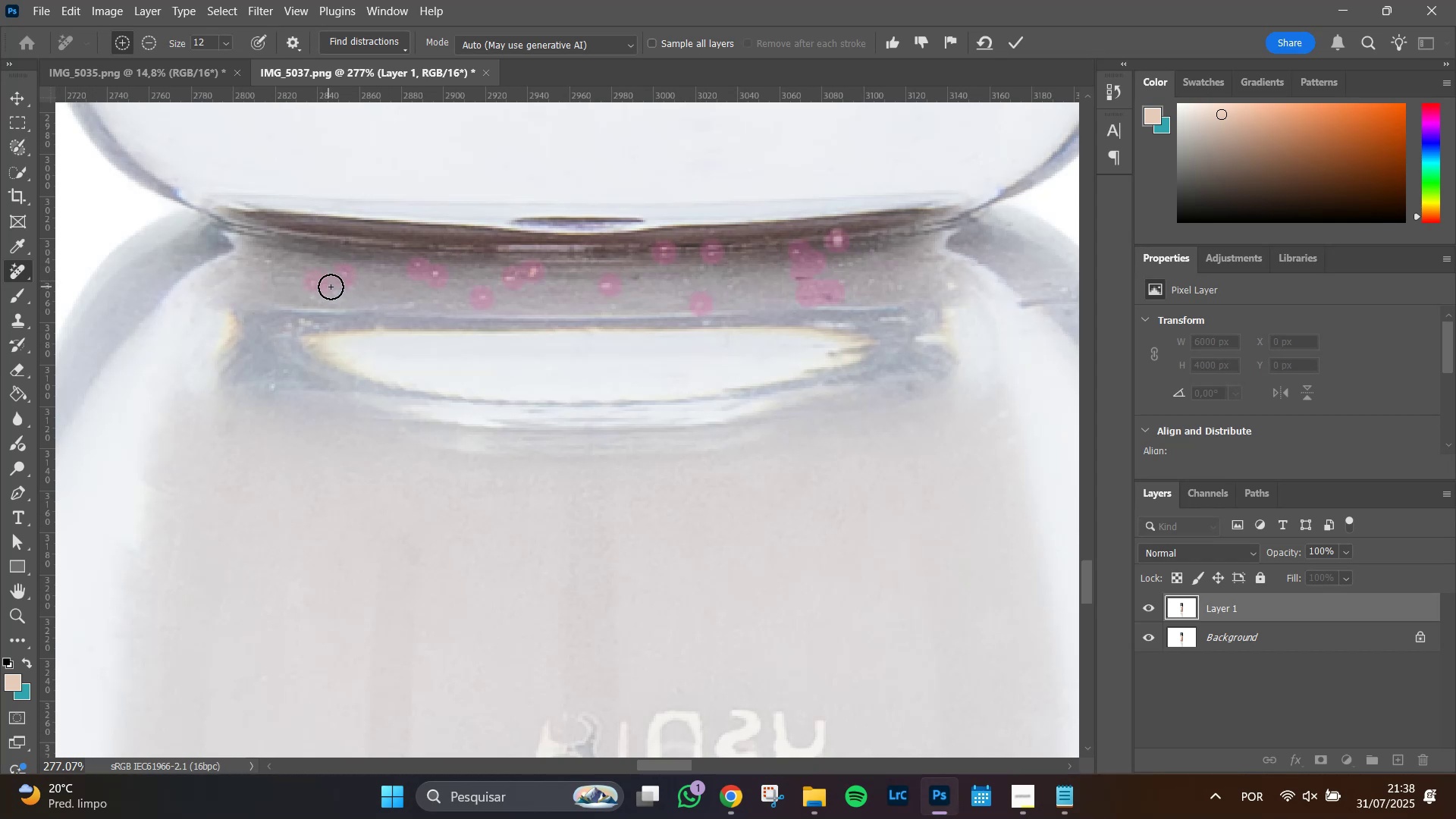 
double_click([335, 288])
 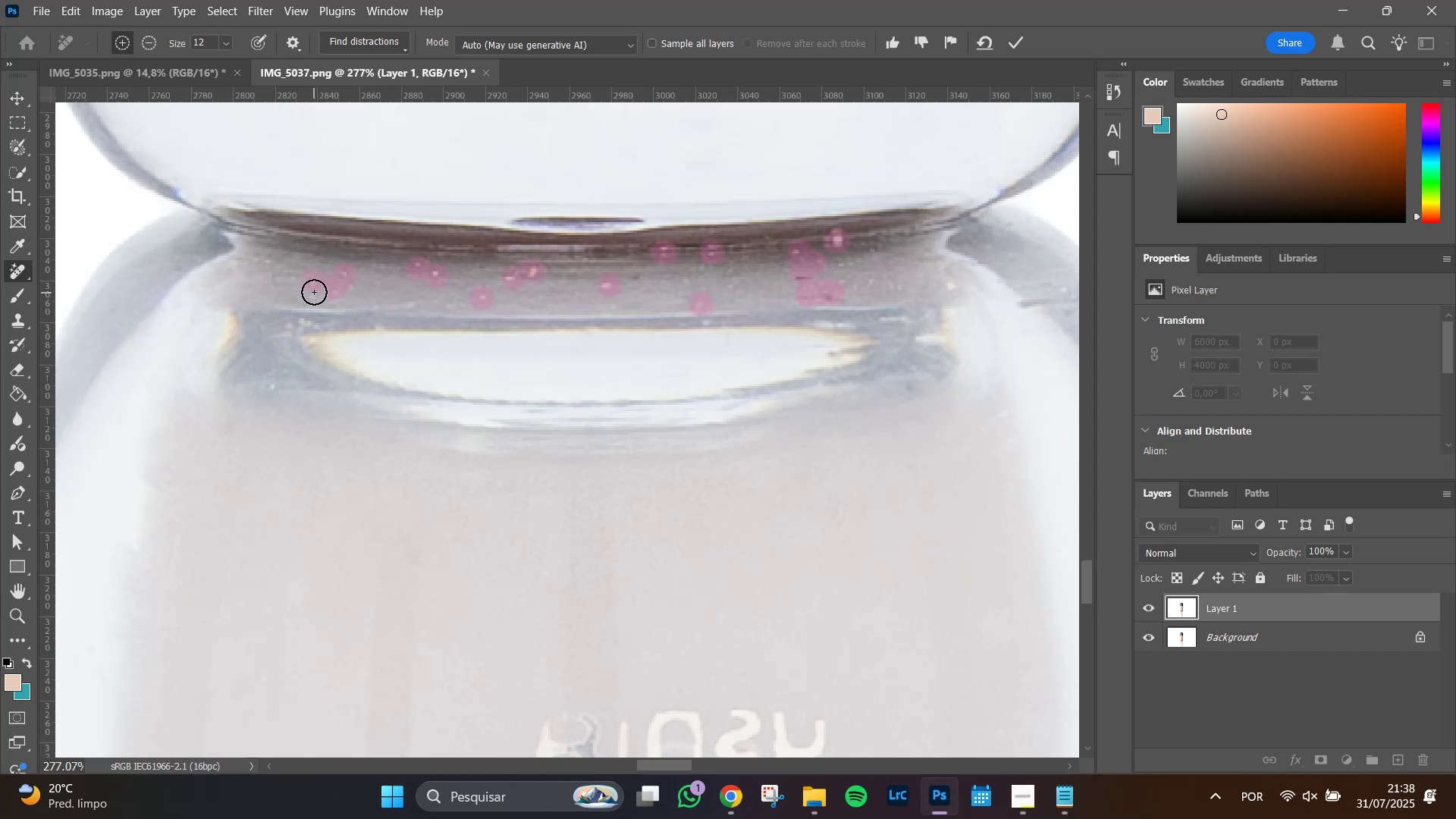 
left_click([314, 291])
 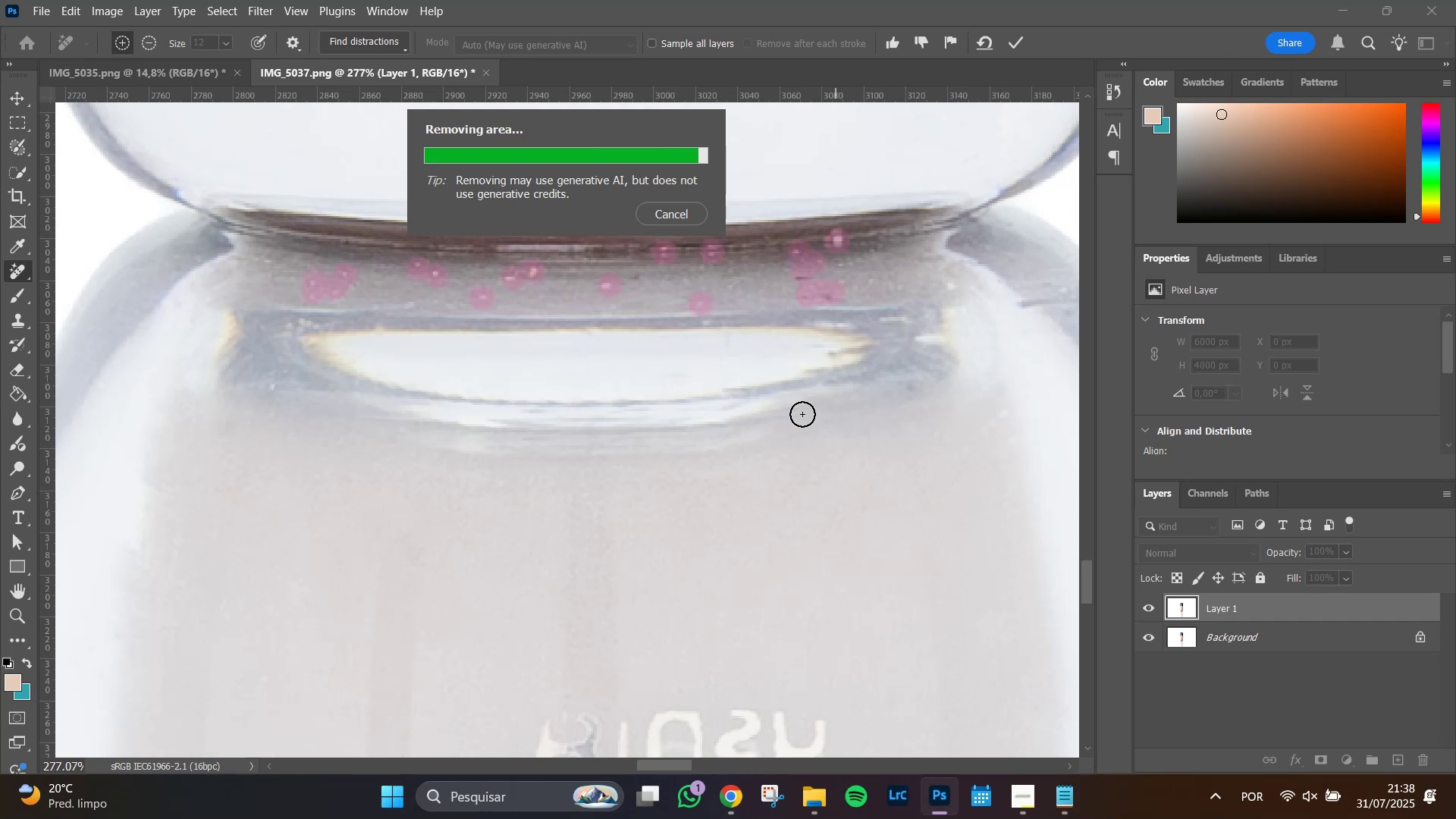 
wait(12.77)
 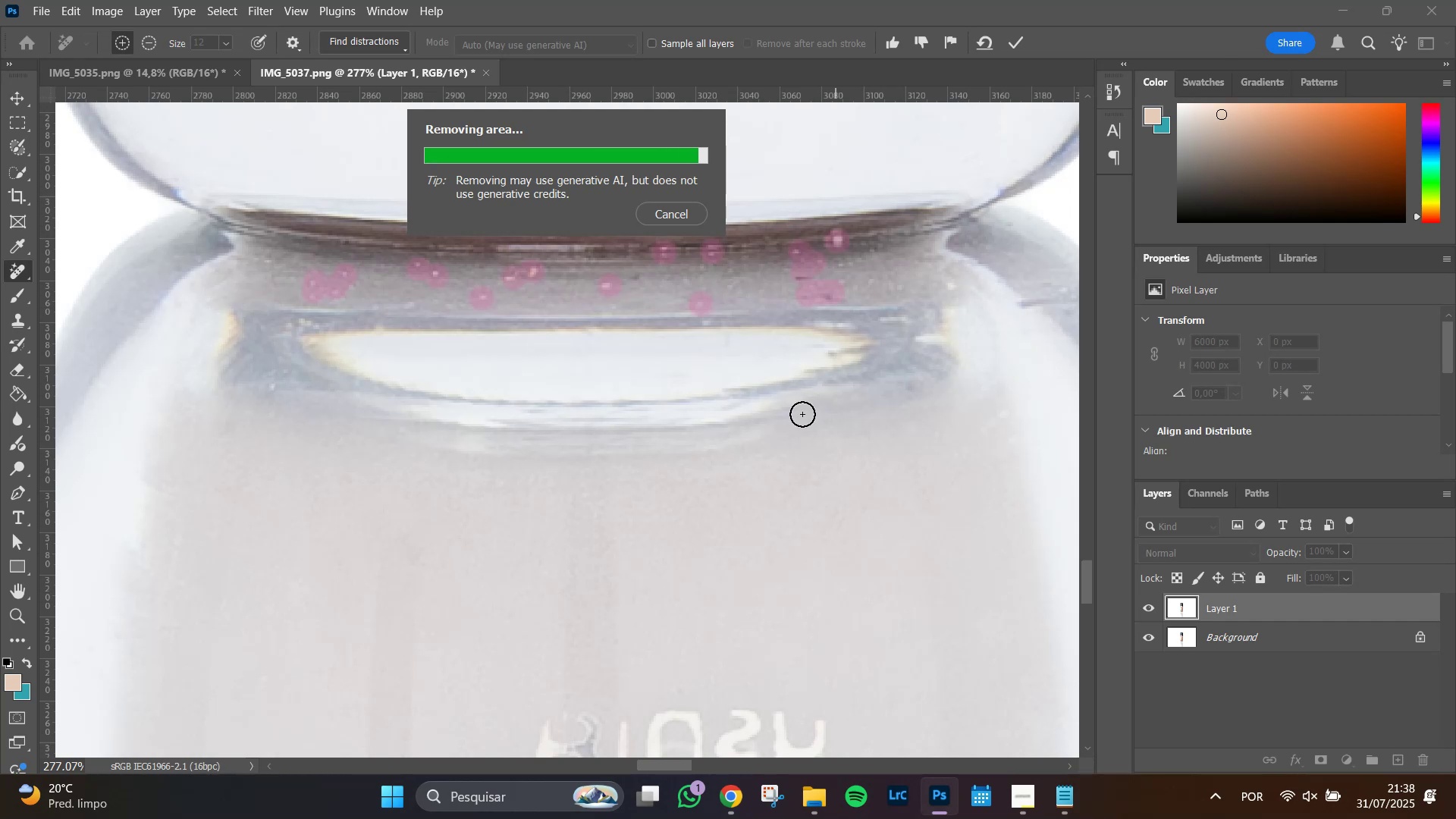 
left_click([683, 281])
 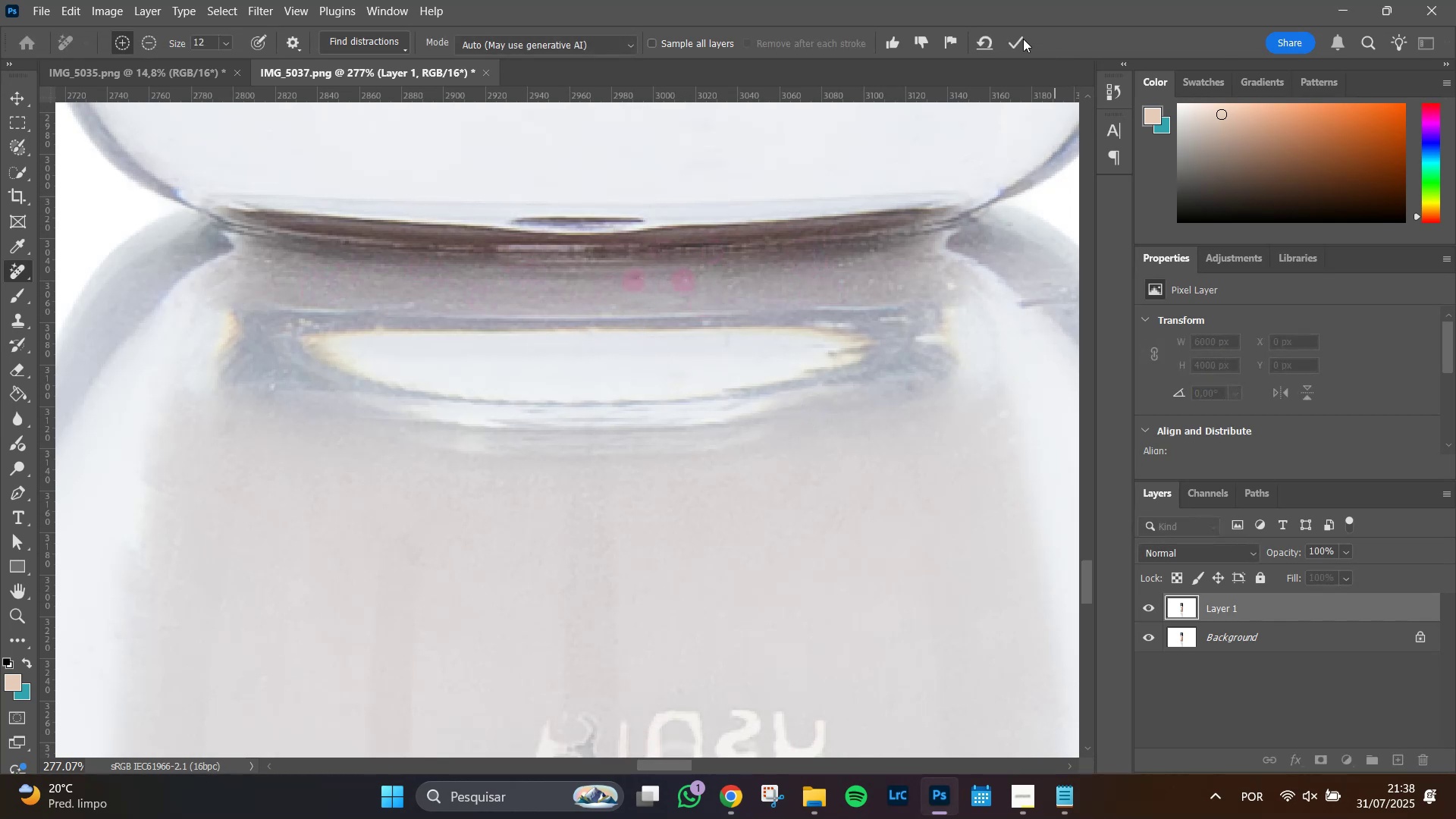 
left_click([1009, 38])
 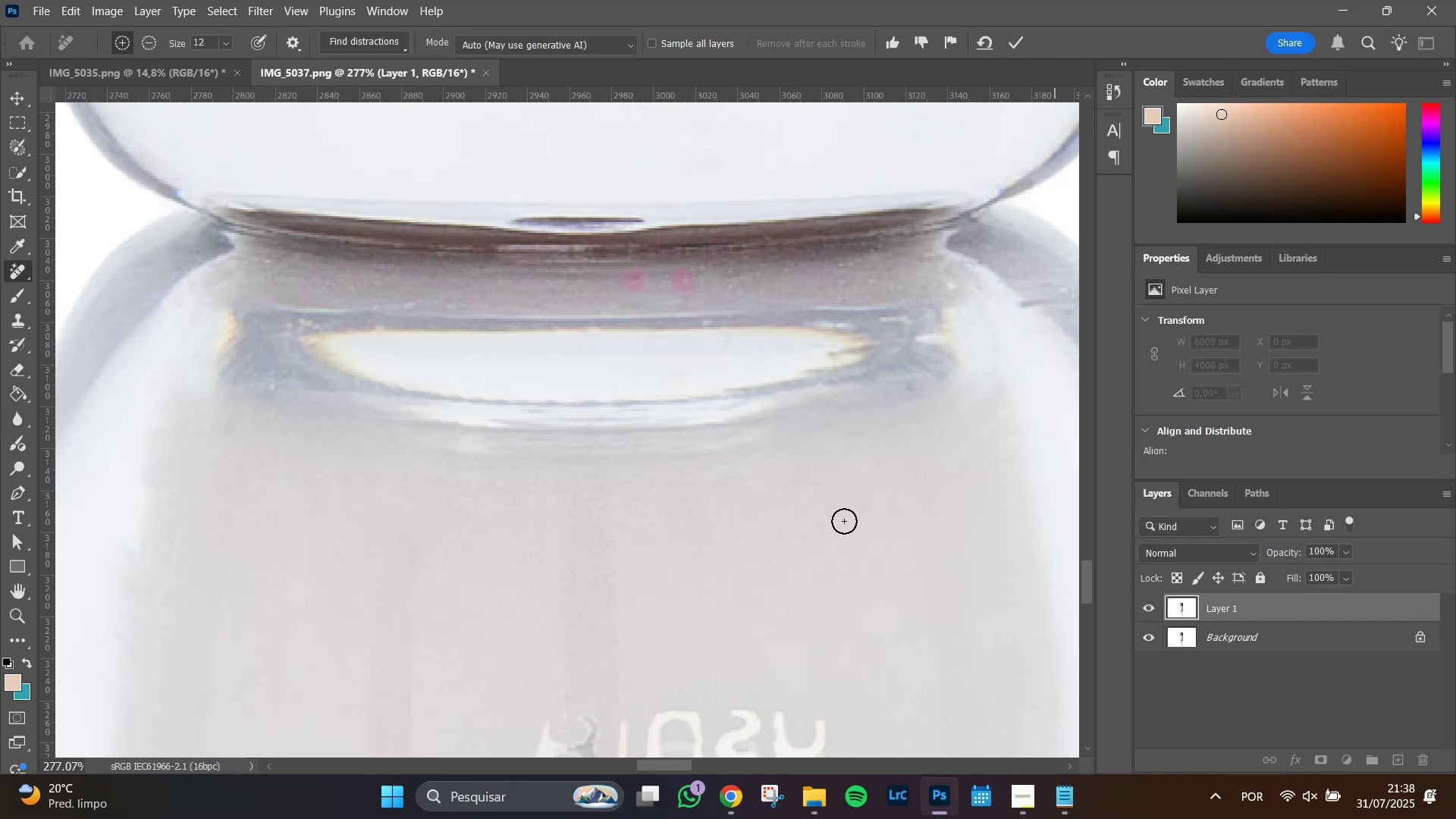 
hold_key(key=AltLeft, duration=0.54)
scroll: coordinate [760, 529], scroll_direction: down, amount: 4.0
 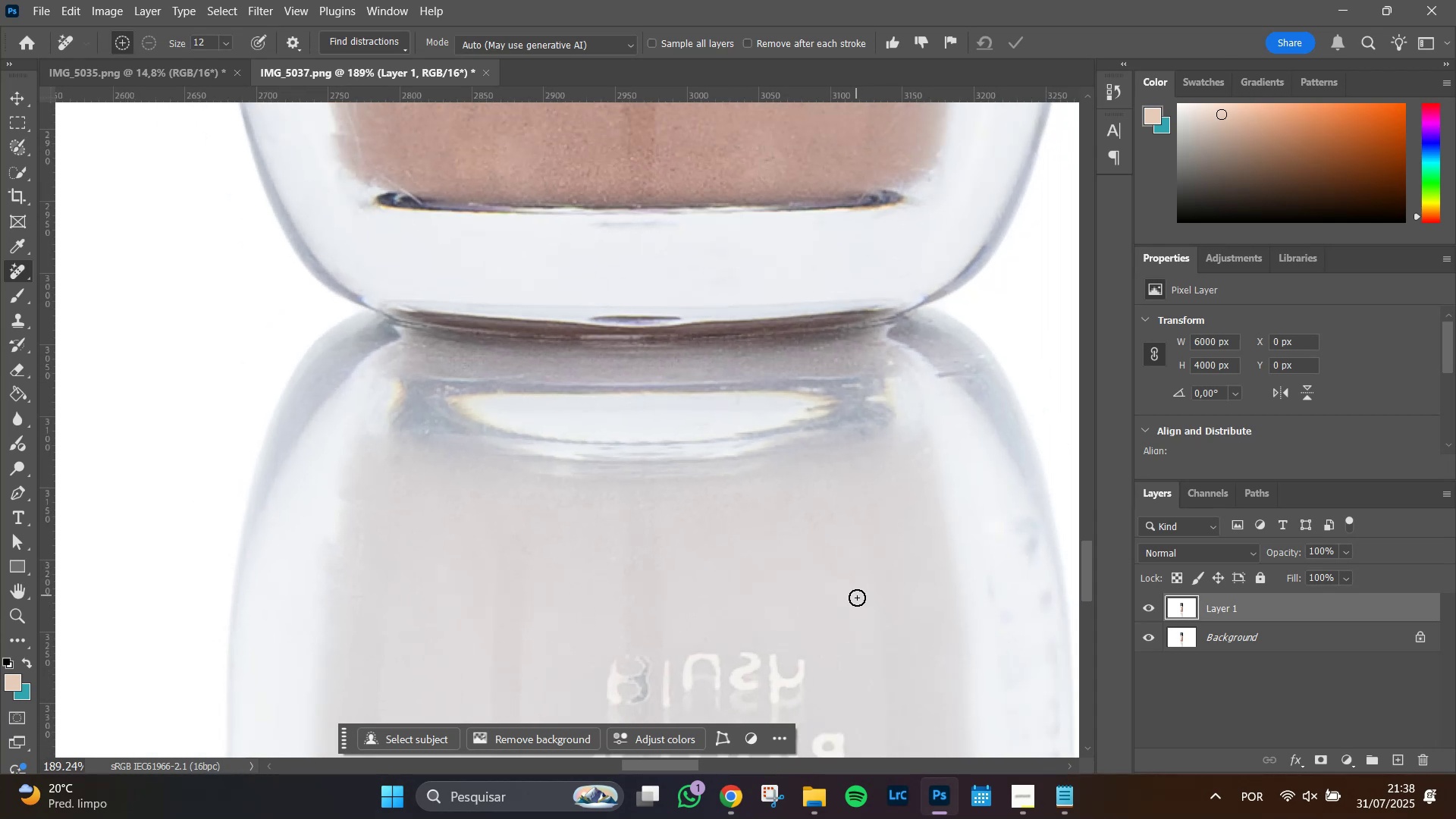 
hold_key(key=Space, duration=0.71)
 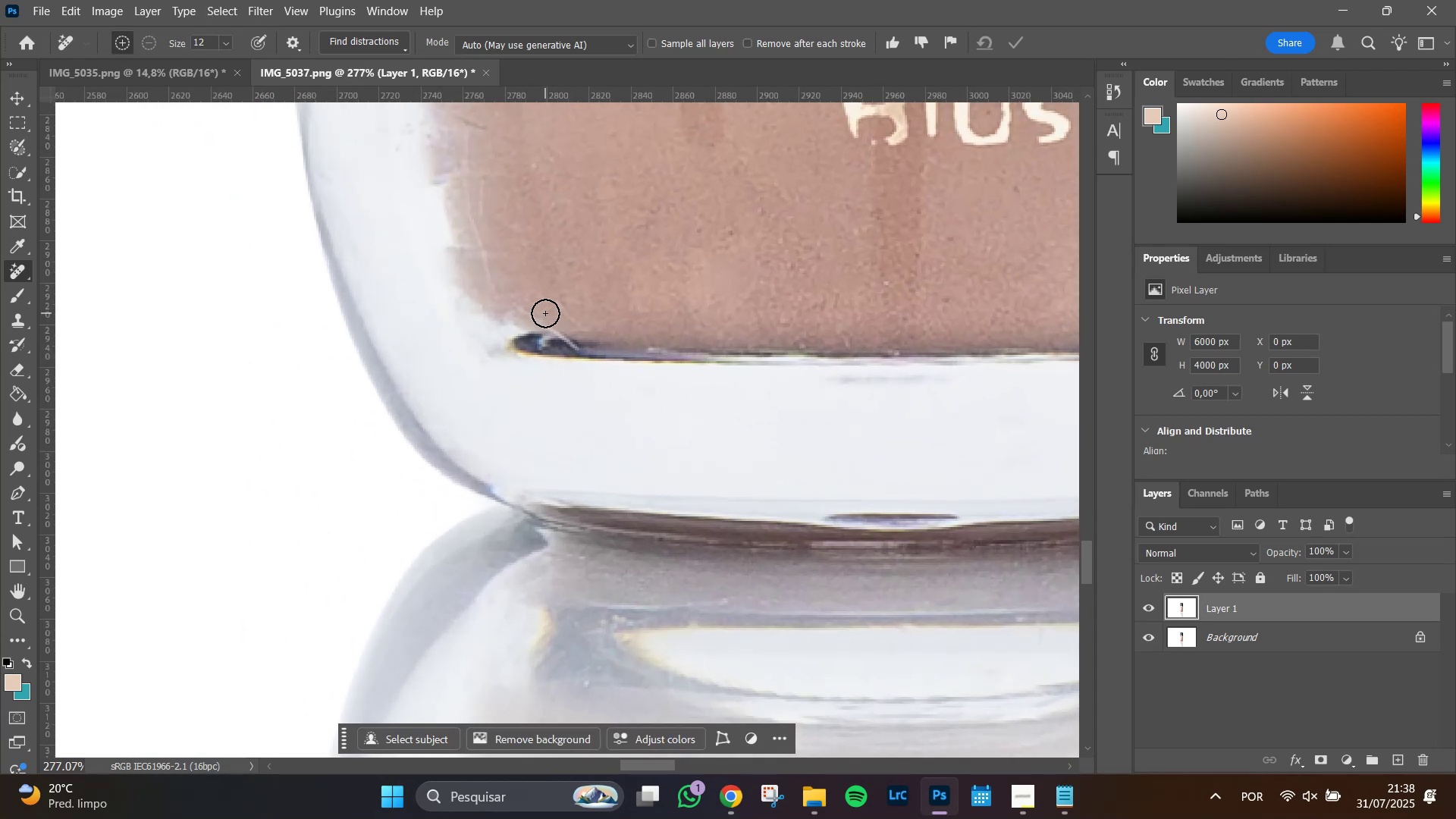 
left_click_drag(start_coordinate=[574, 283], to_coordinate=[720, 417])
 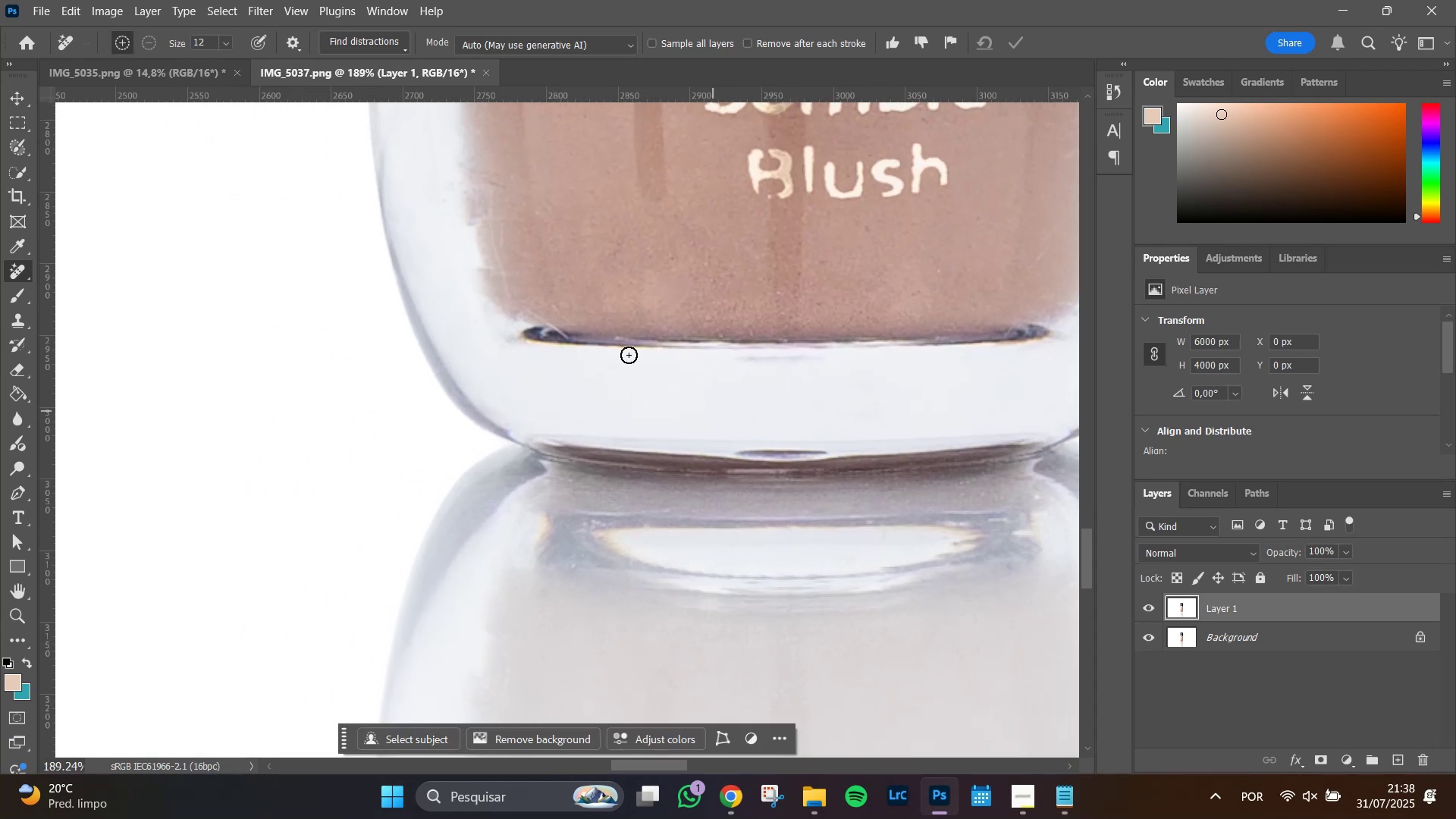 
hold_key(key=AltLeft, duration=0.69)
scroll: coordinate [545, 313], scroll_direction: up, amount: 6.0
 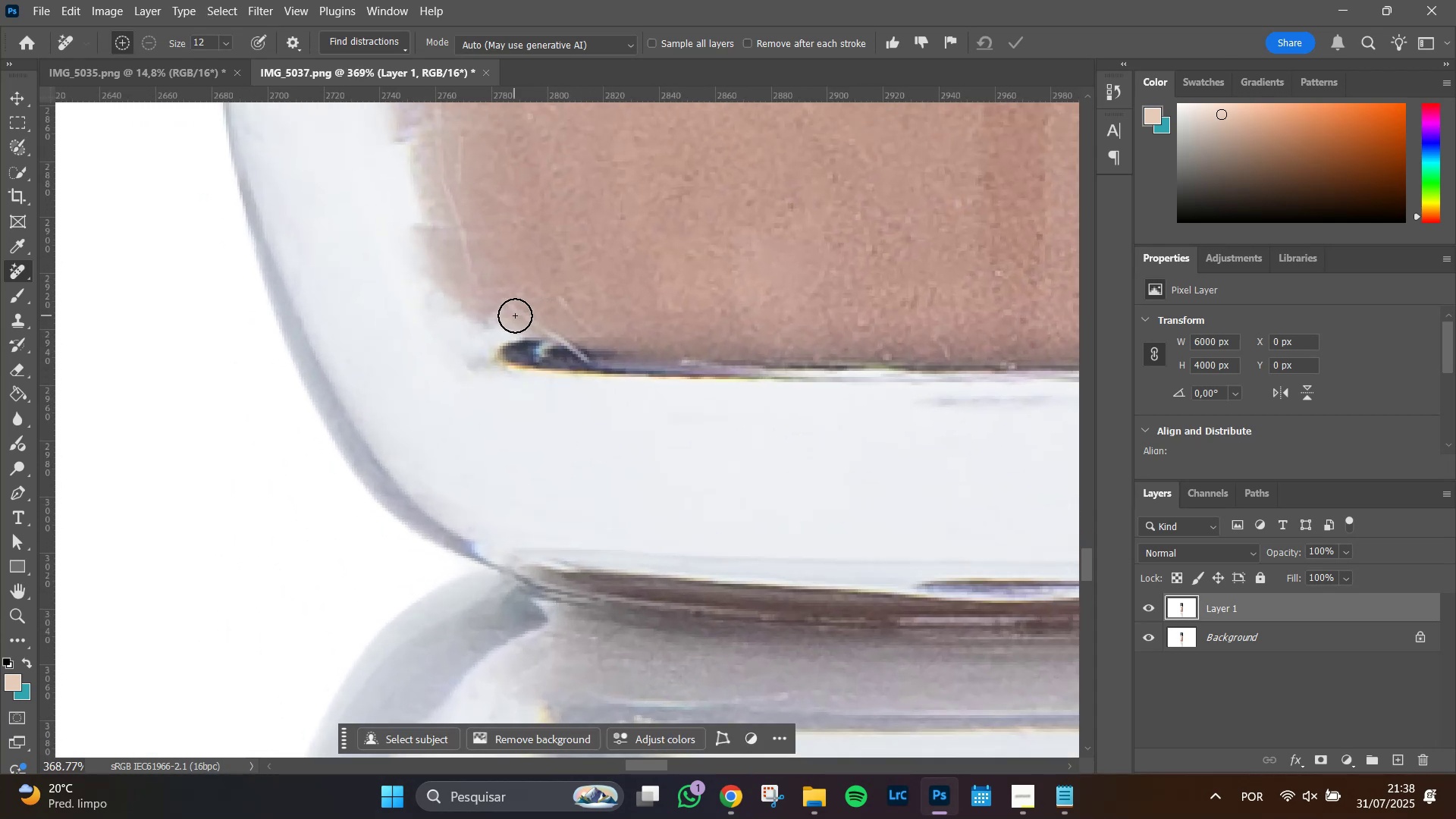 
left_click_drag(start_coordinate=[517, 315], to_coordinate=[581, 361])
 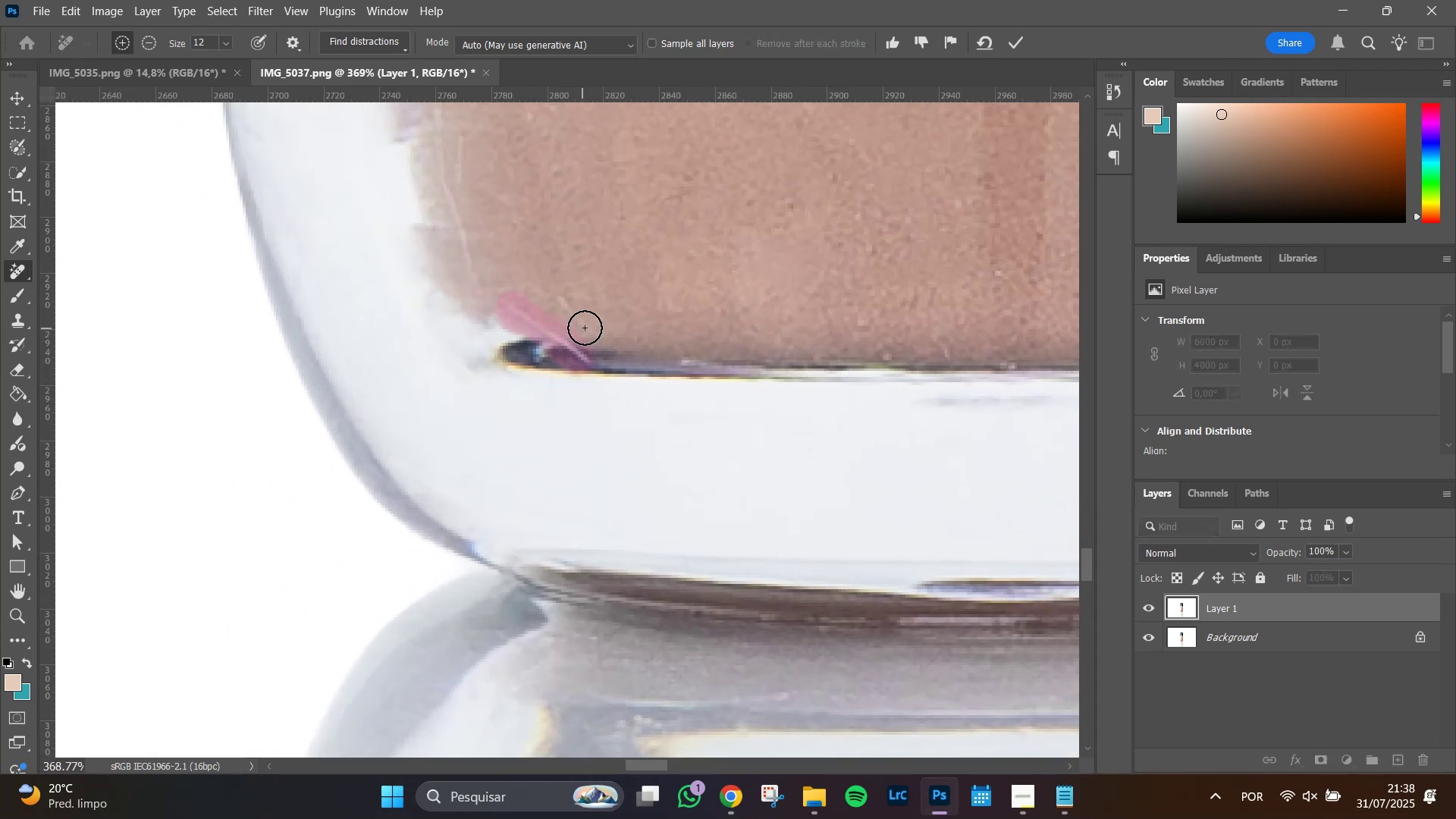 
left_click_drag(start_coordinate=[589, 330], to_coordinate=[563, 300])
 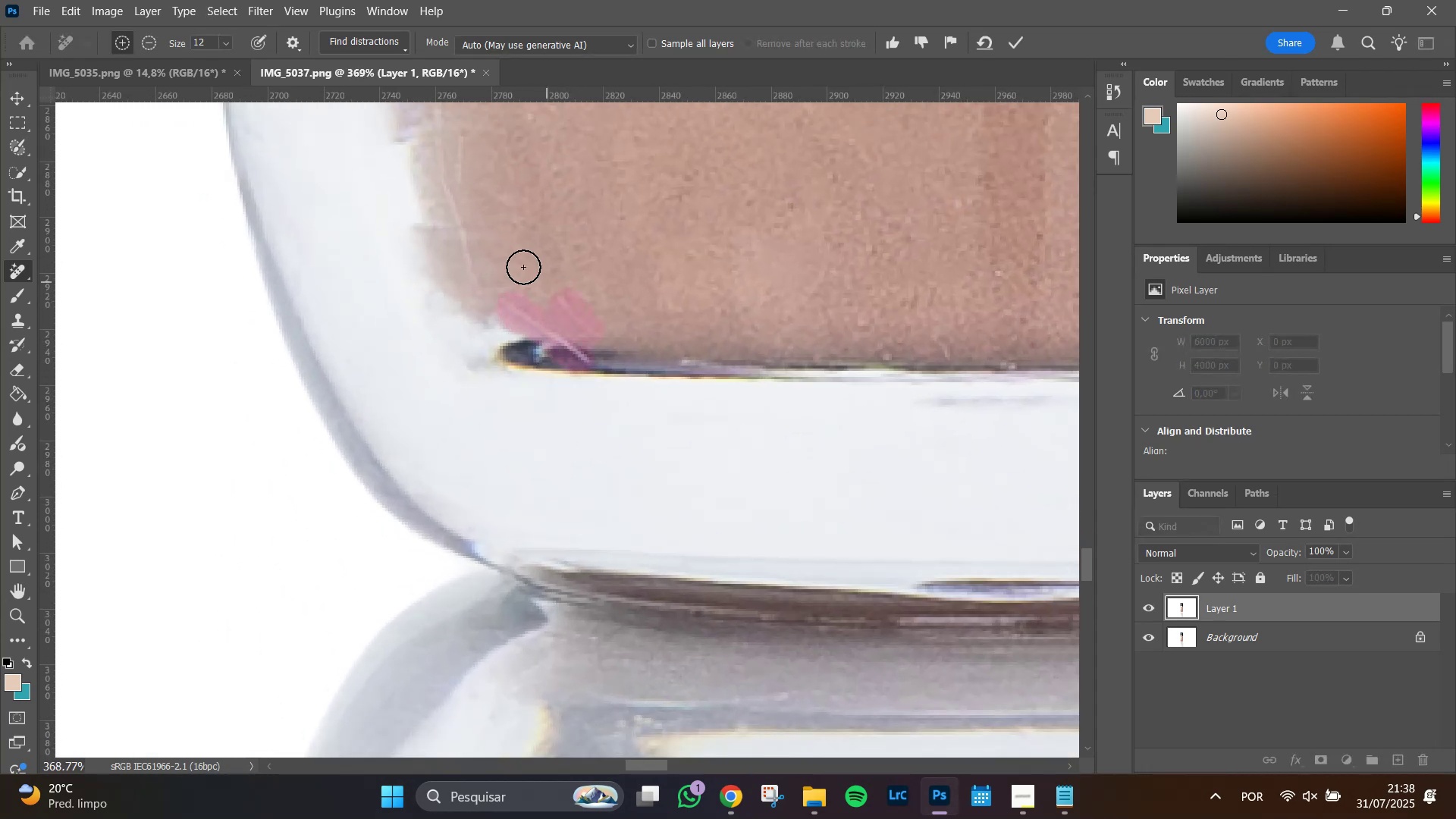 
hold_key(key=Space, duration=1.51)
 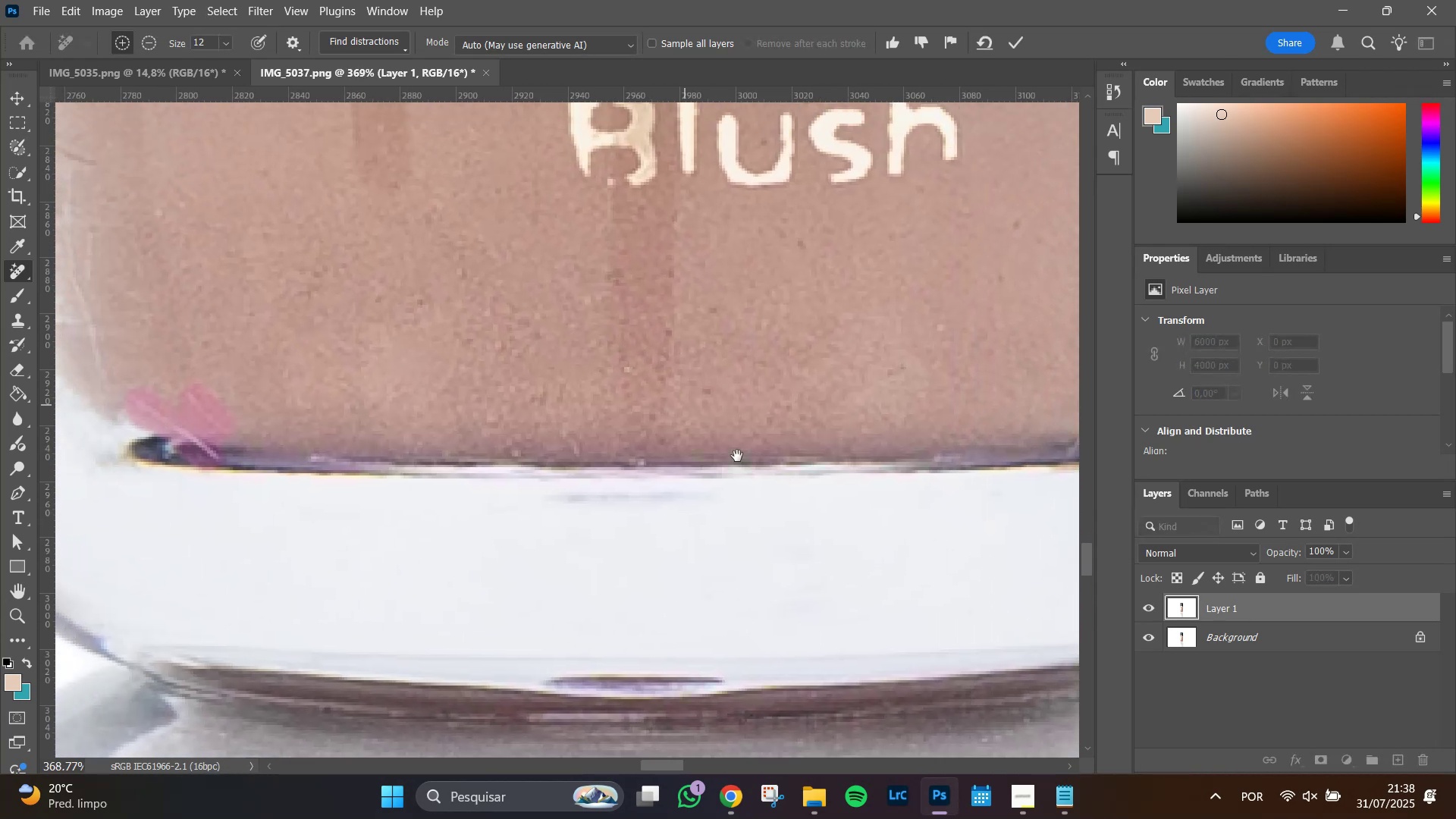 
left_click_drag(start_coordinate=[525, 220], to_coordinate=[256, 359])
 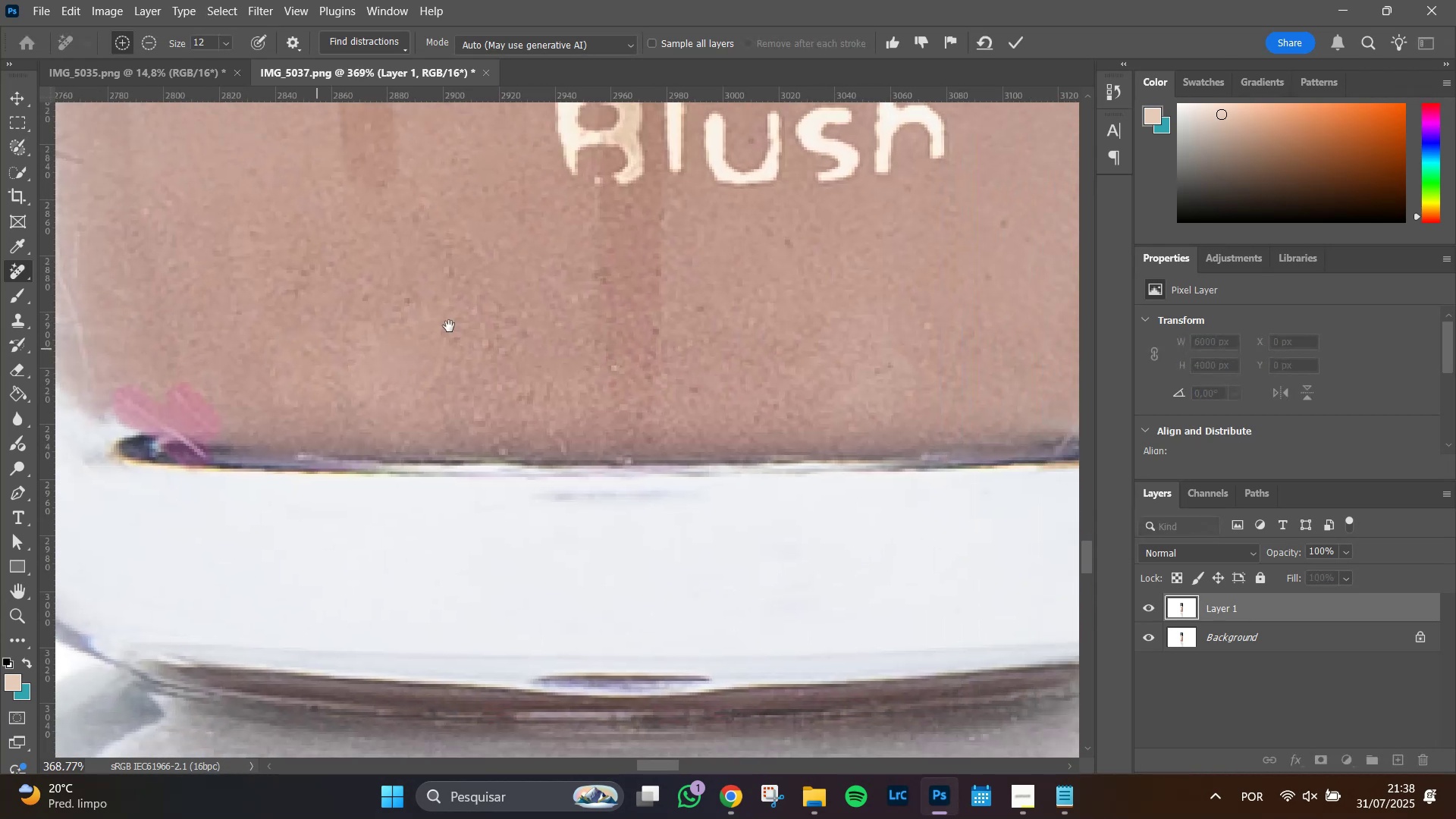 
left_click_drag(start_coordinate=[529, 307], to_coordinate=[811, 500])
 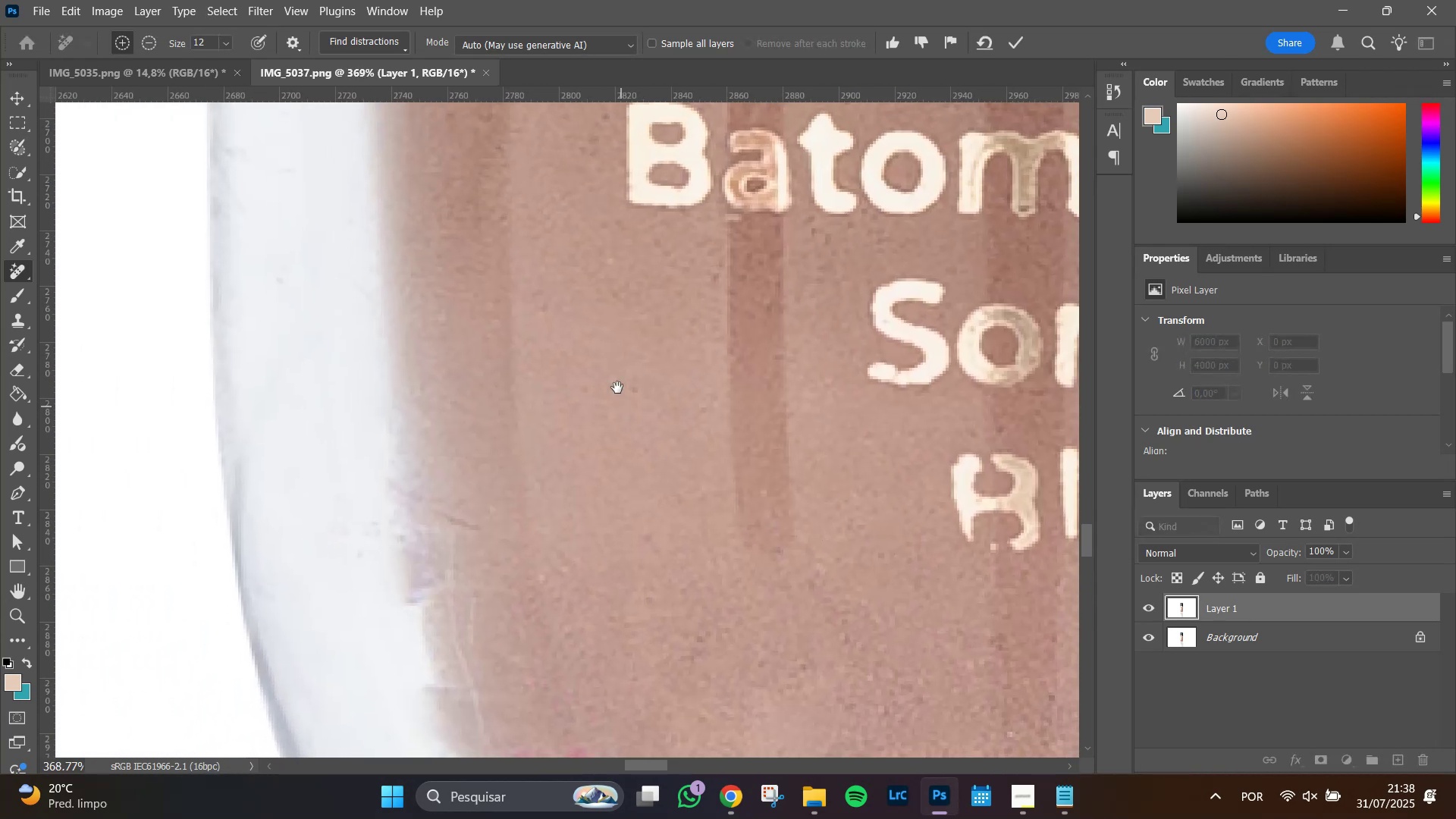 
hold_key(key=Space, duration=1.51)
 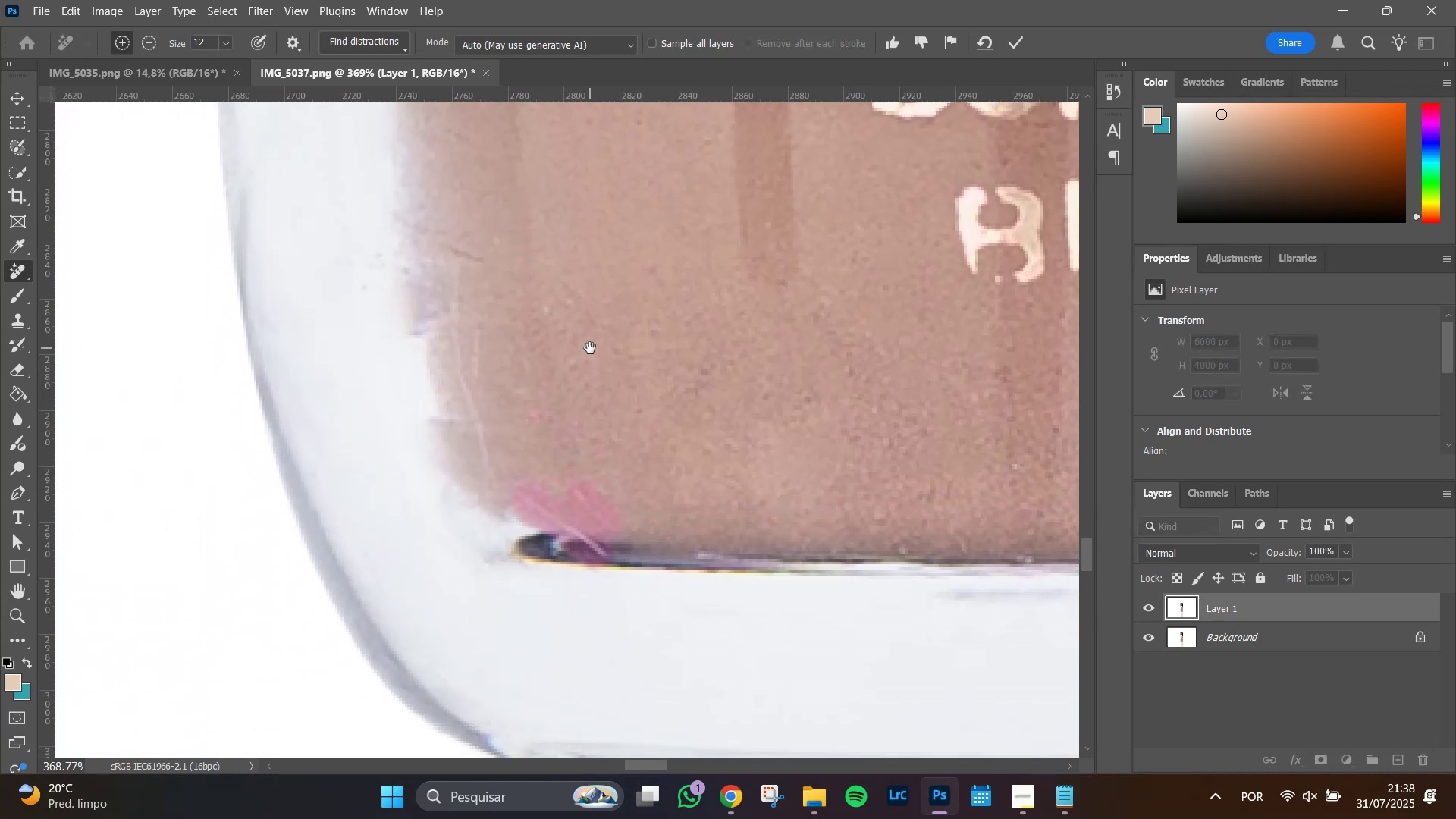 
left_click_drag(start_coordinate=[623, 417], to_coordinate=[621, 253])
 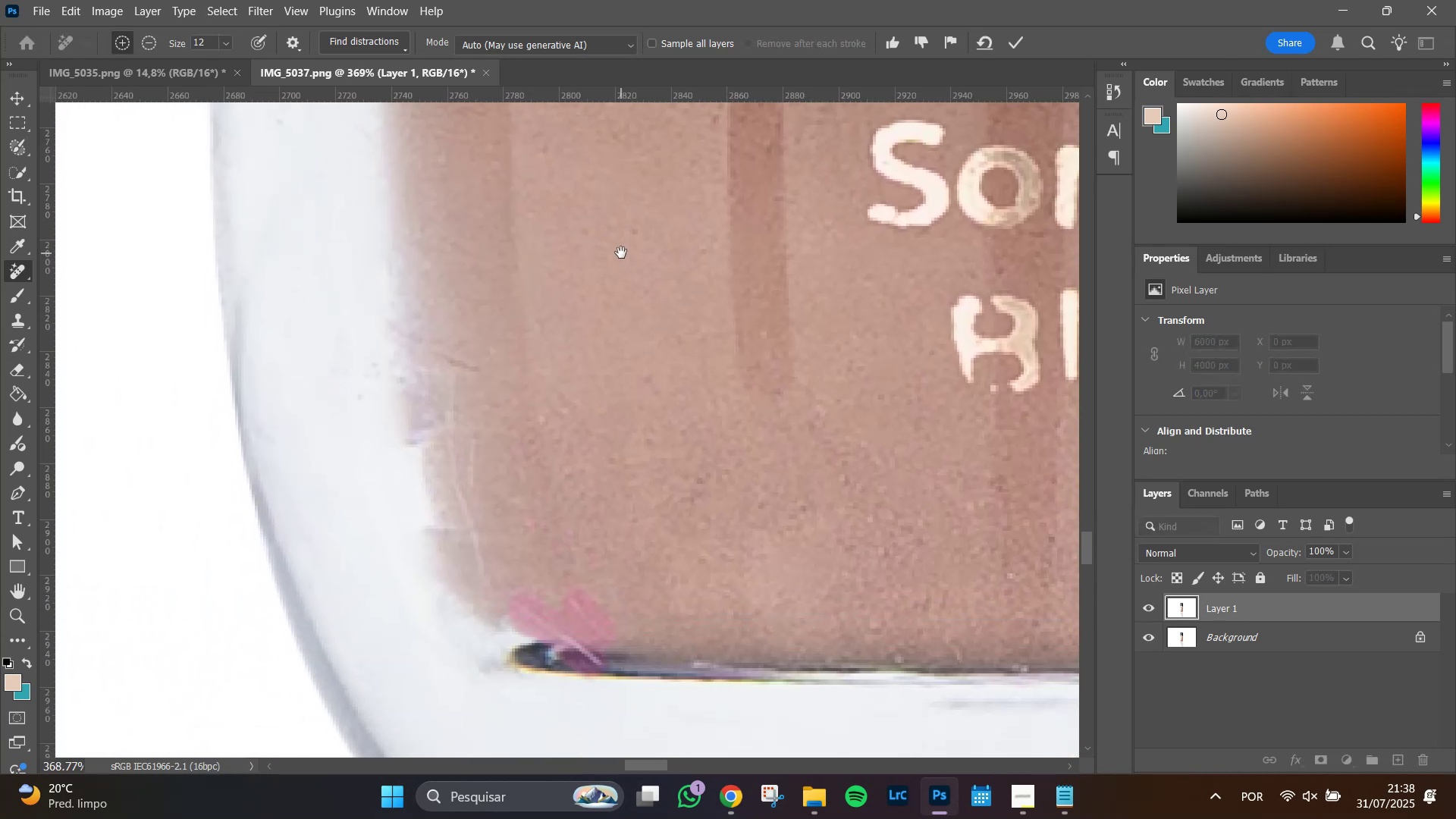 
hold_key(key=Space, duration=0.59)
 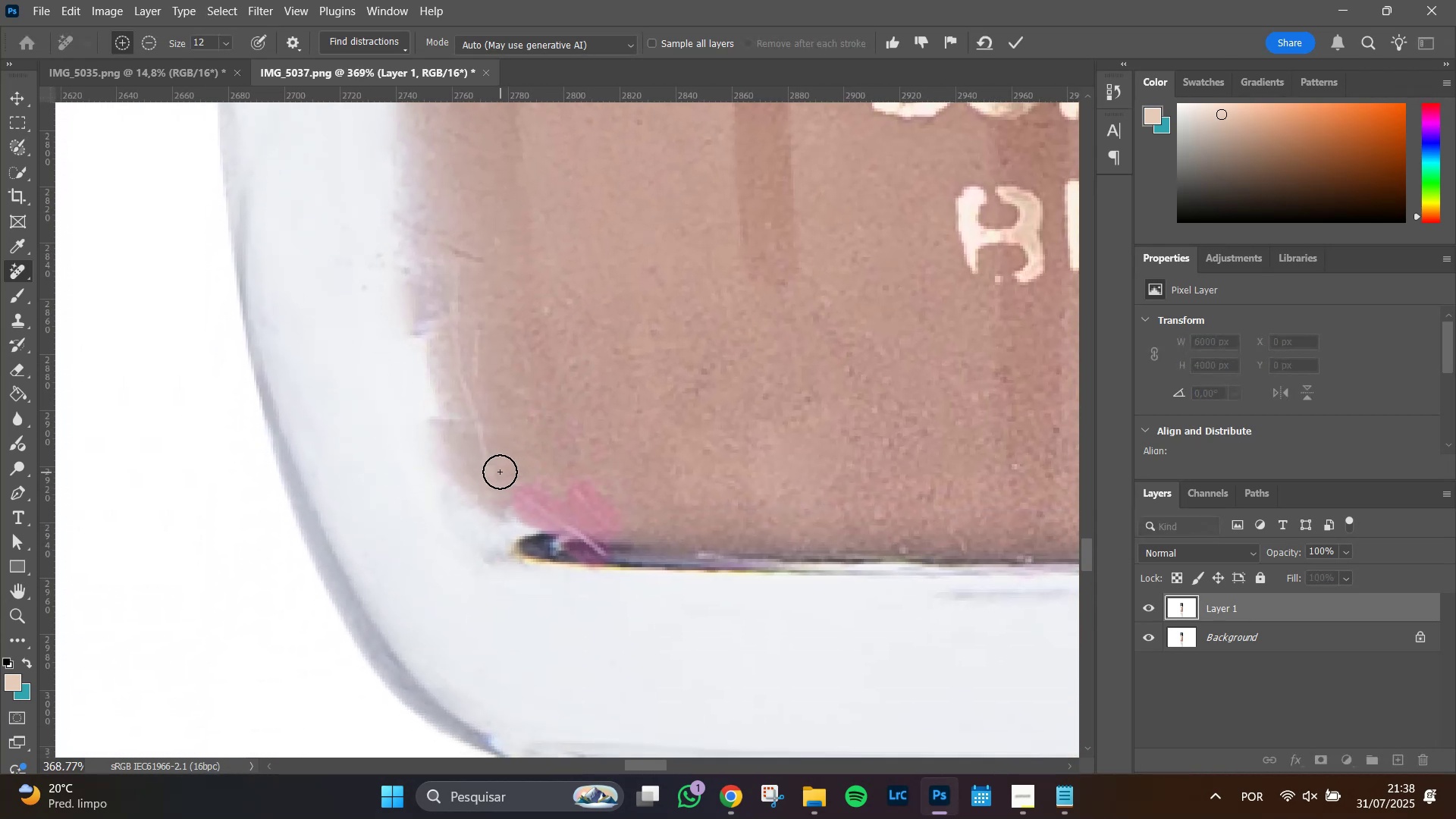 
left_click([590, 348])
 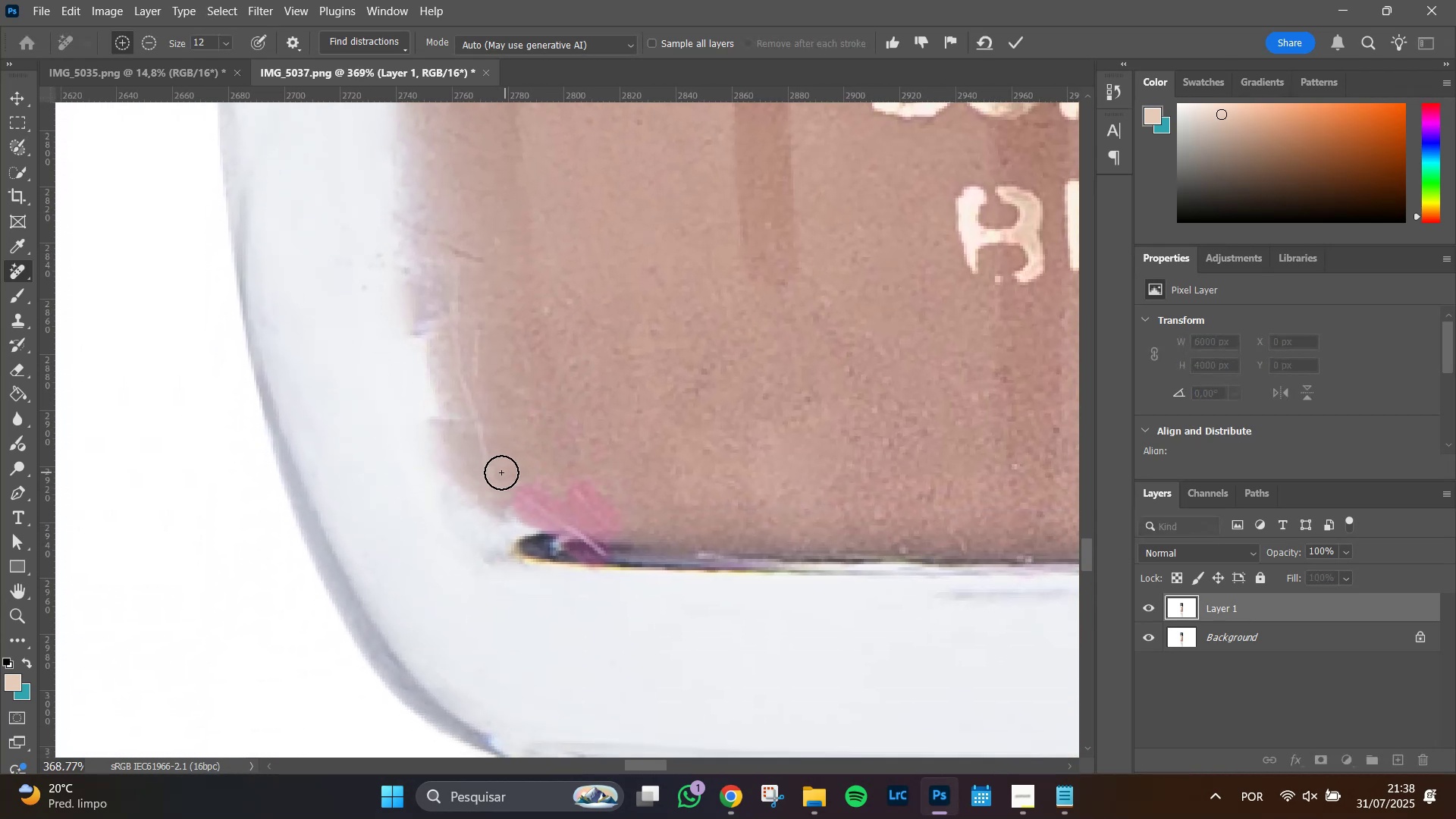 
left_click_drag(start_coordinate=[493, 466], to_coordinate=[457, 269])
 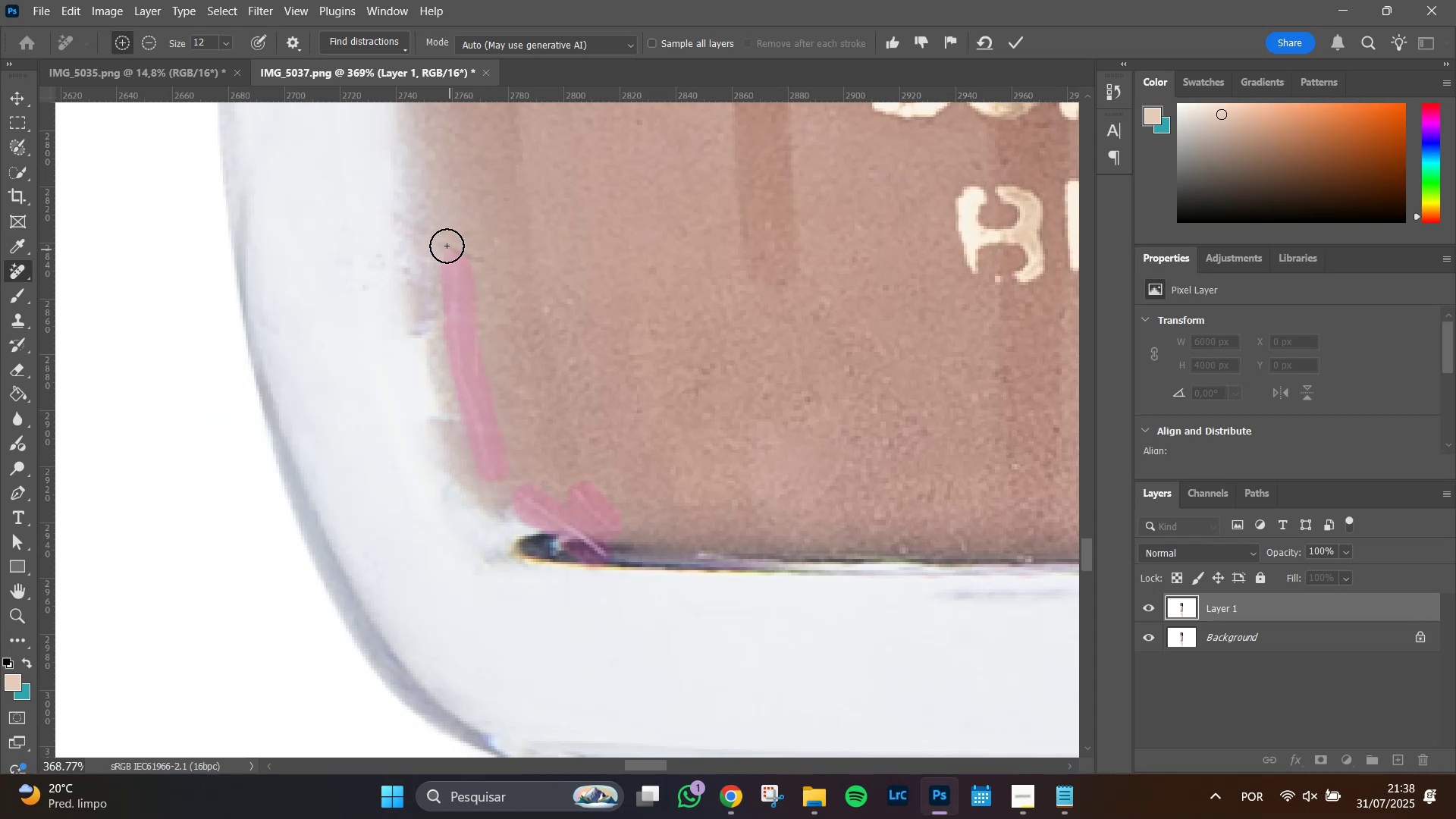 
left_click_drag(start_coordinate=[444, 243], to_coordinate=[480, 264])
 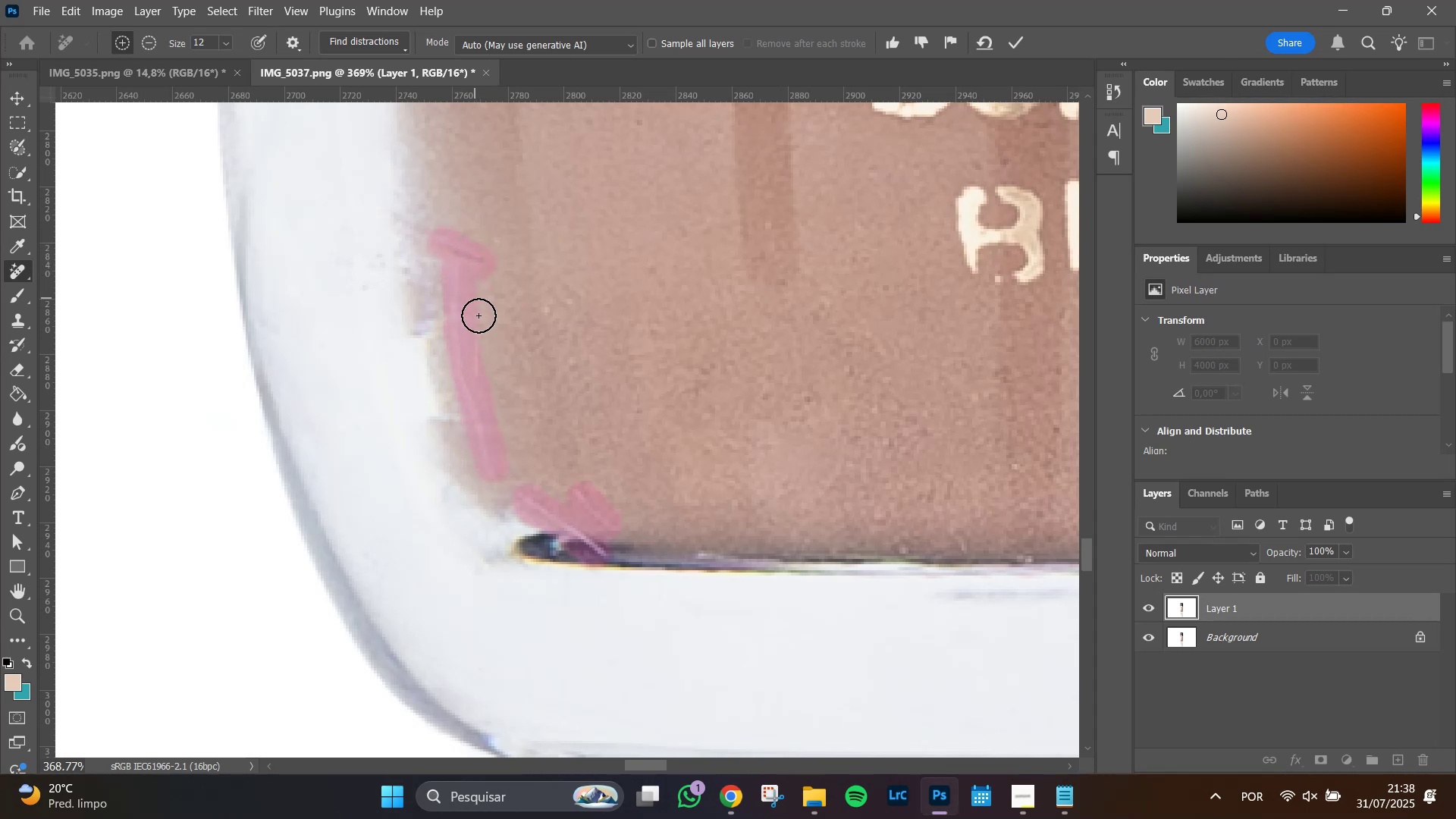 
left_click_drag(start_coordinate=[482, 325], to_coordinate=[485, 366])
 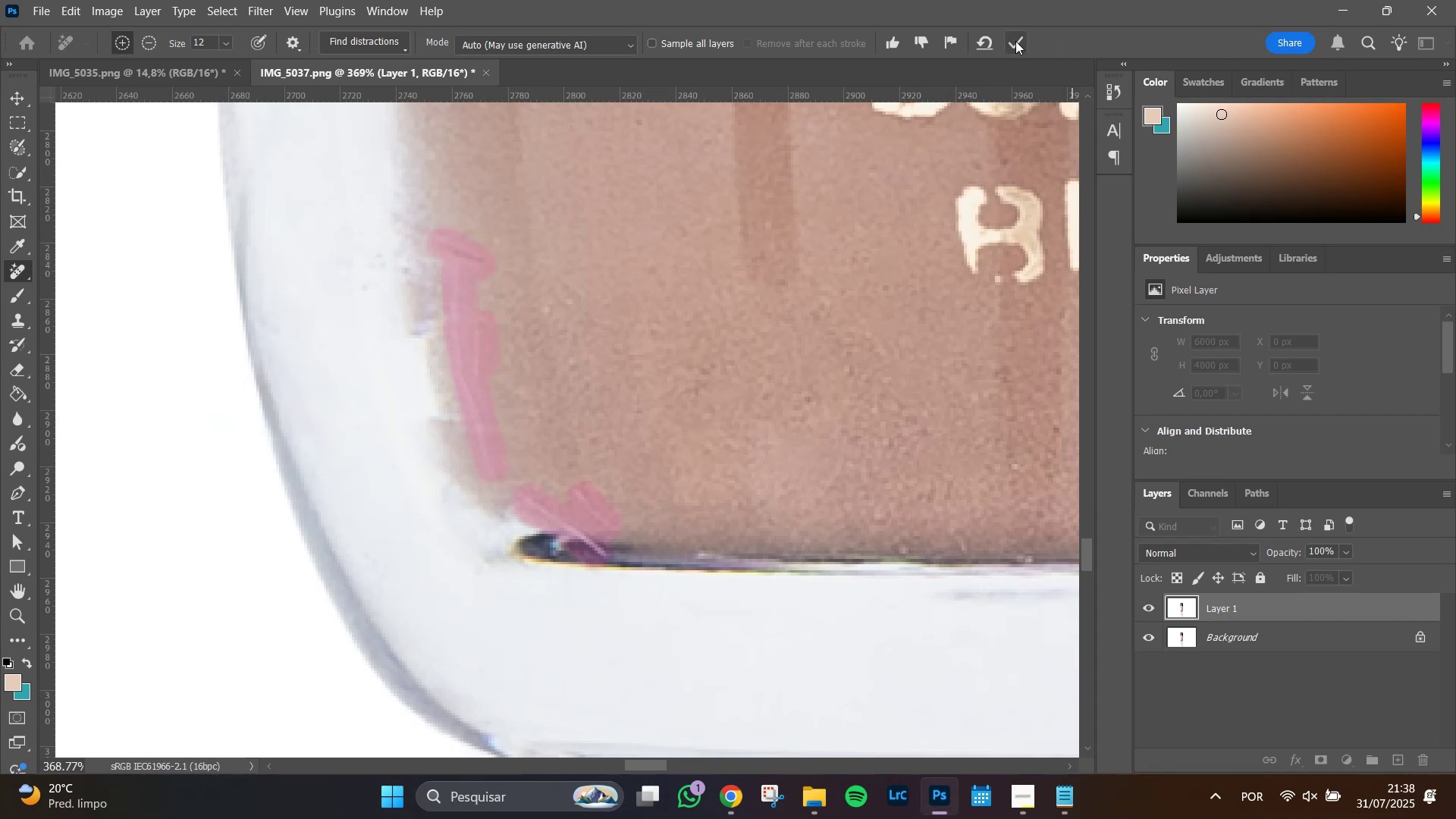 
left_click([1012, 36])
 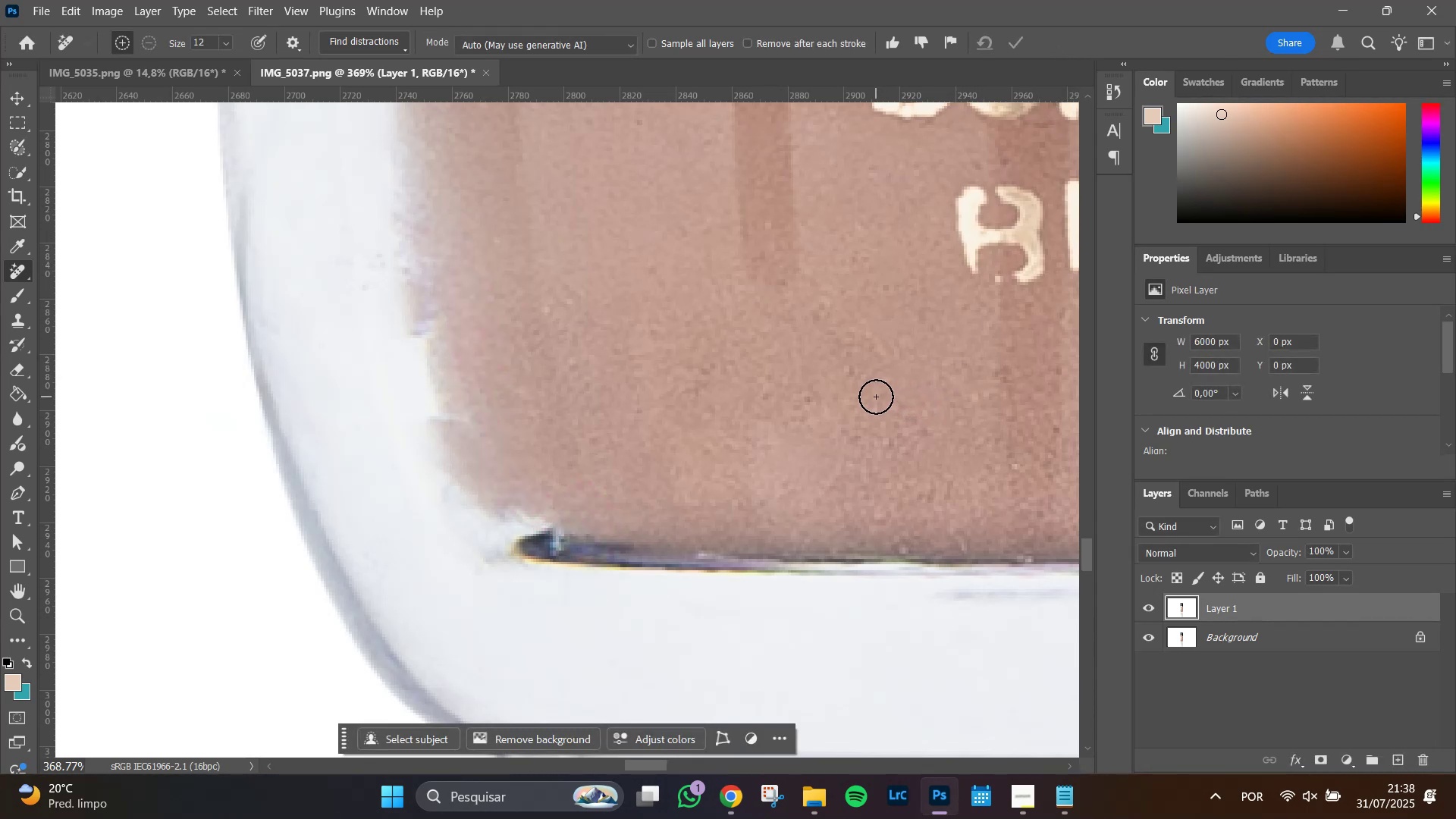 
hold_key(key=AltLeft, duration=0.69)
scroll: coordinate [859, 470], scroll_direction: down, amount: 8.0
 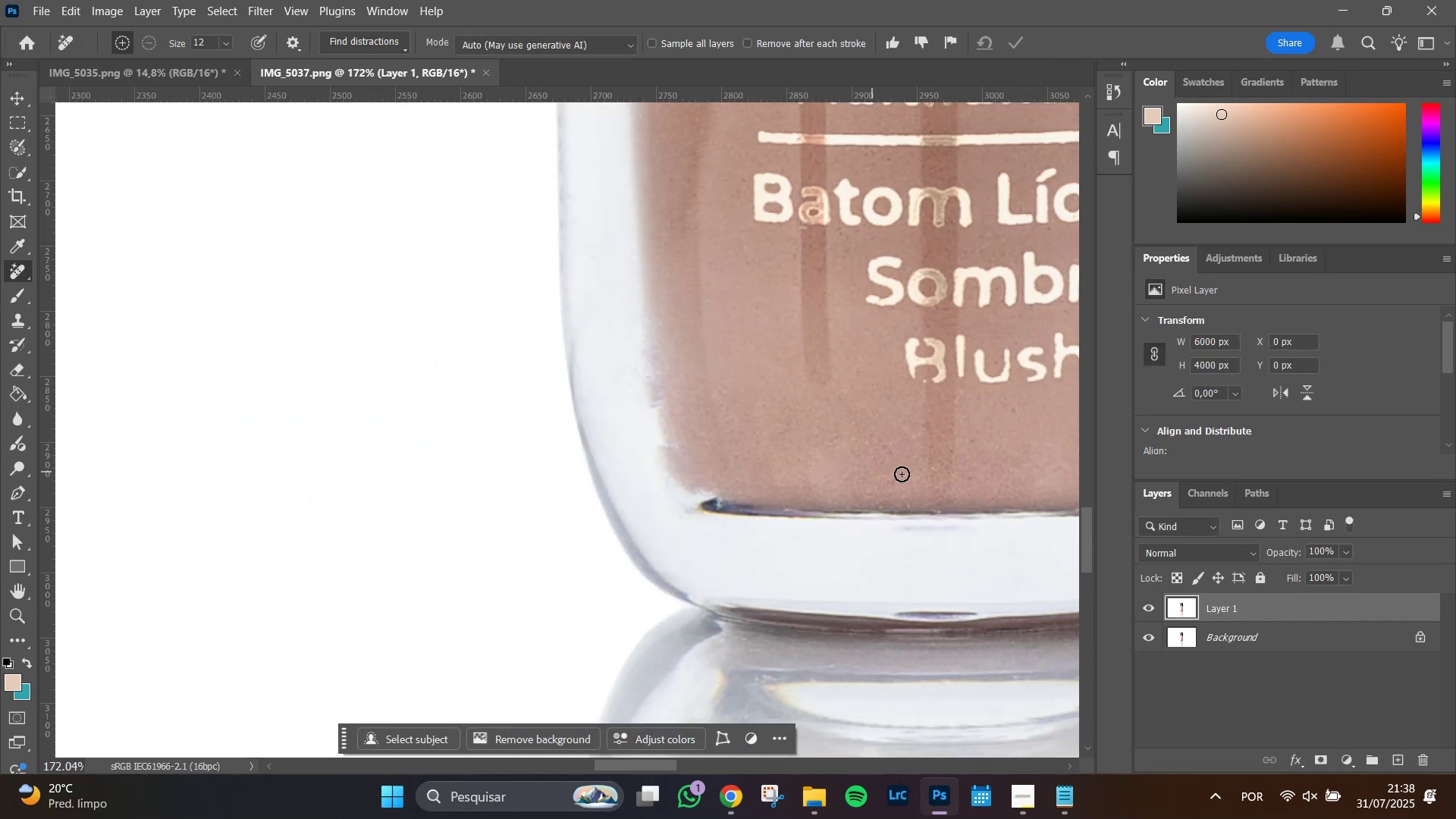 
hold_key(key=Space, duration=0.8)
 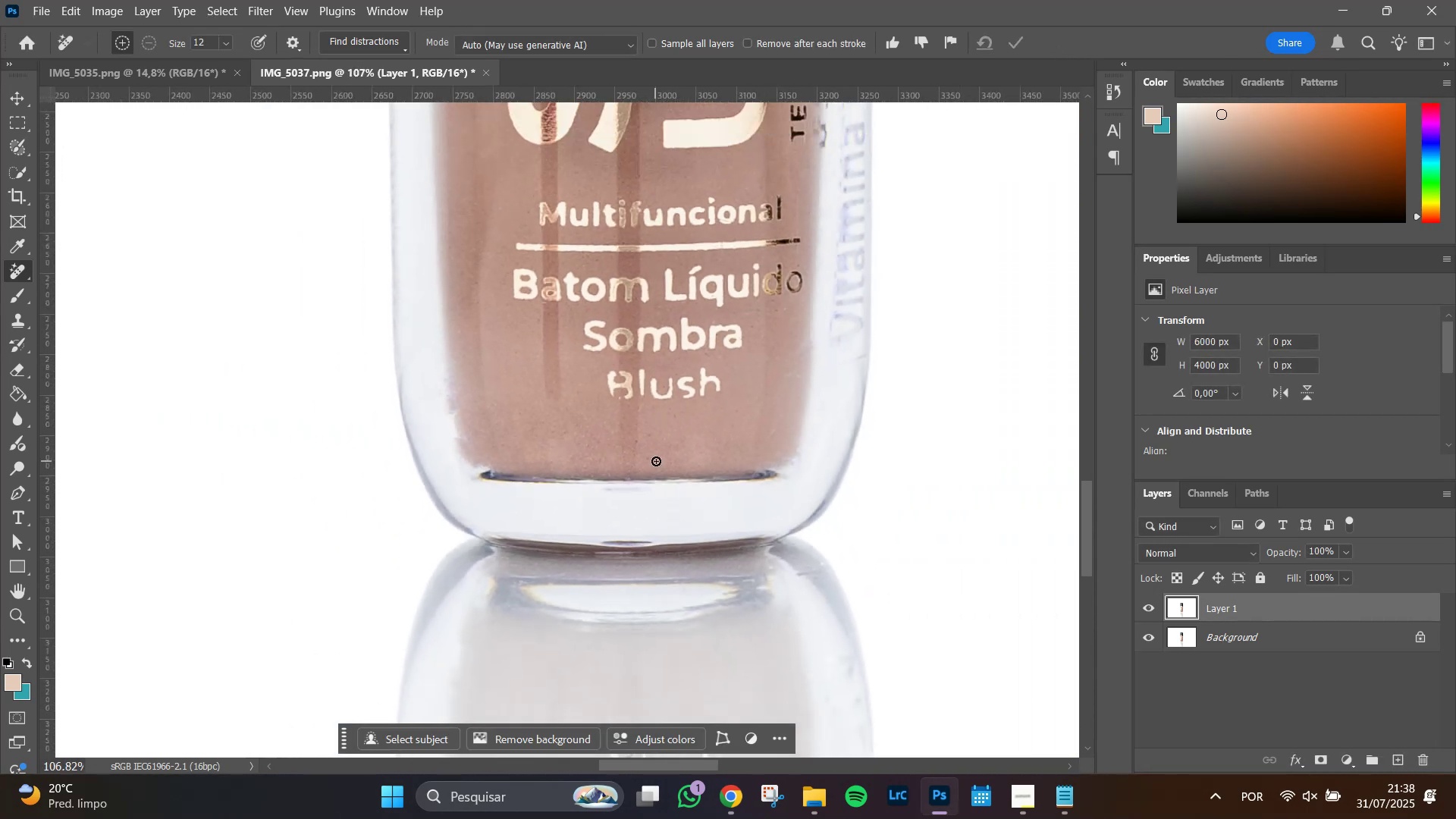 
left_click_drag(start_coordinate=[952, 460], to_coordinate=[625, 438])
 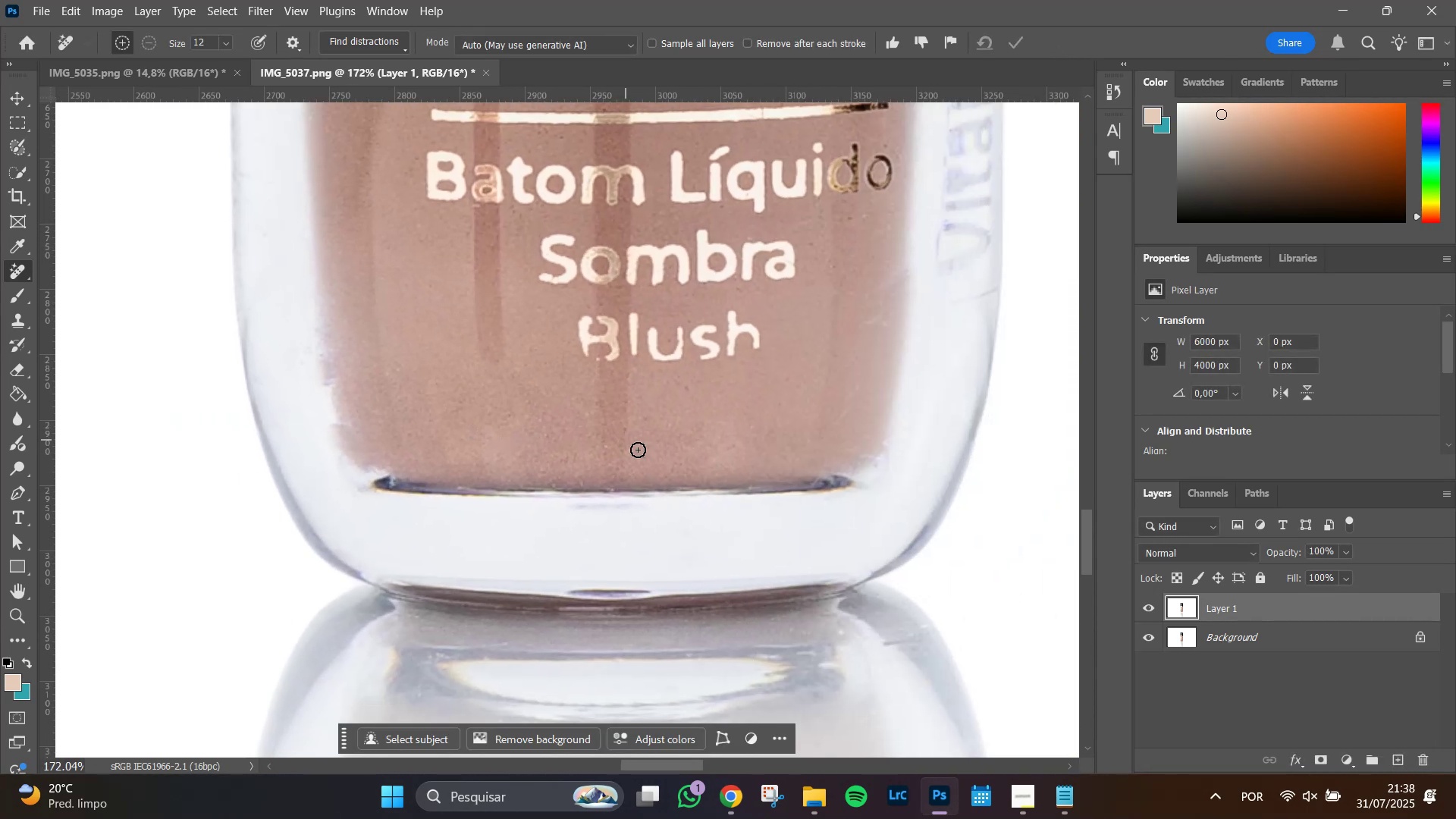 
hold_key(key=AltLeft, duration=1.19)
scroll: coordinate [728, 416], scroll_direction: up, amount: 4.0
 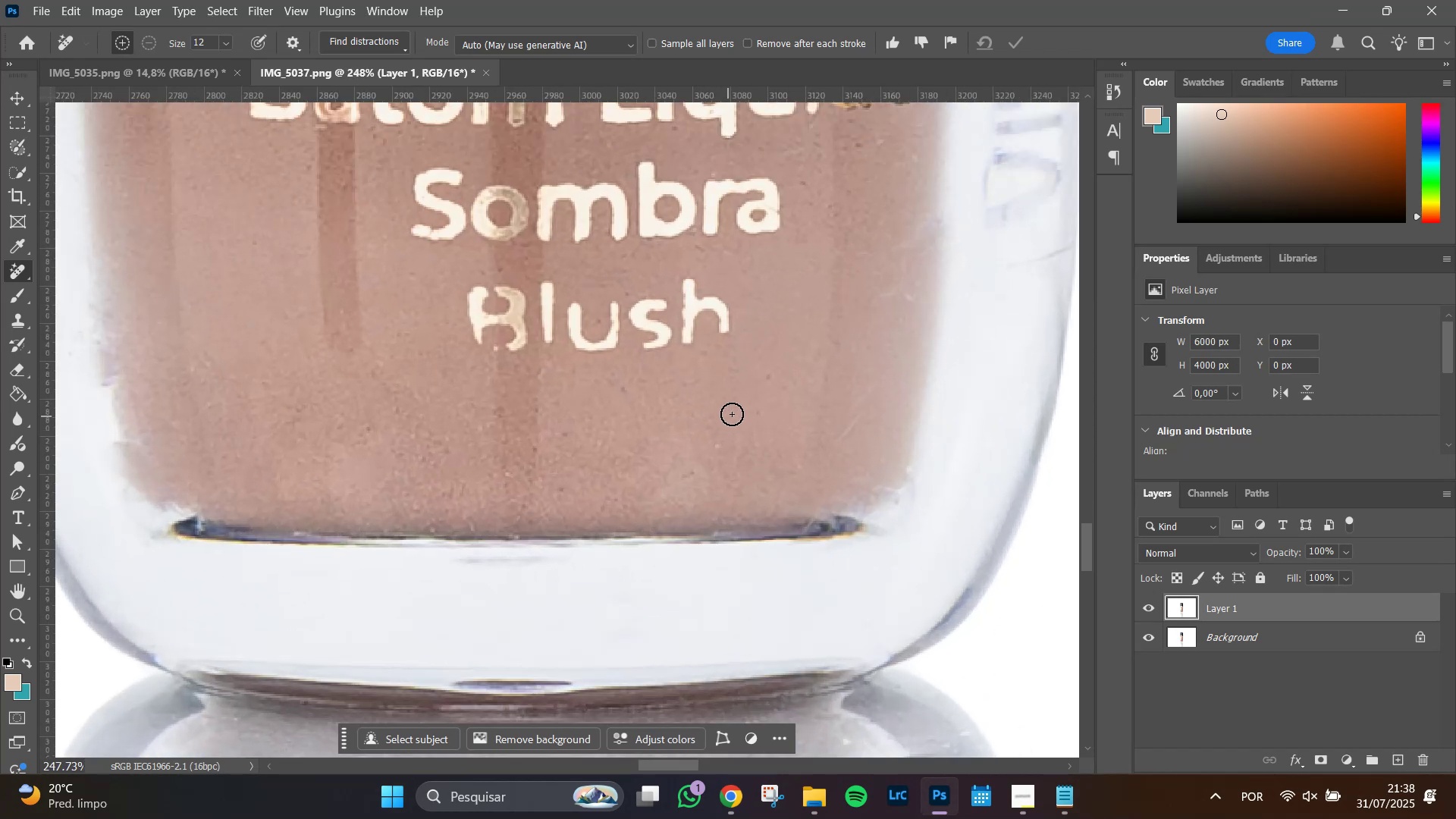 
hold_key(key=Space, duration=0.69)
 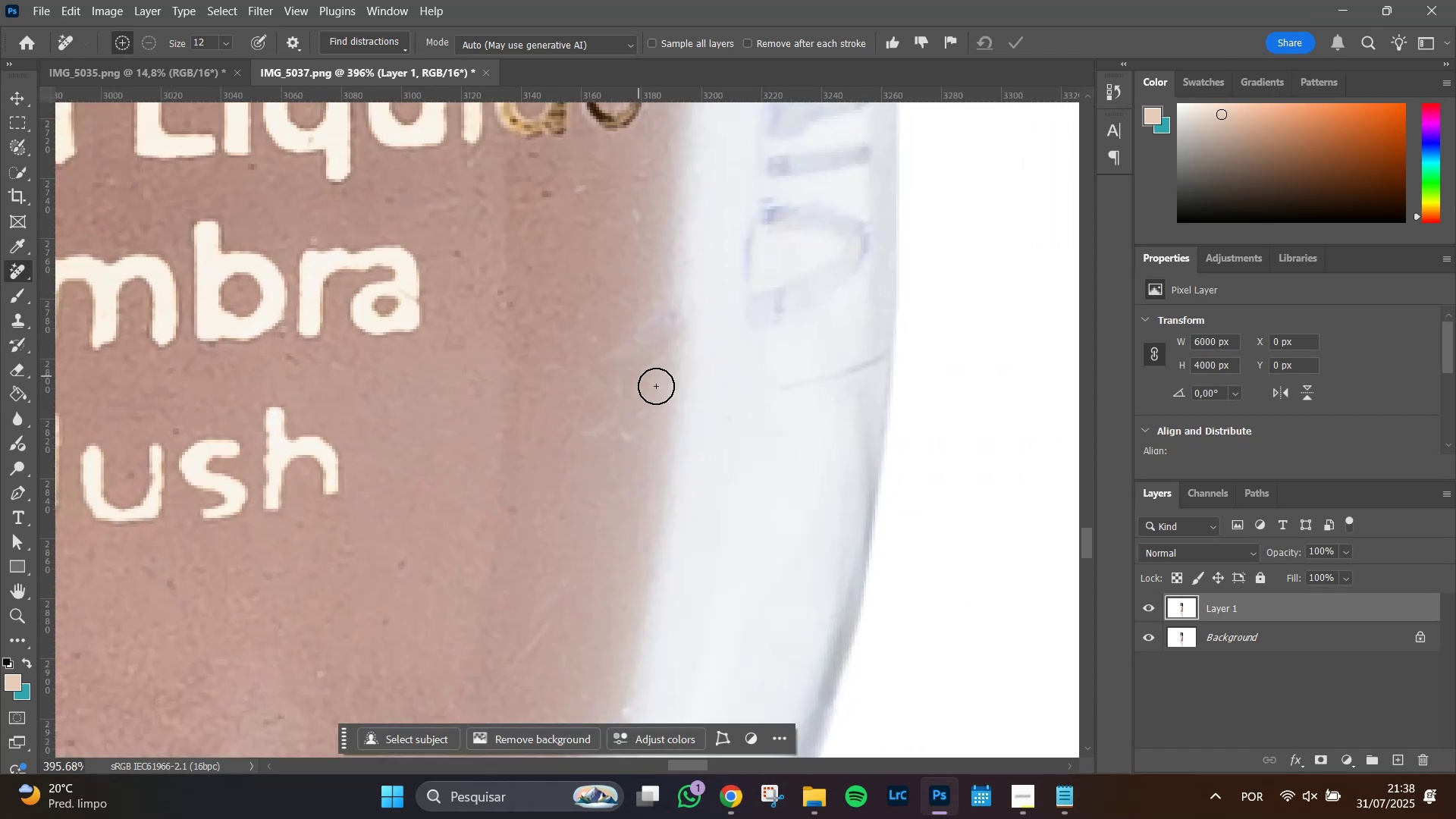 
left_click_drag(start_coordinate=[862, 315], to_coordinate=[584, 431])
 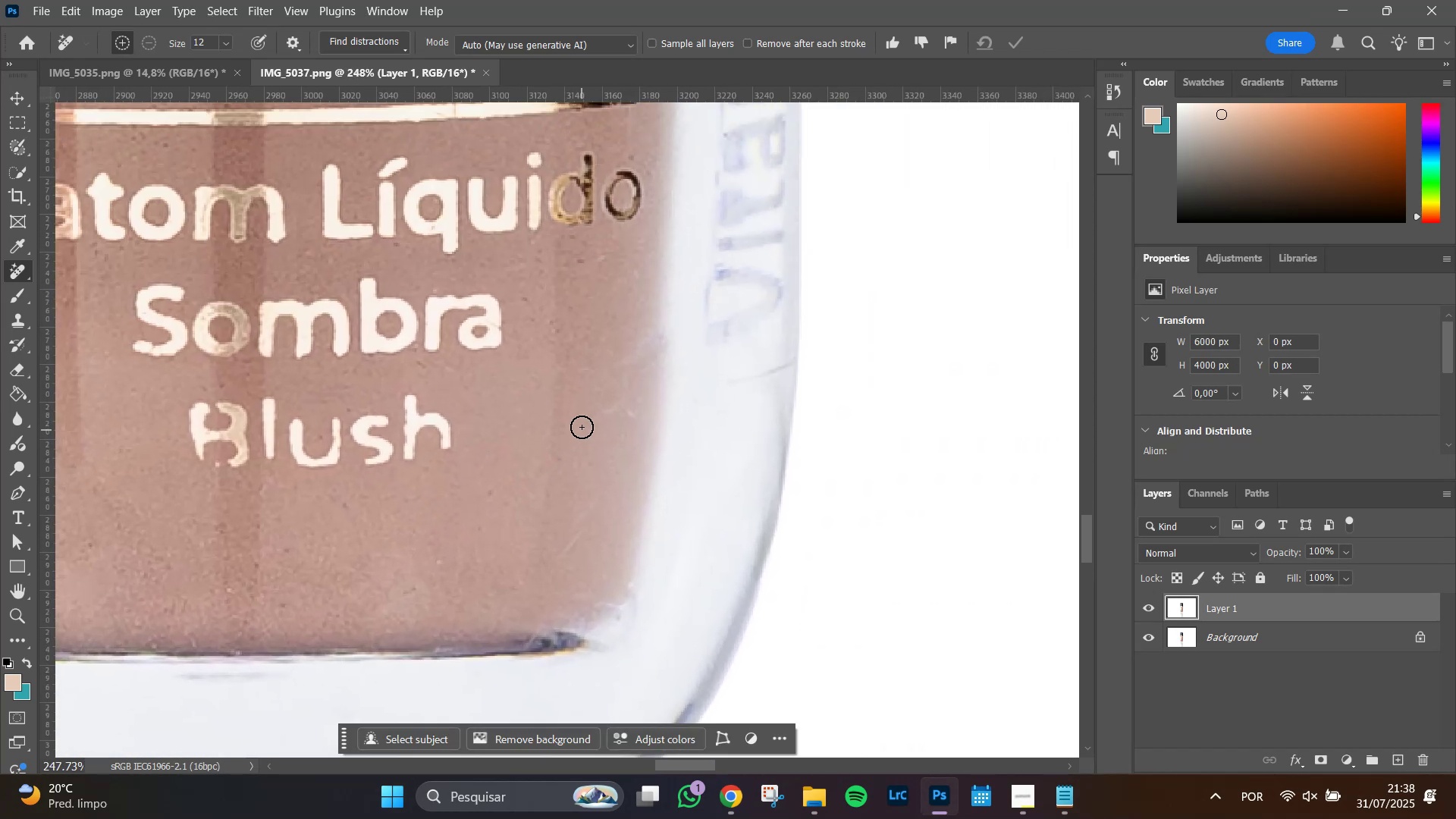 
hold_key(key=AltLeft, duration=1.08)
scroll: coordinate [637, 375], scroll_direction: up, amount: 5.0
 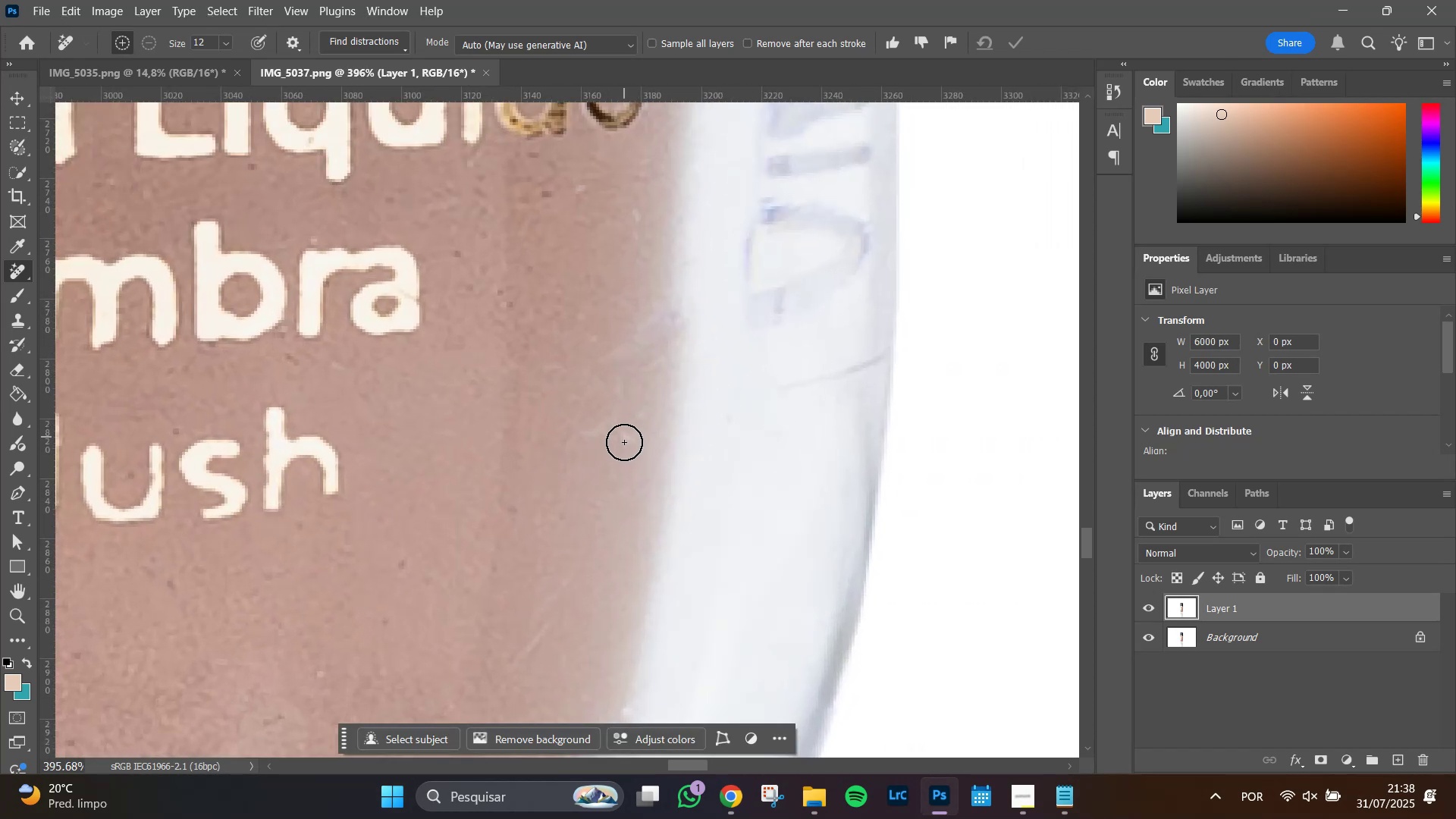 
key(Alt+AltLeft)
 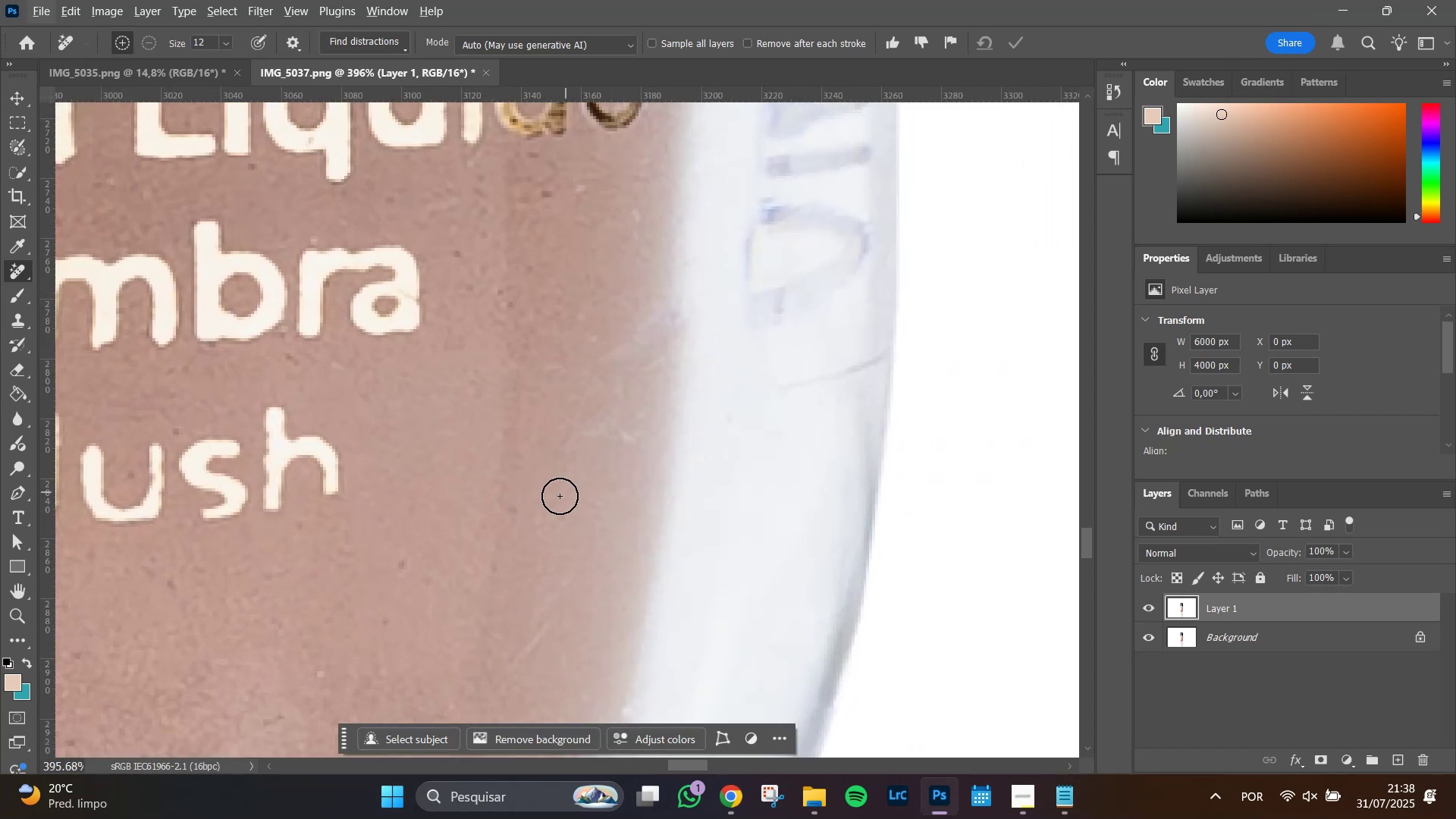 
hold_key(key=Space, duration=0.6)
 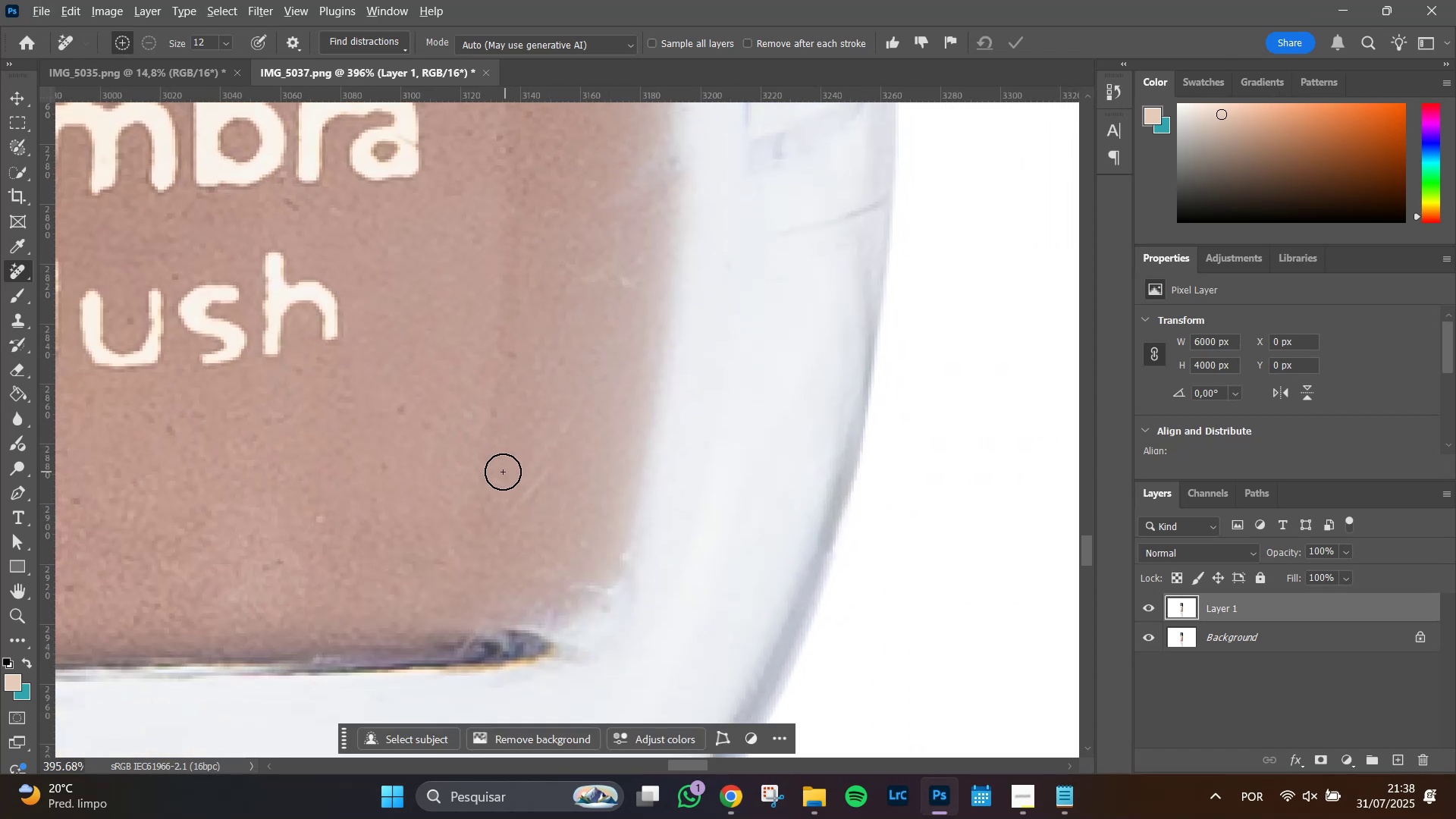 
left_click_drag(start_coordinate=[551, 505], to_coordinate=[550, 350])
 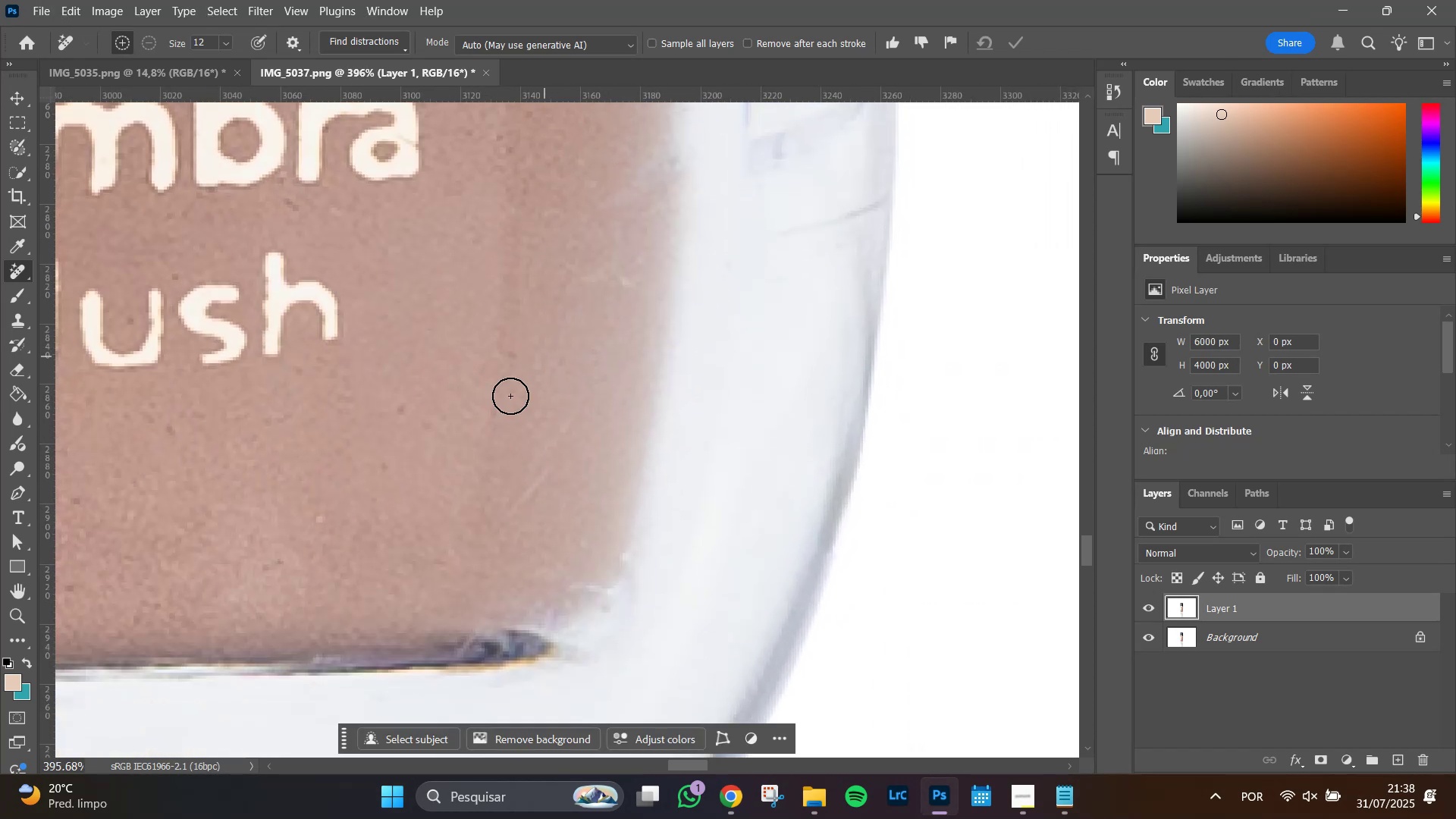 
hold_key(key=AltLeft, duration=0.8)
 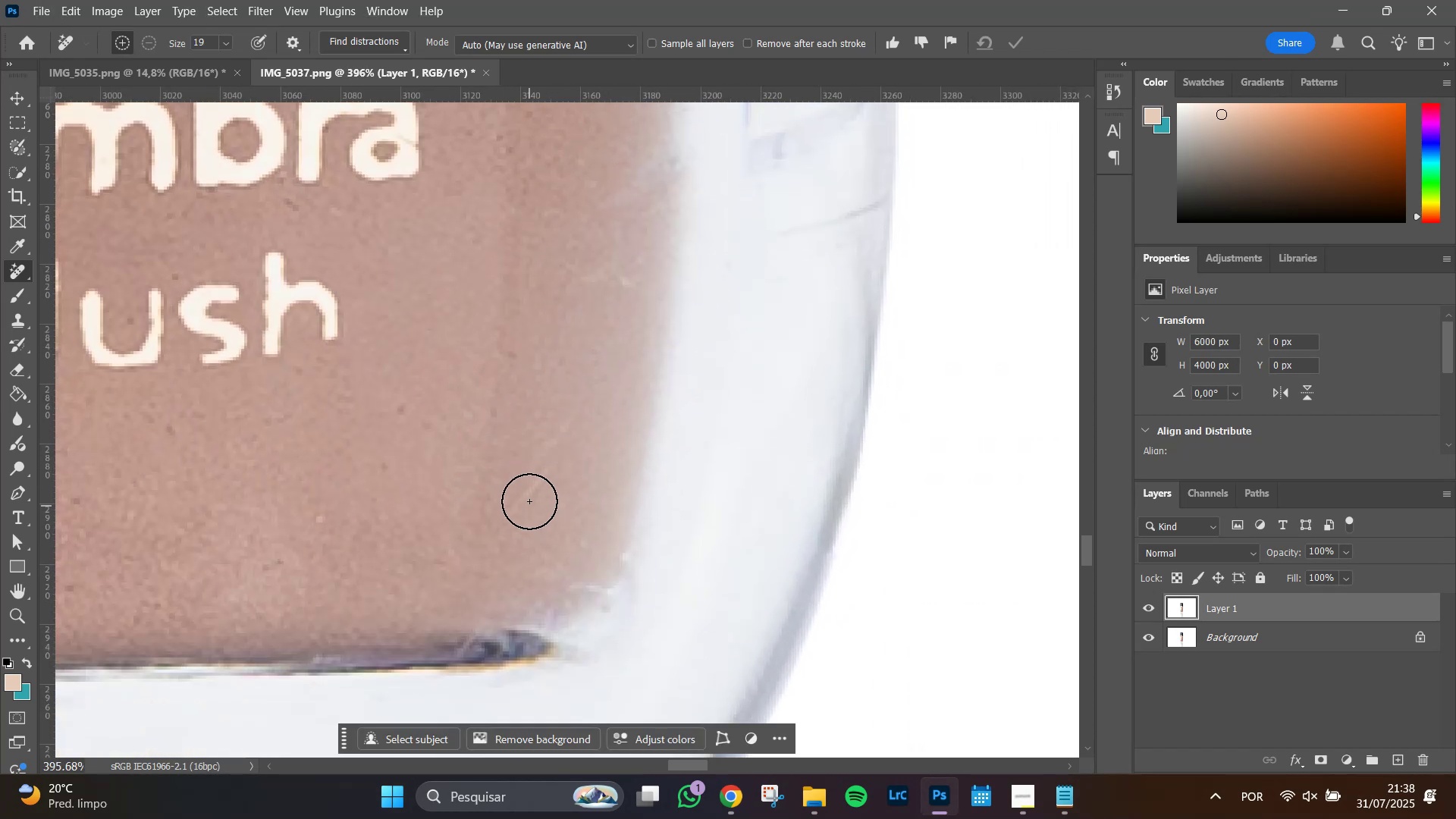 
left_click_drag(start_coordinate=[529, 497], to_coordinate=[579, 416])
 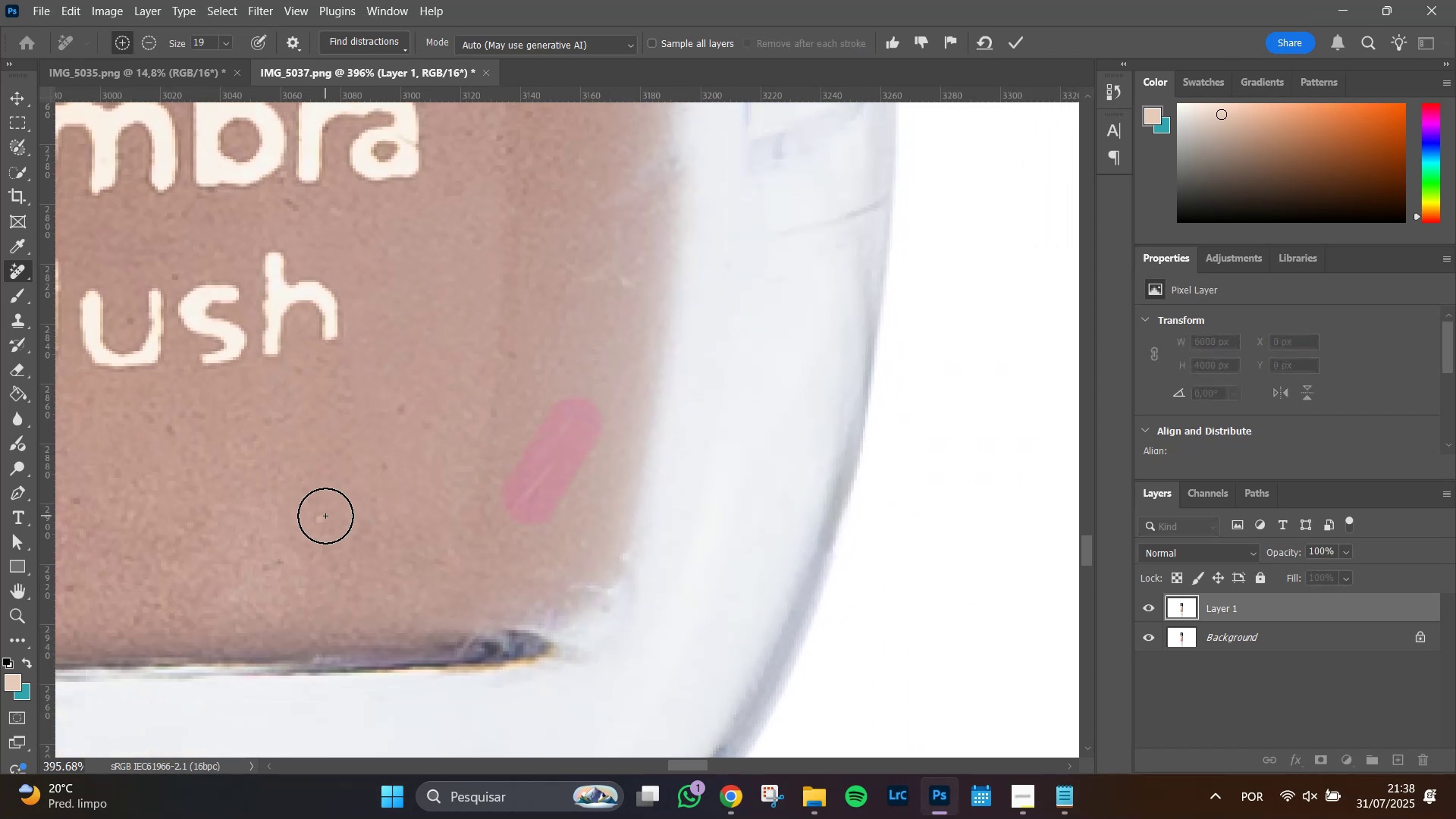 
left_click([325, 516])
 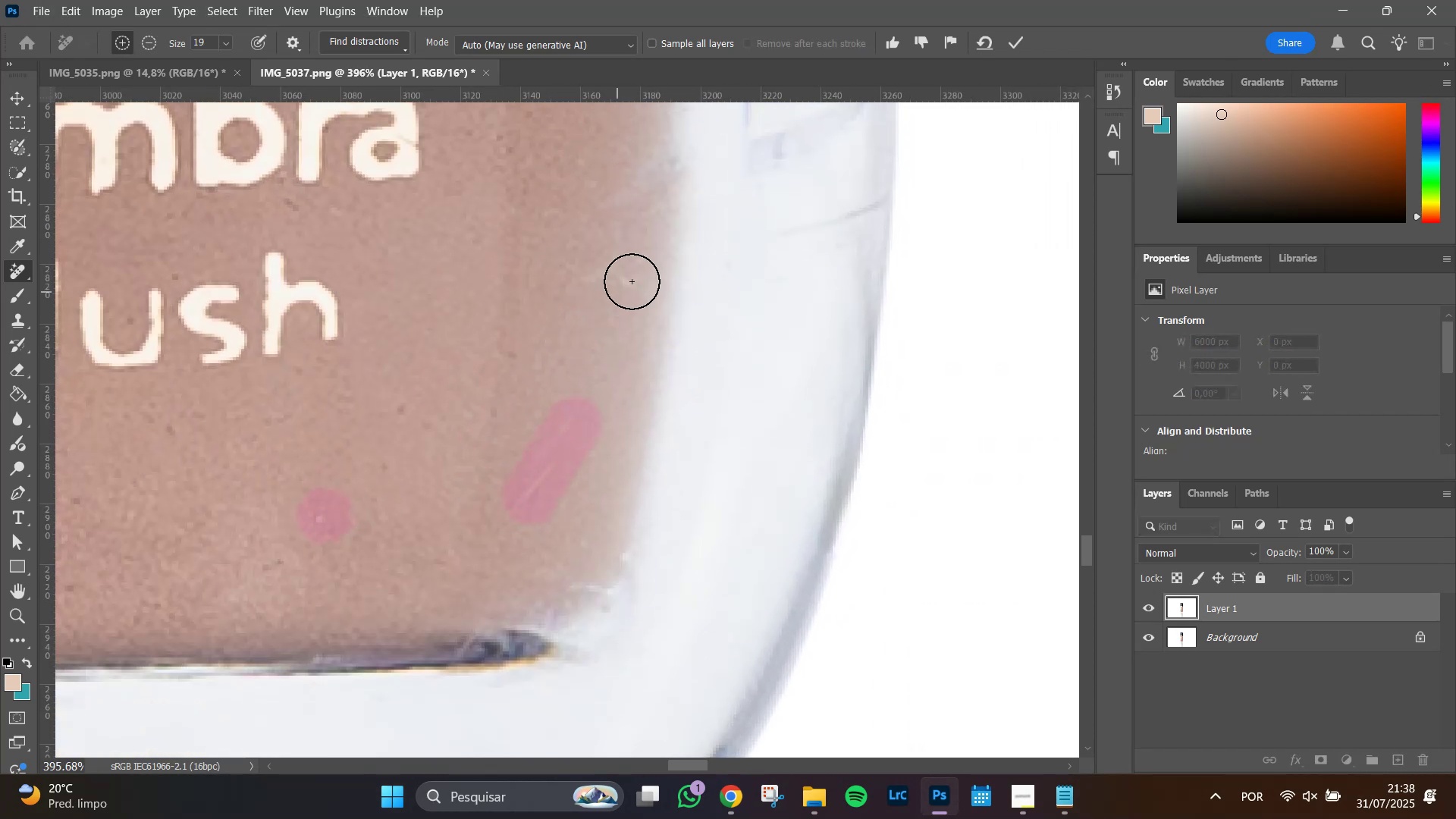 
left_click_drag(start_coordinate=[632, 281], to_coordinate=[635, 234])
 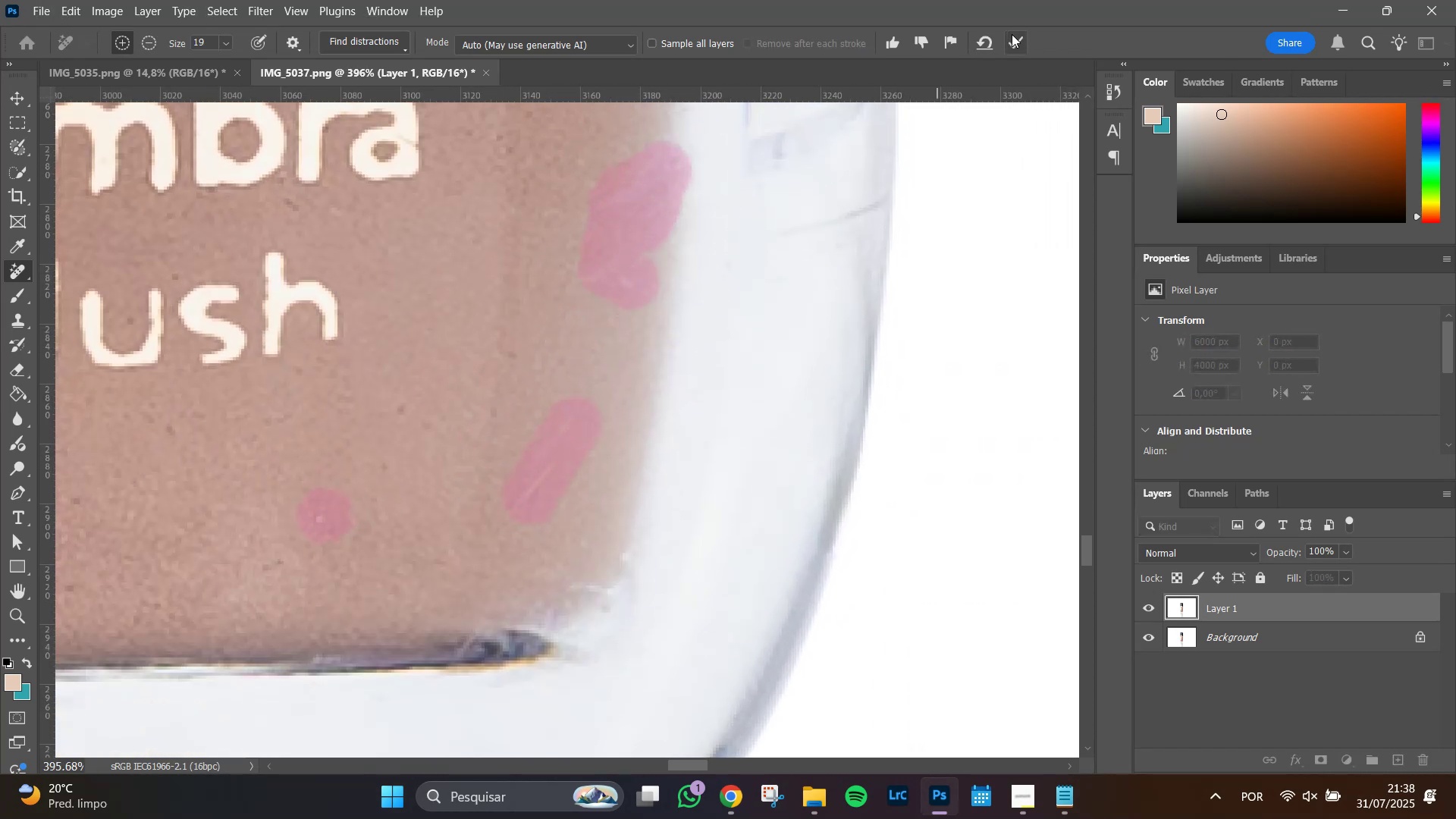 
left_click([1018, 37])
 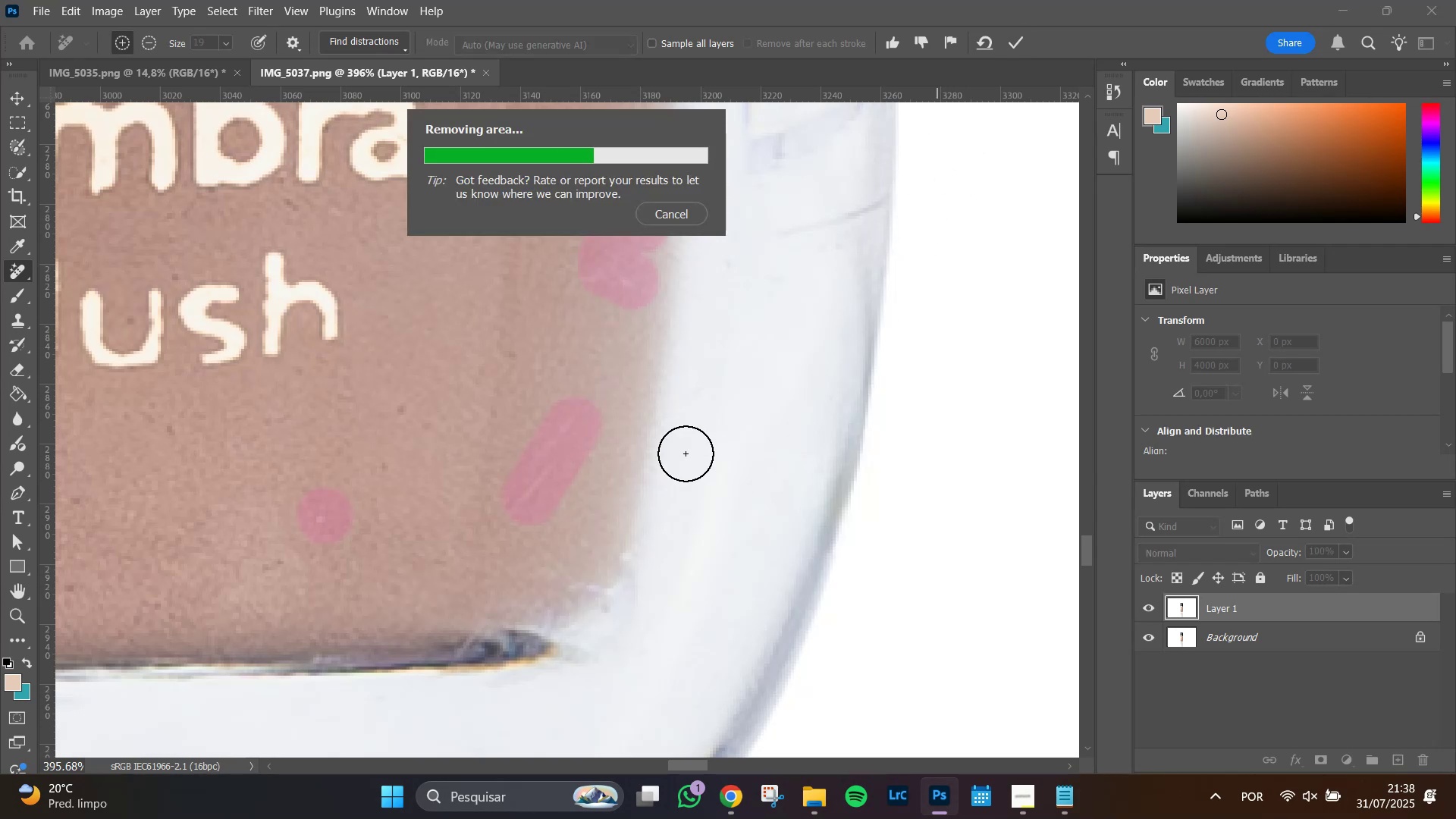 
hold_key(key=AltLeft, duration=1.51)
scroll: coordinate [503, 523], scroll_direction: down, amount: 10.0
 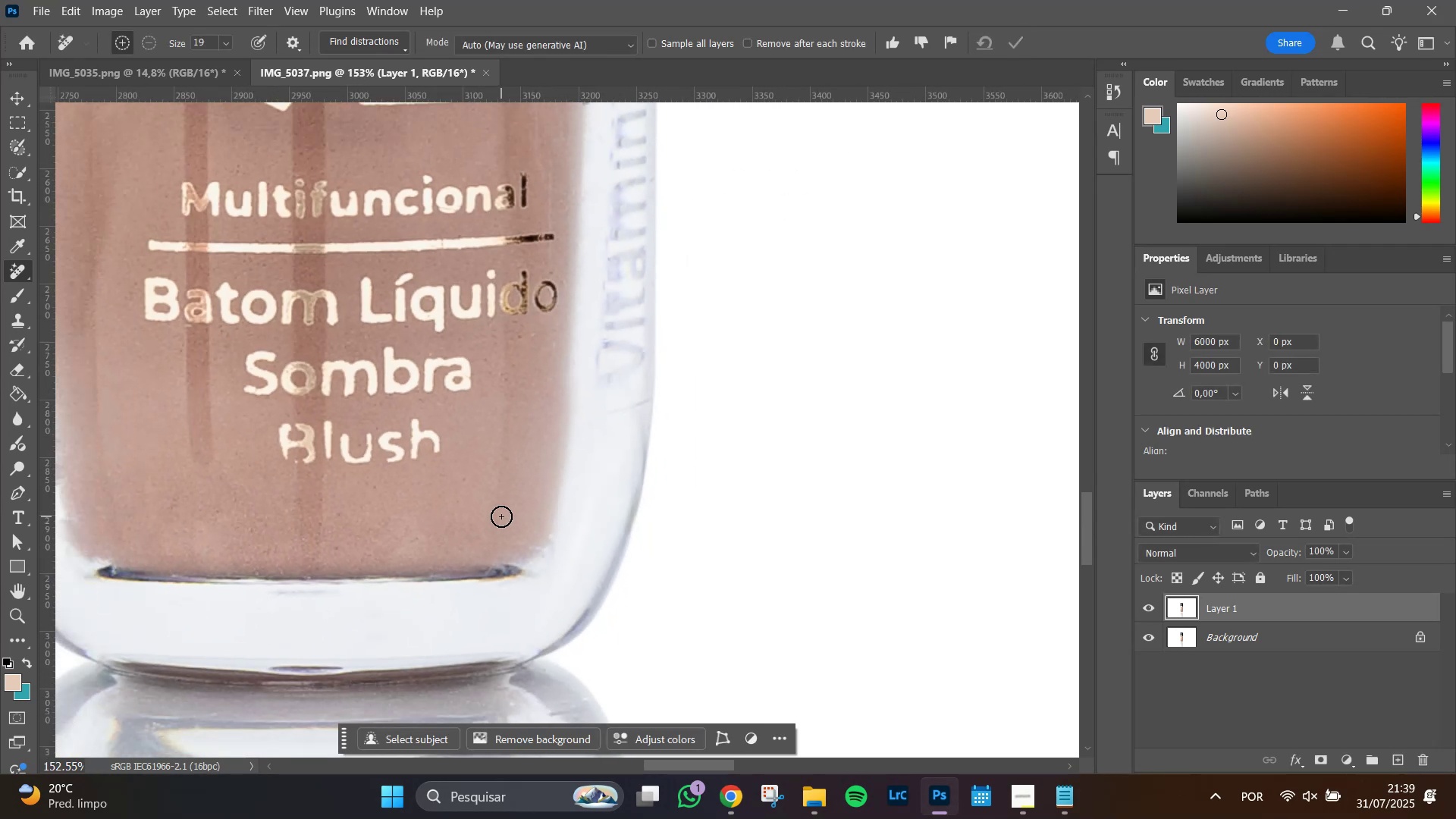 
hold_key(key=AltLeft, duration=1.07)
scroll: coordinate [498, 418], scroll_direction: up, amount: 10.0
 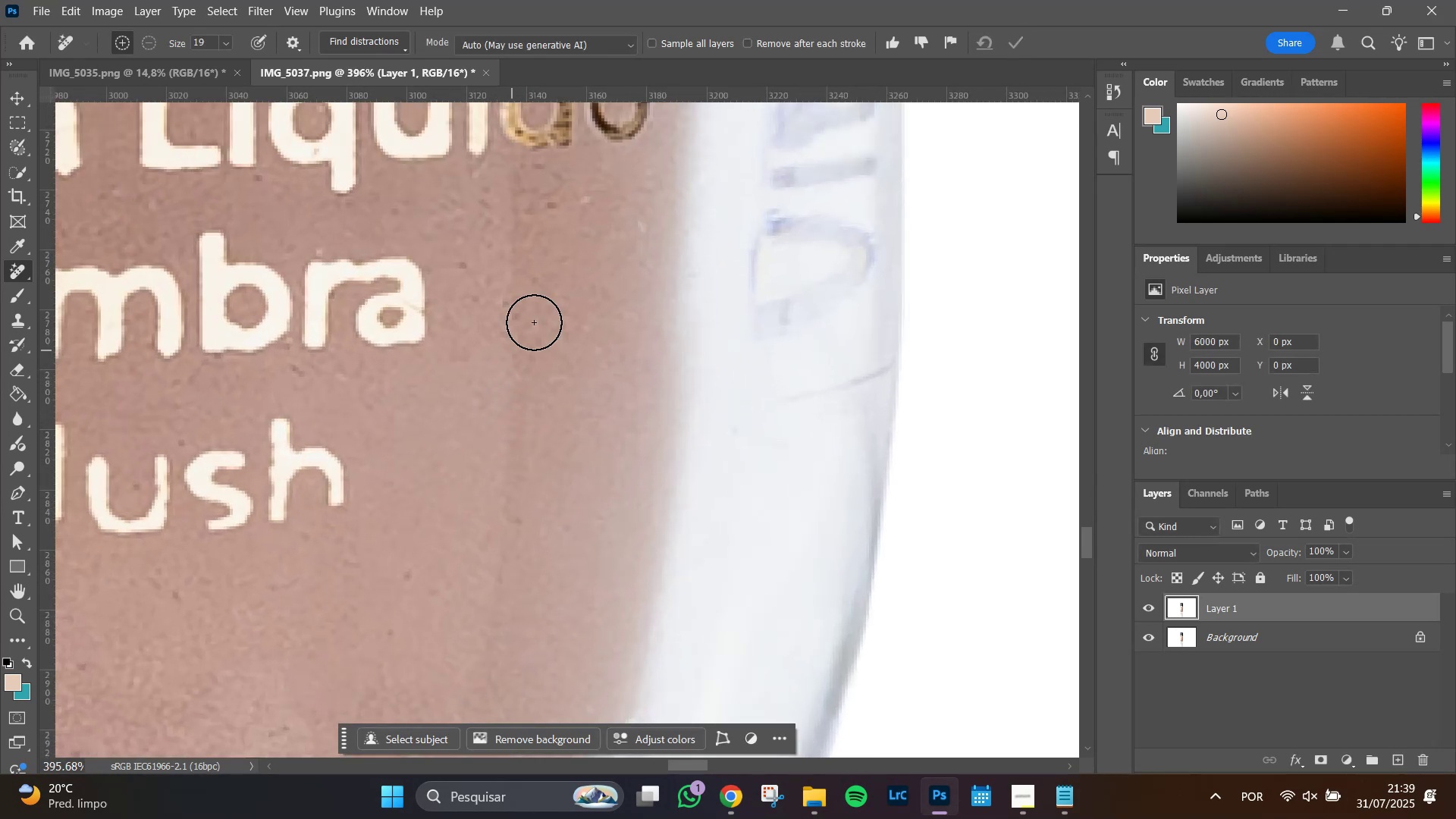 
hold_key(key=Space, duration=0.66)
 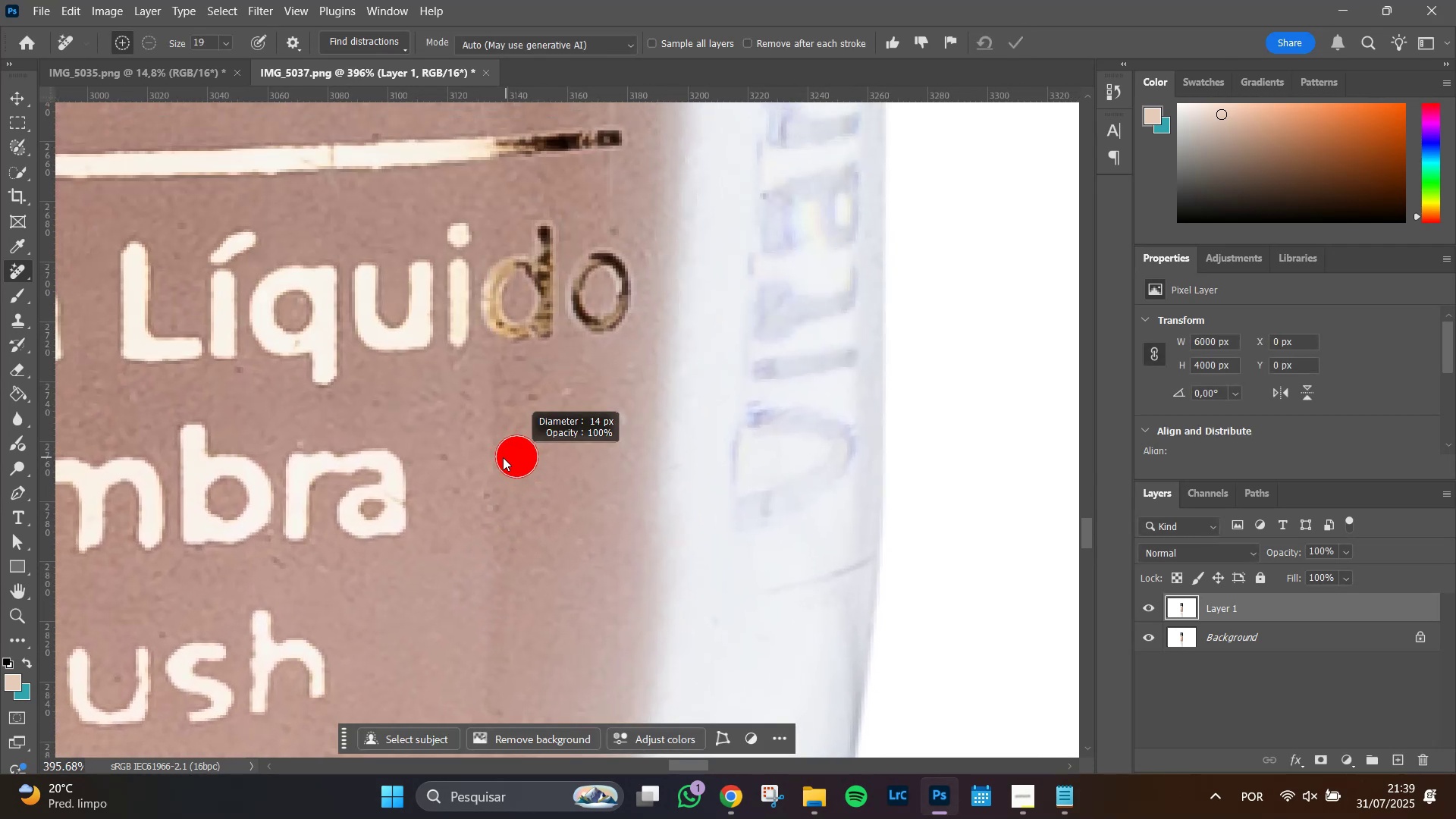 
left_click_drag(start_coordinate=[538, 312], to_coordinate=[519, 504])
 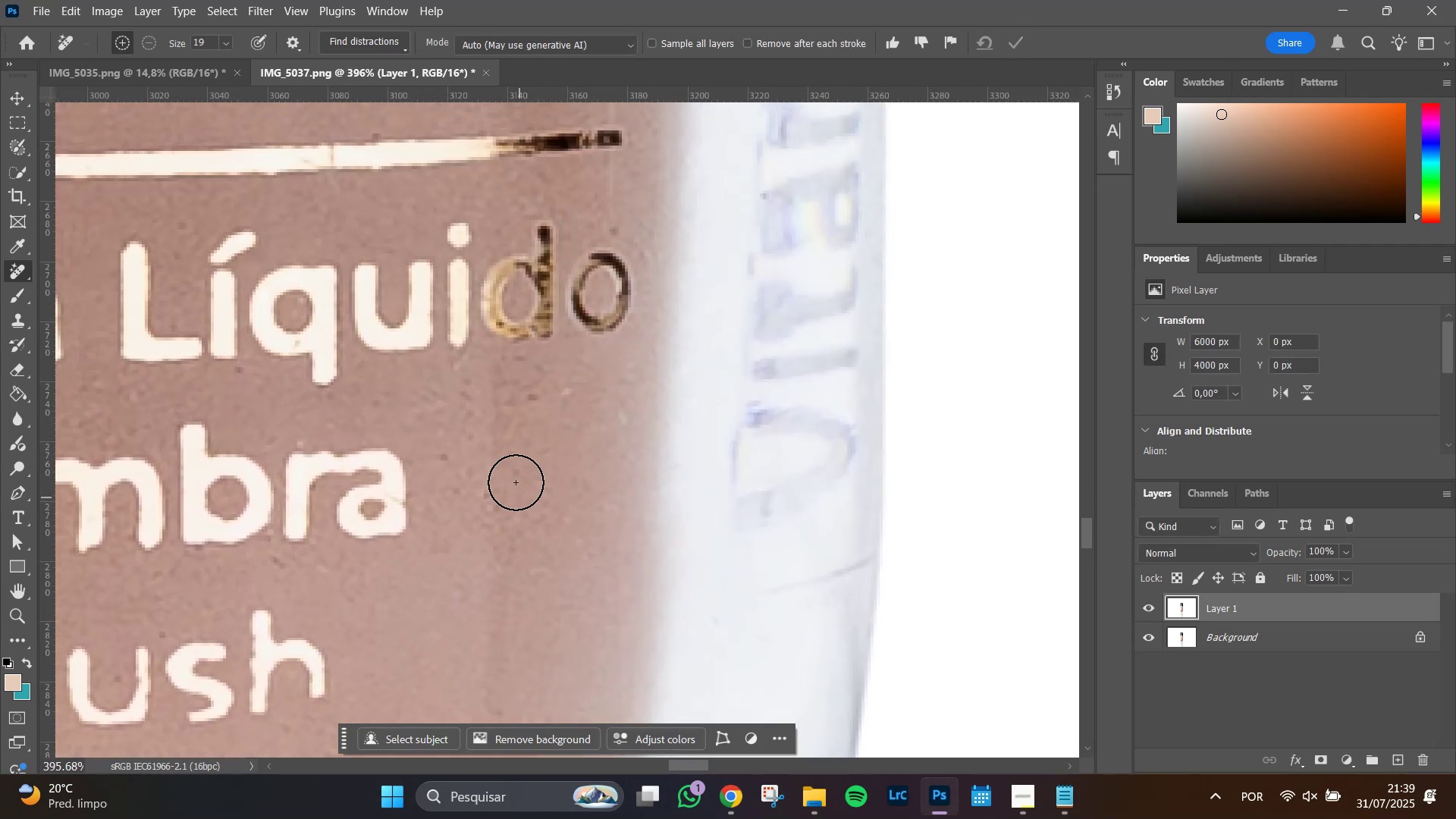 
hold_key(key=AltLeft, duration=0.57)
 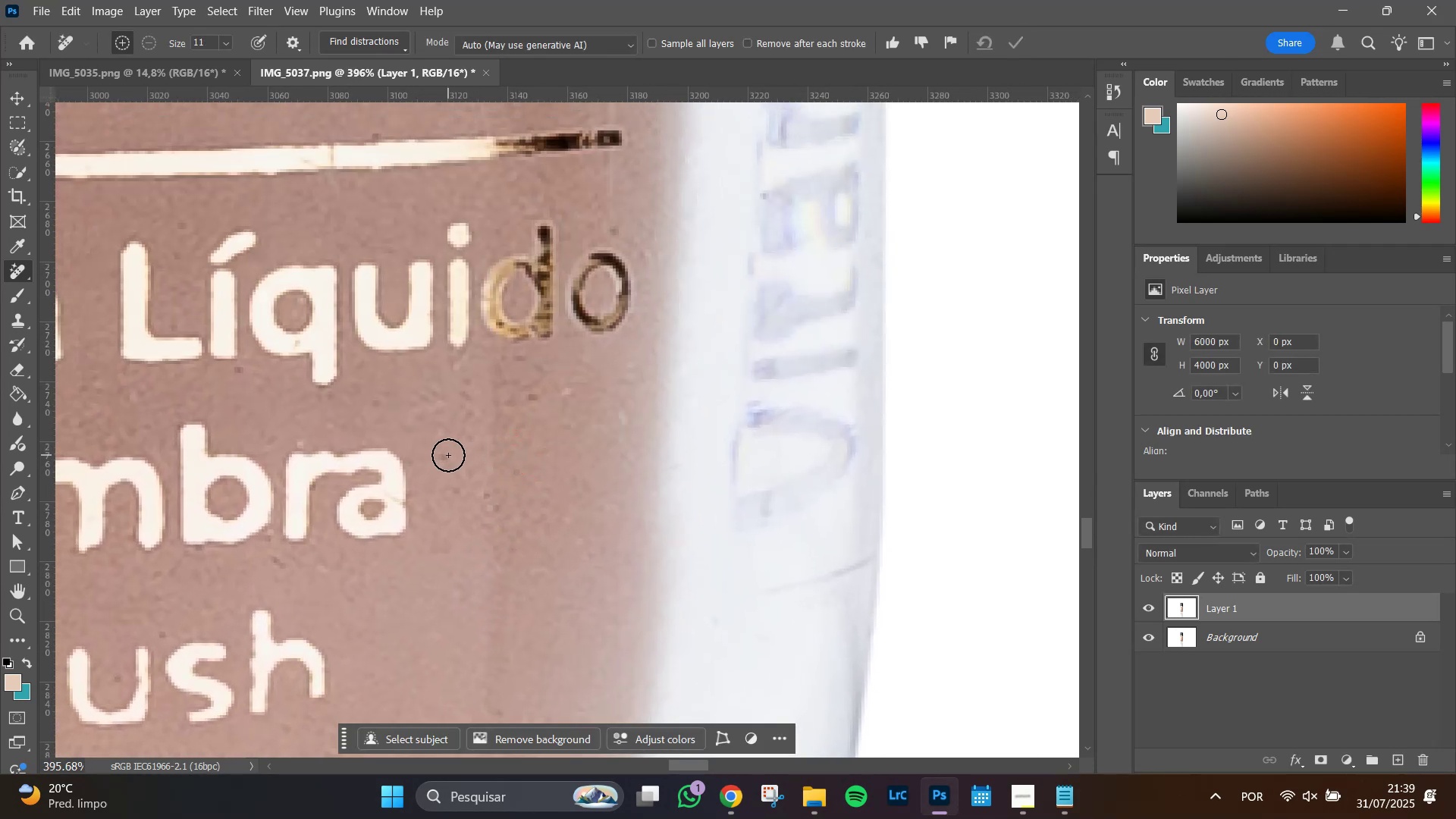 
left_click([447, 455])
 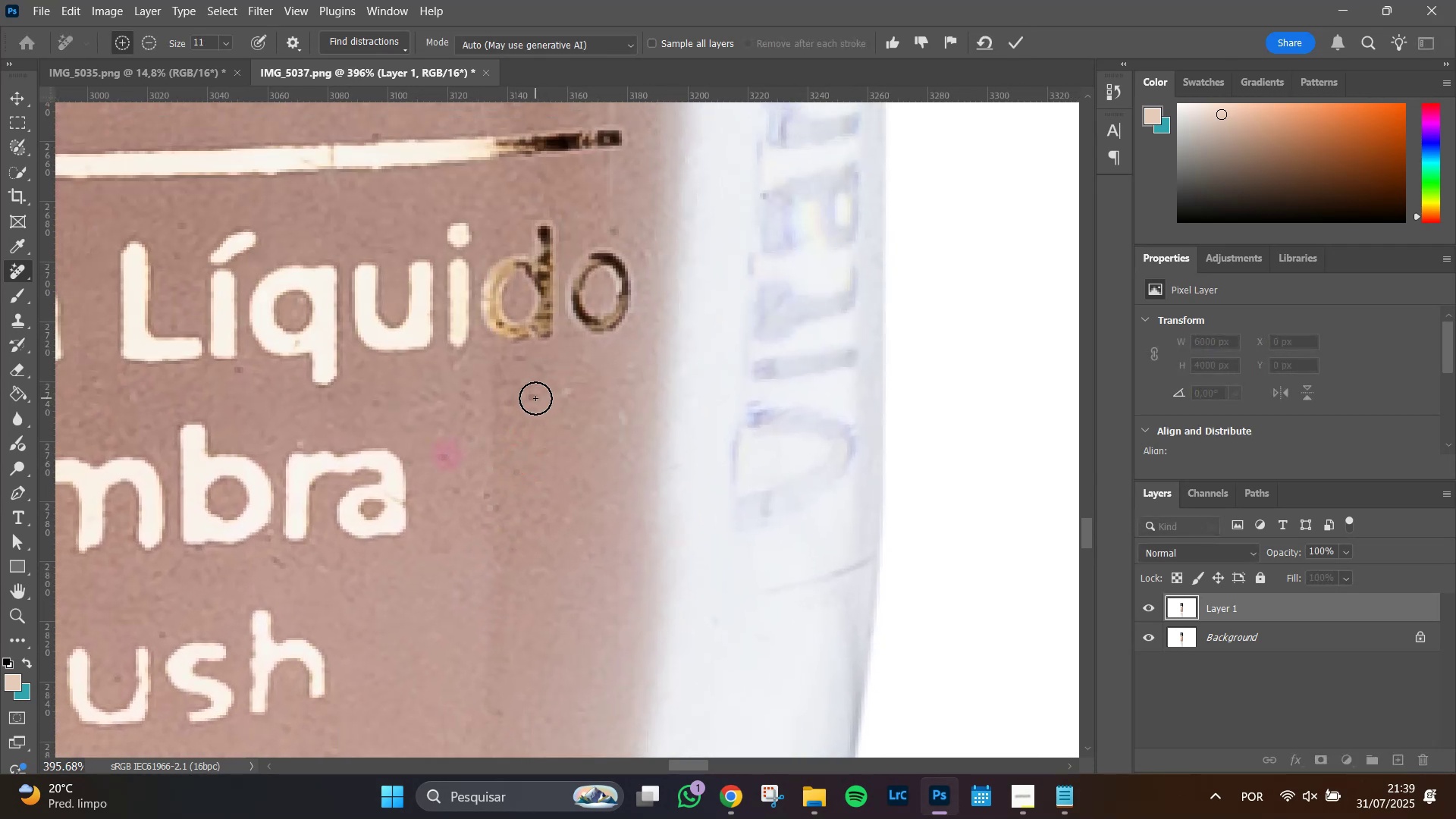 
left_click([529, 400])
 